 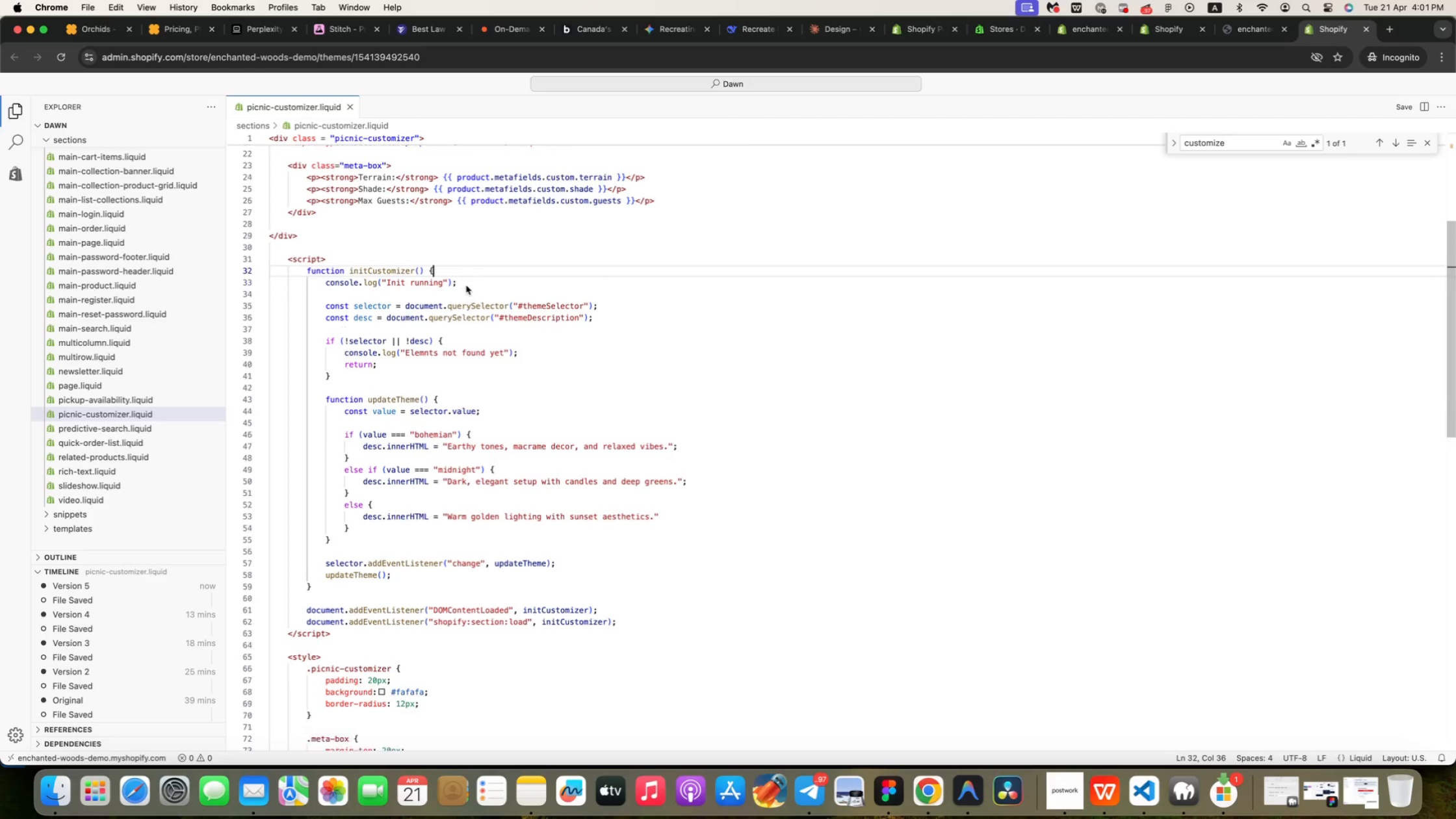 
left_click([465, 257])
 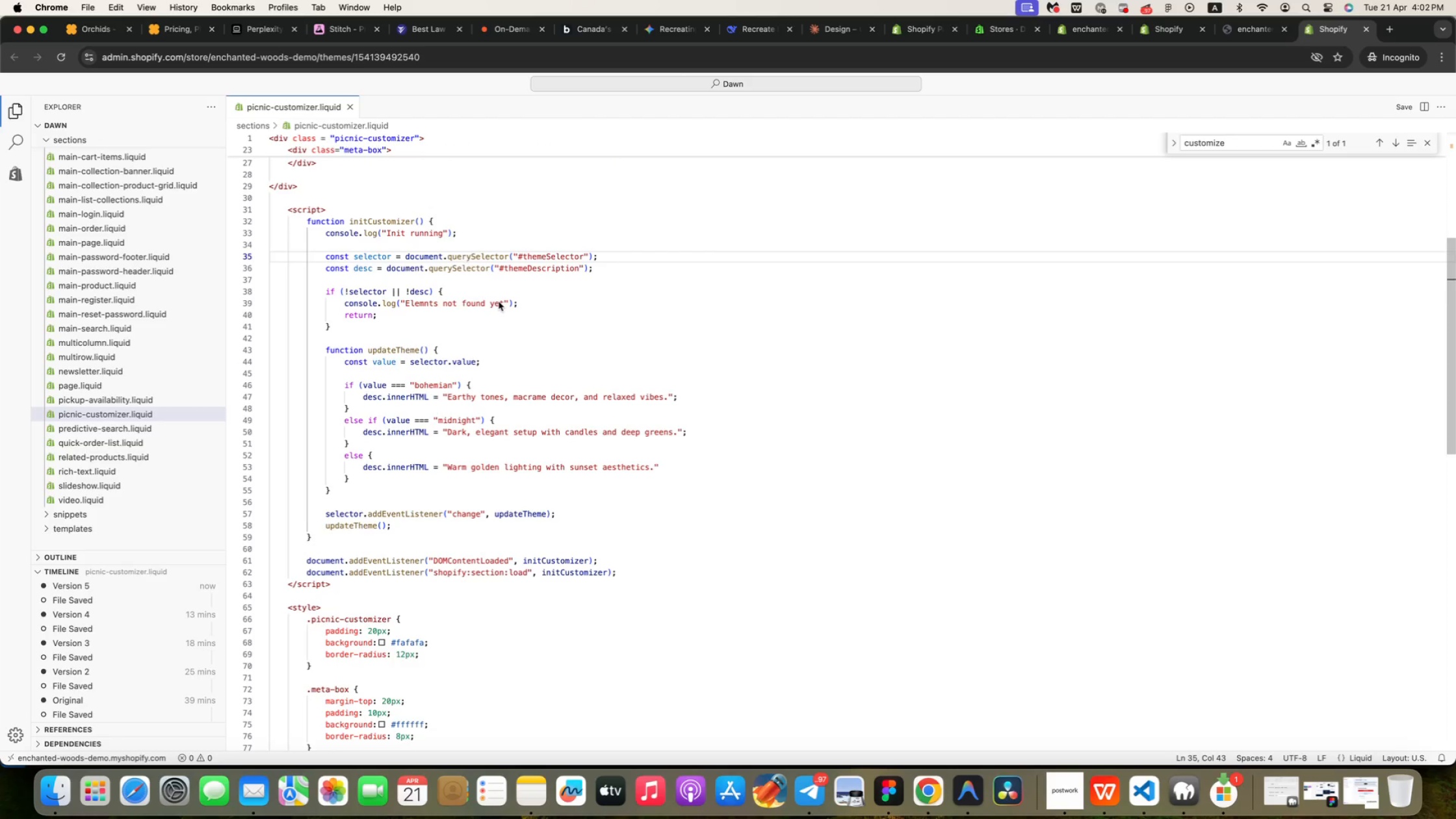 
scroll: coordinate [465, 257], scroll_direction: down, amount: 1.0
 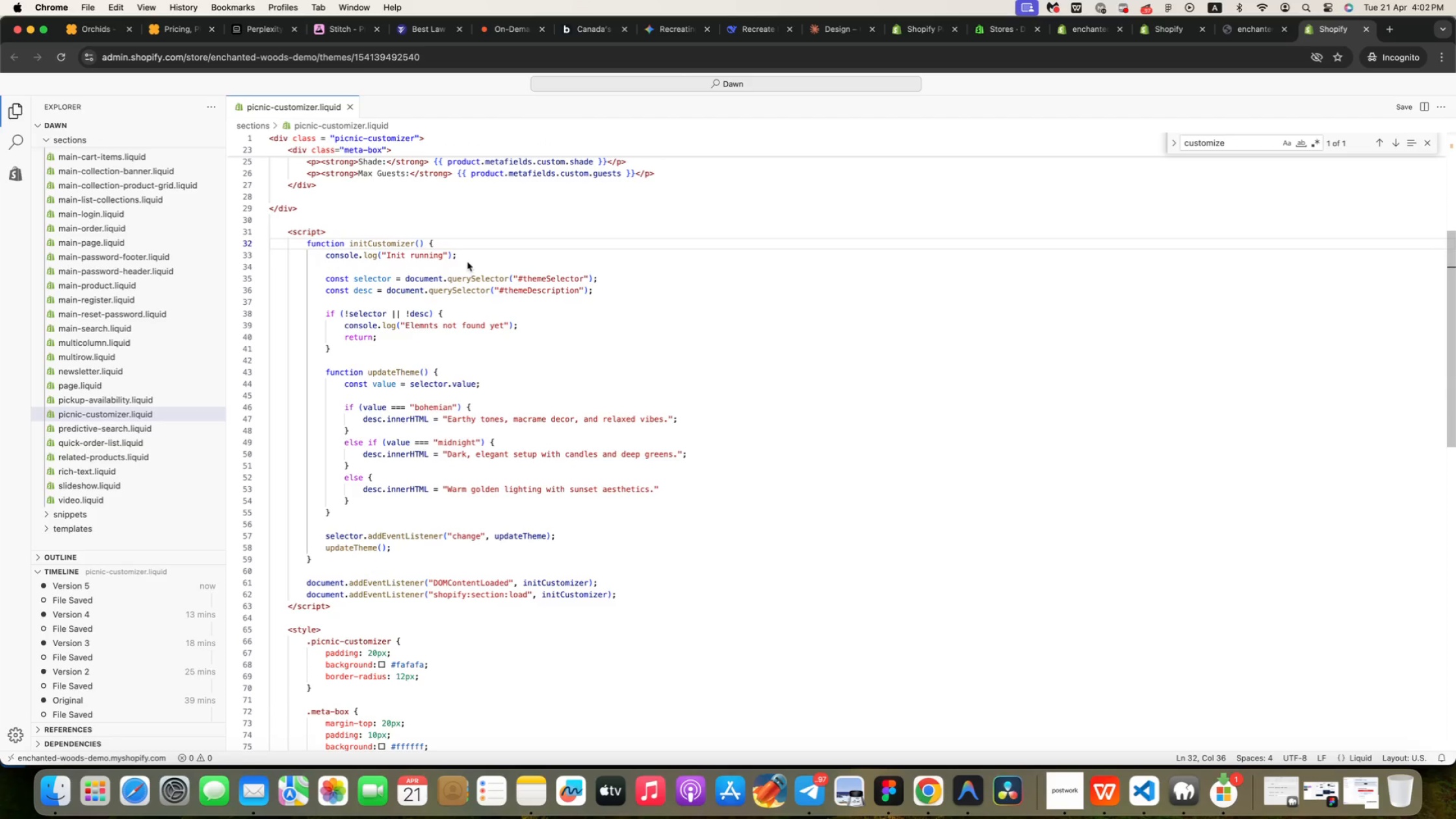 
left_click([473, 230])
 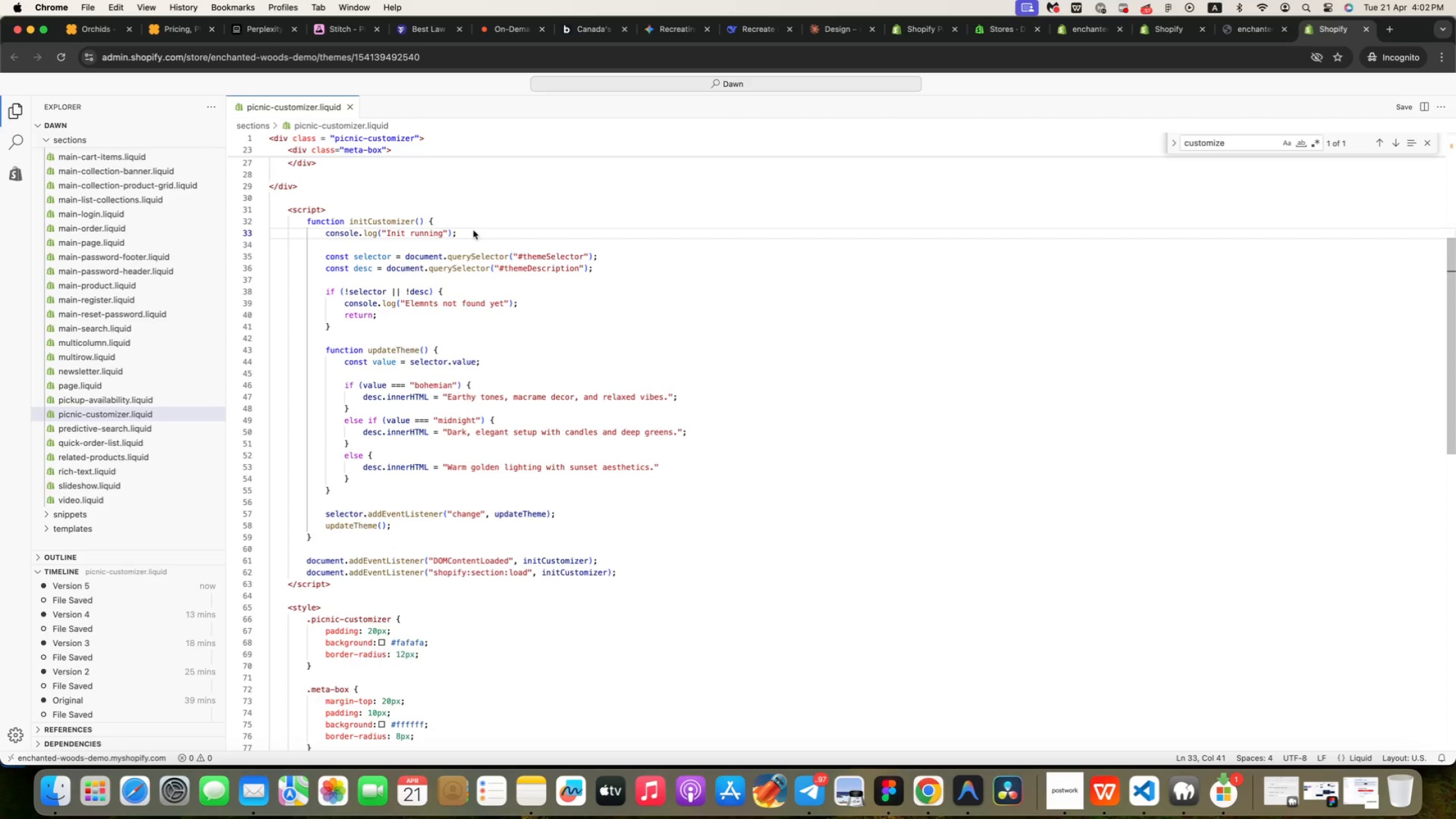 
wait(14.78)
 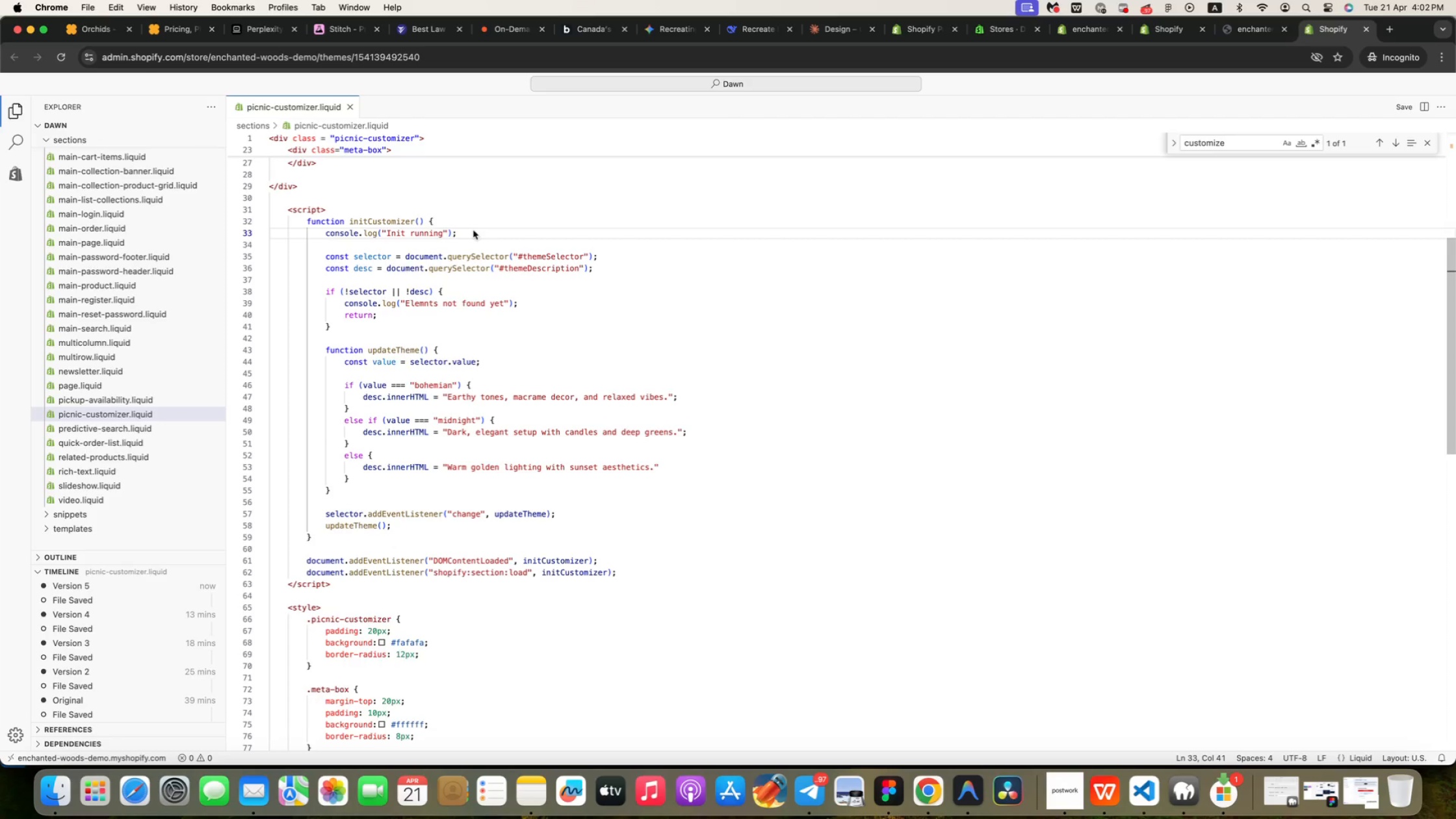 
left_click([536, 215])
 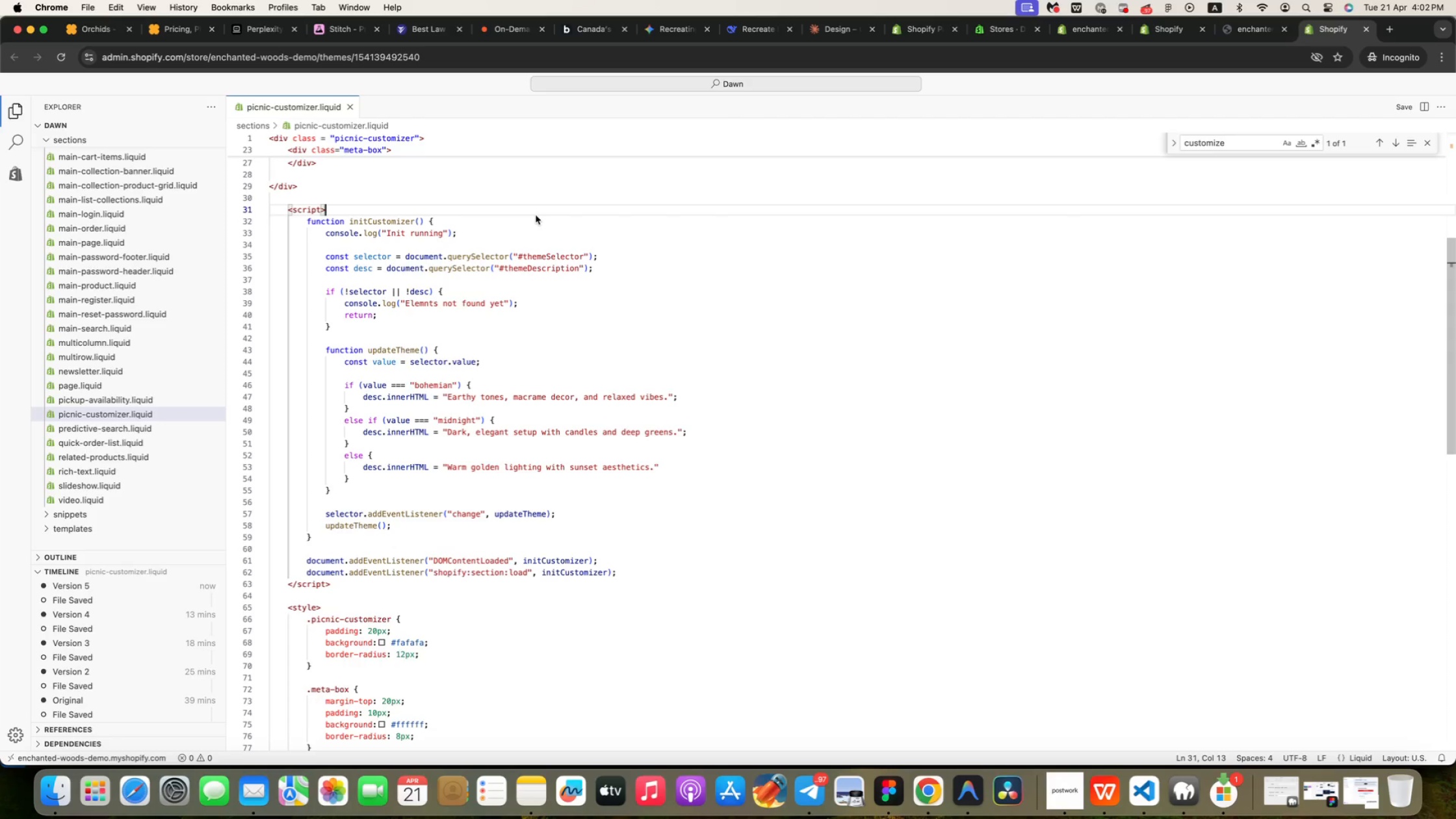 
wait(14.35)
 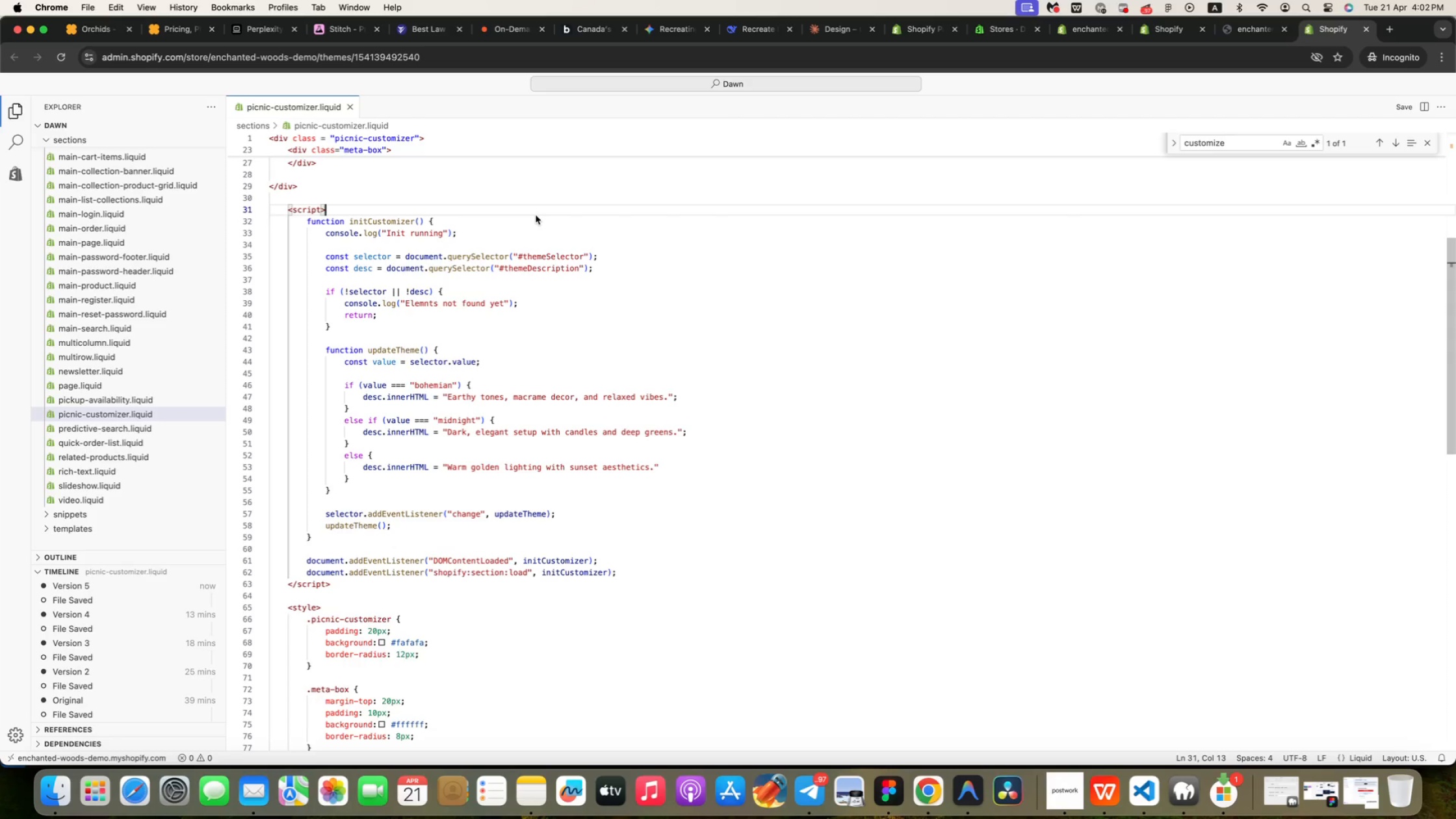 
left_click([514, 229])
 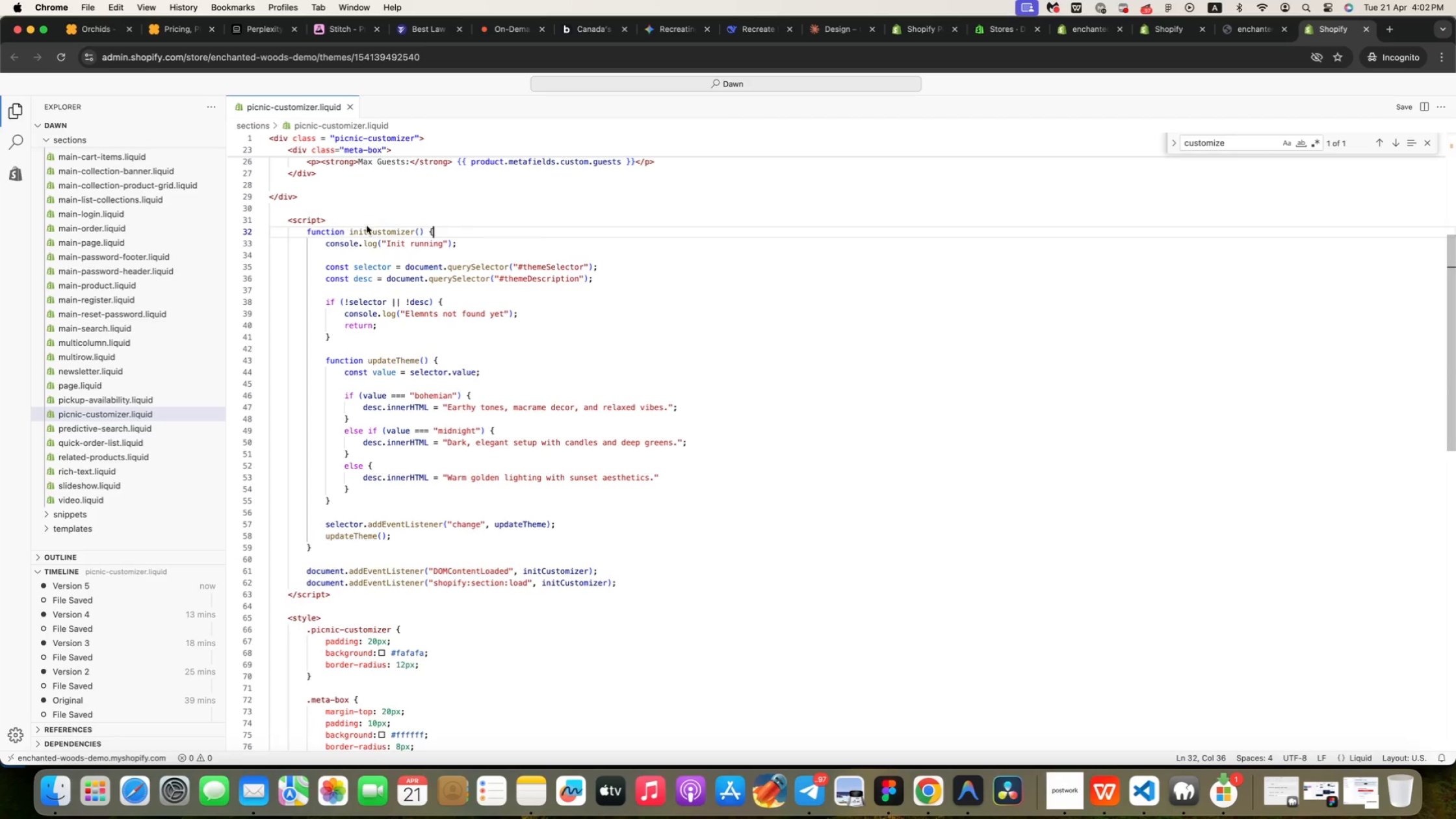 
left_click([357, 220])
 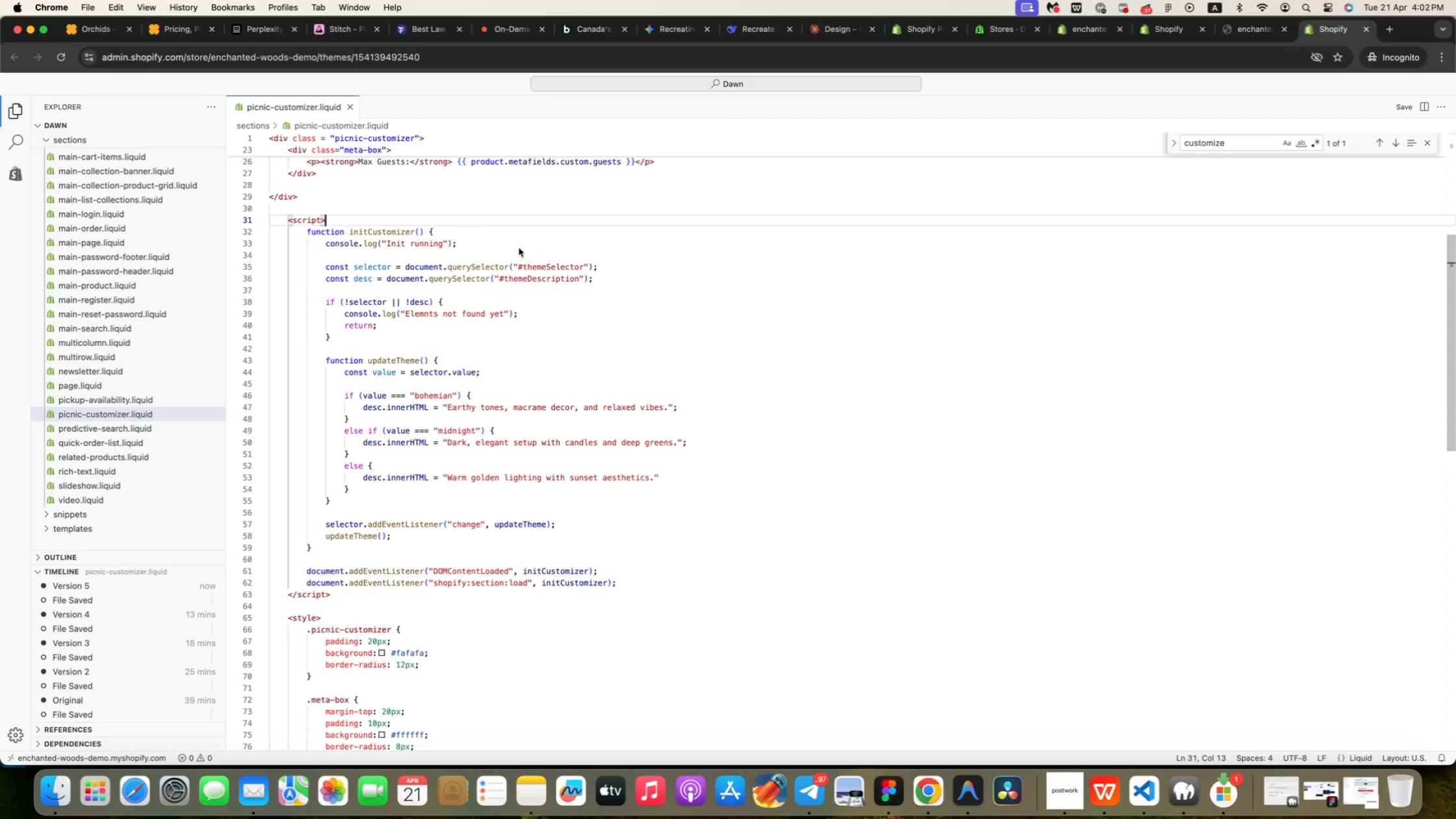 
left_click([497, 244])
 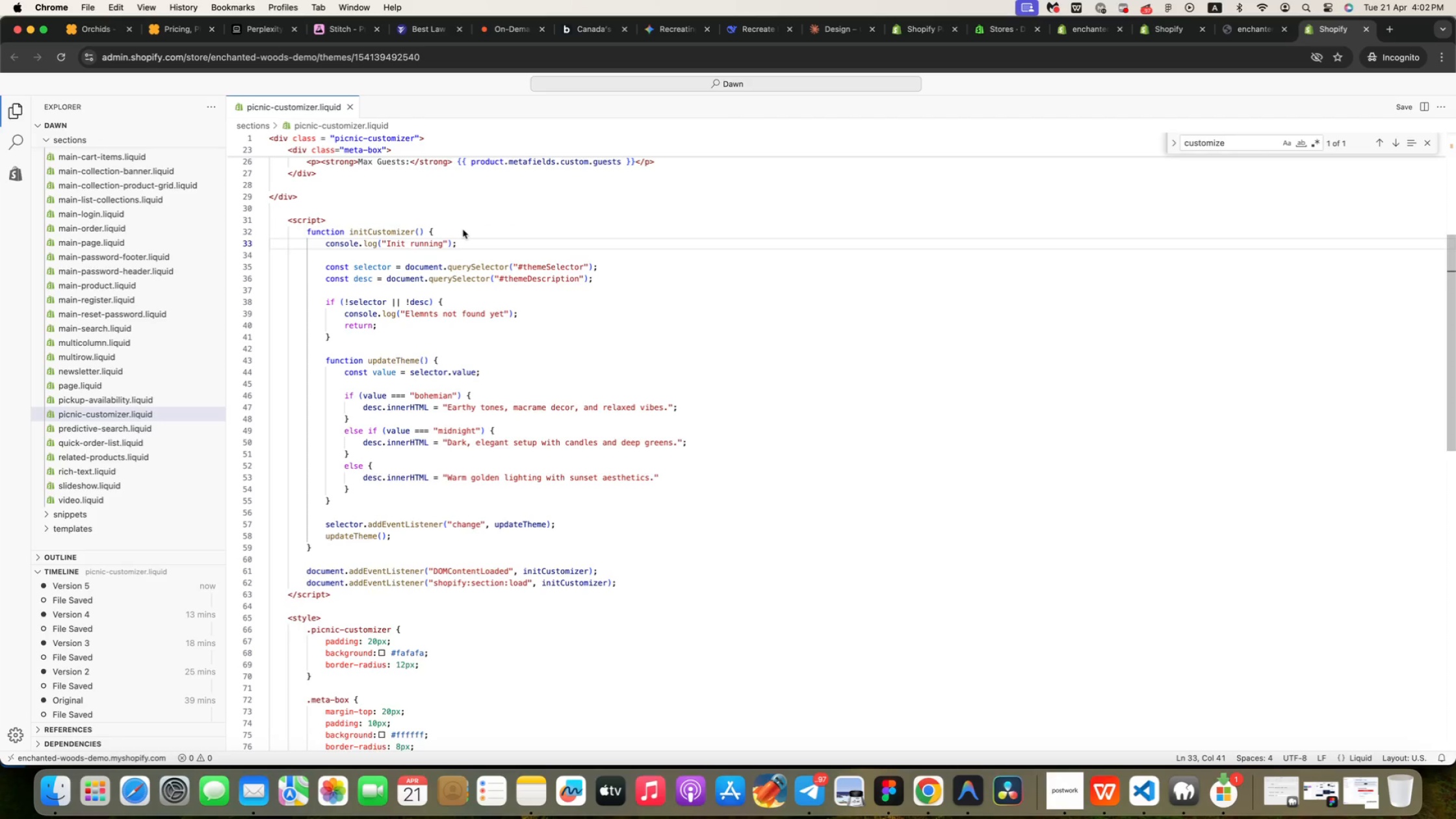 
left_click([463, 229])
 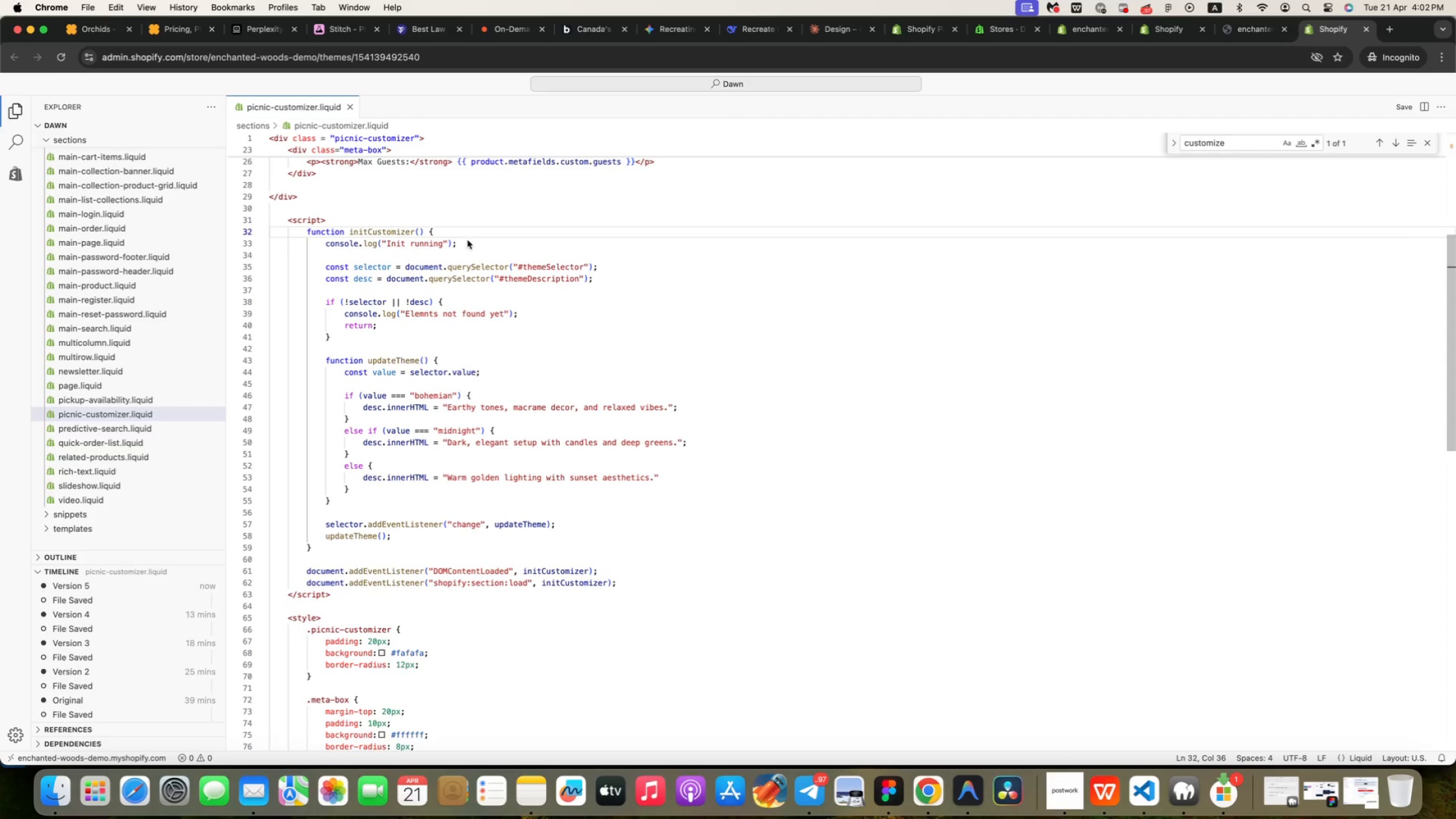 
left_click([467, 240])
 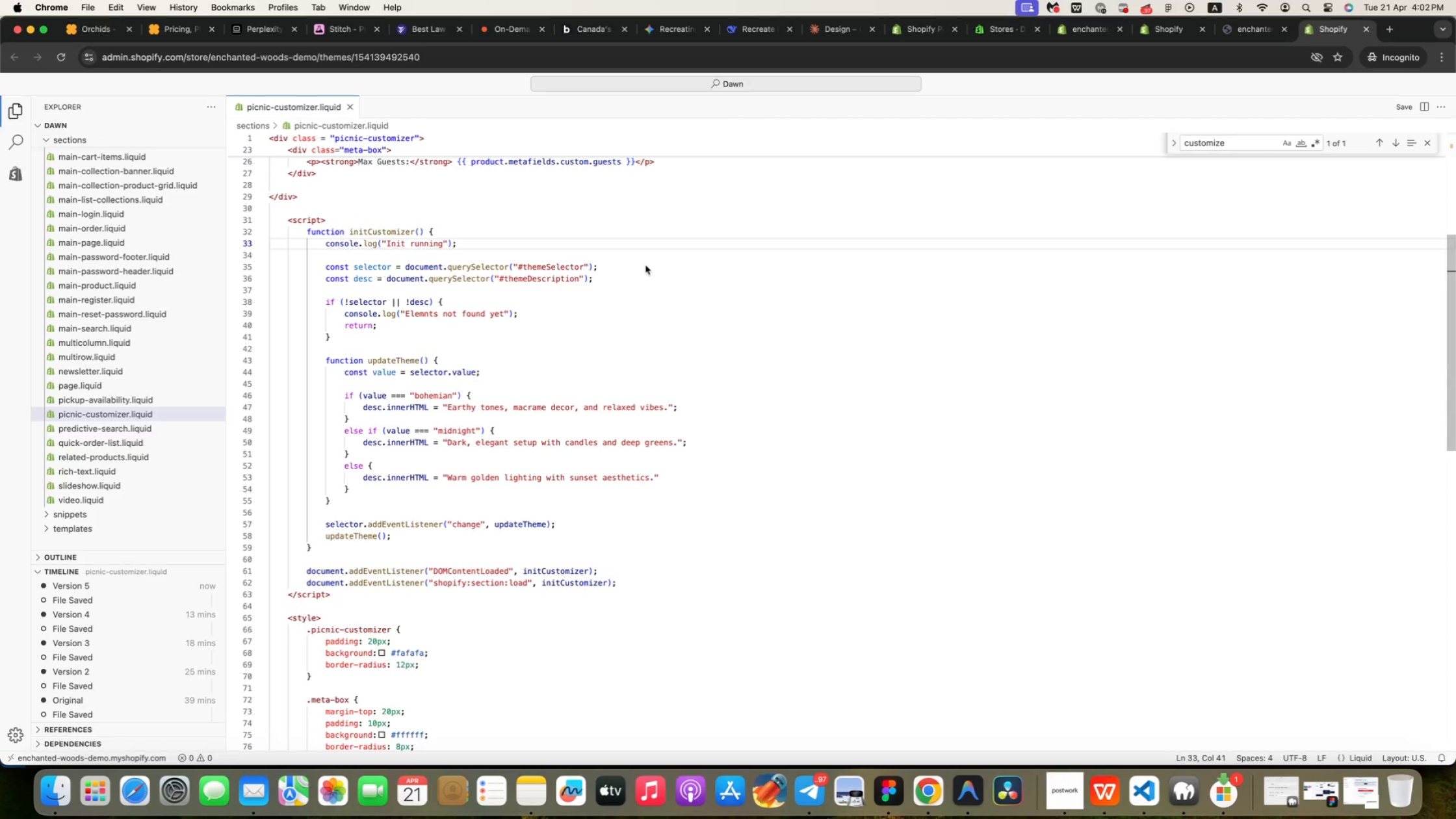 
left_click([645, 265])
 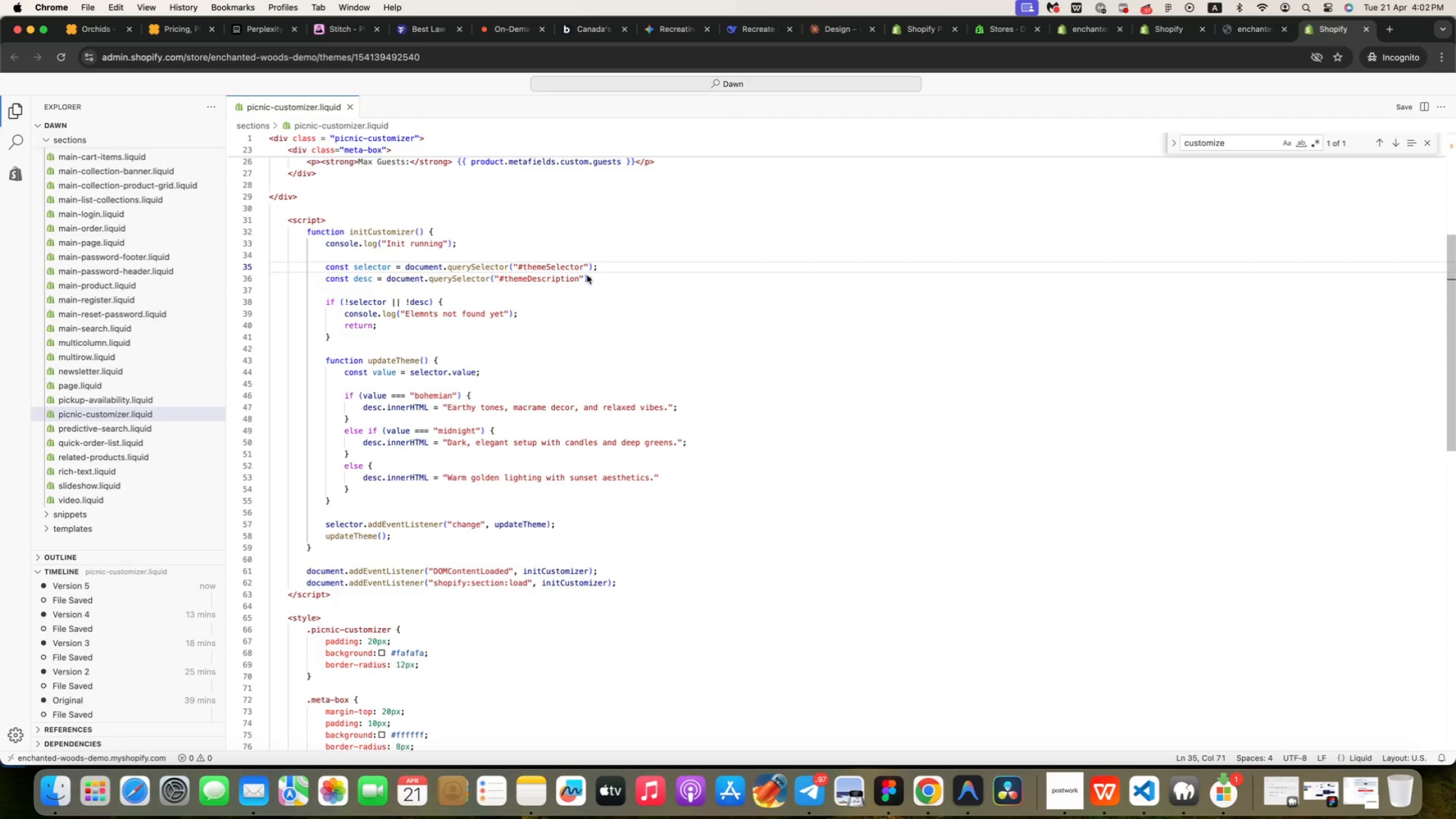 
left_click([627, 274])
 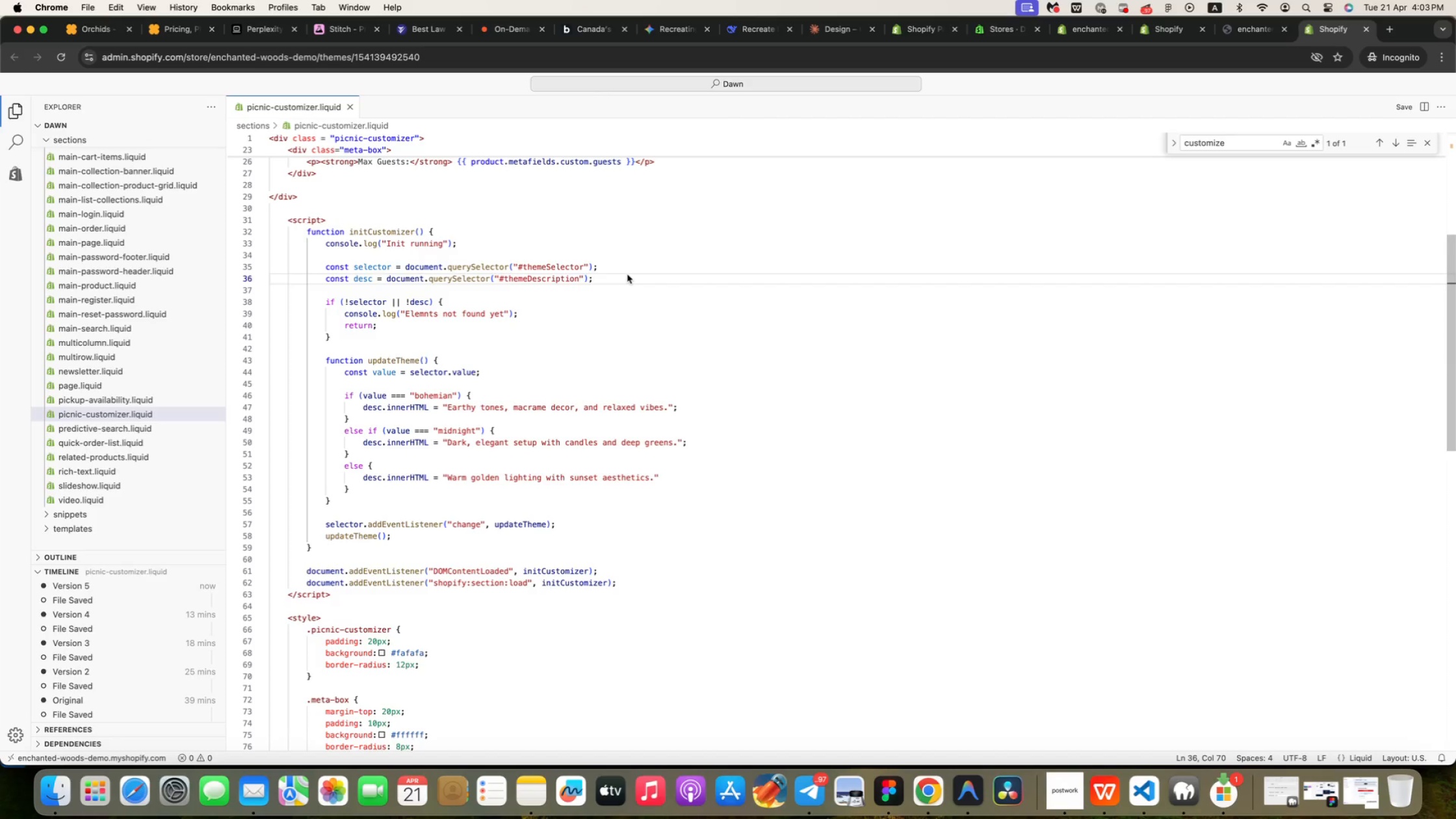 
wait(25.65)
 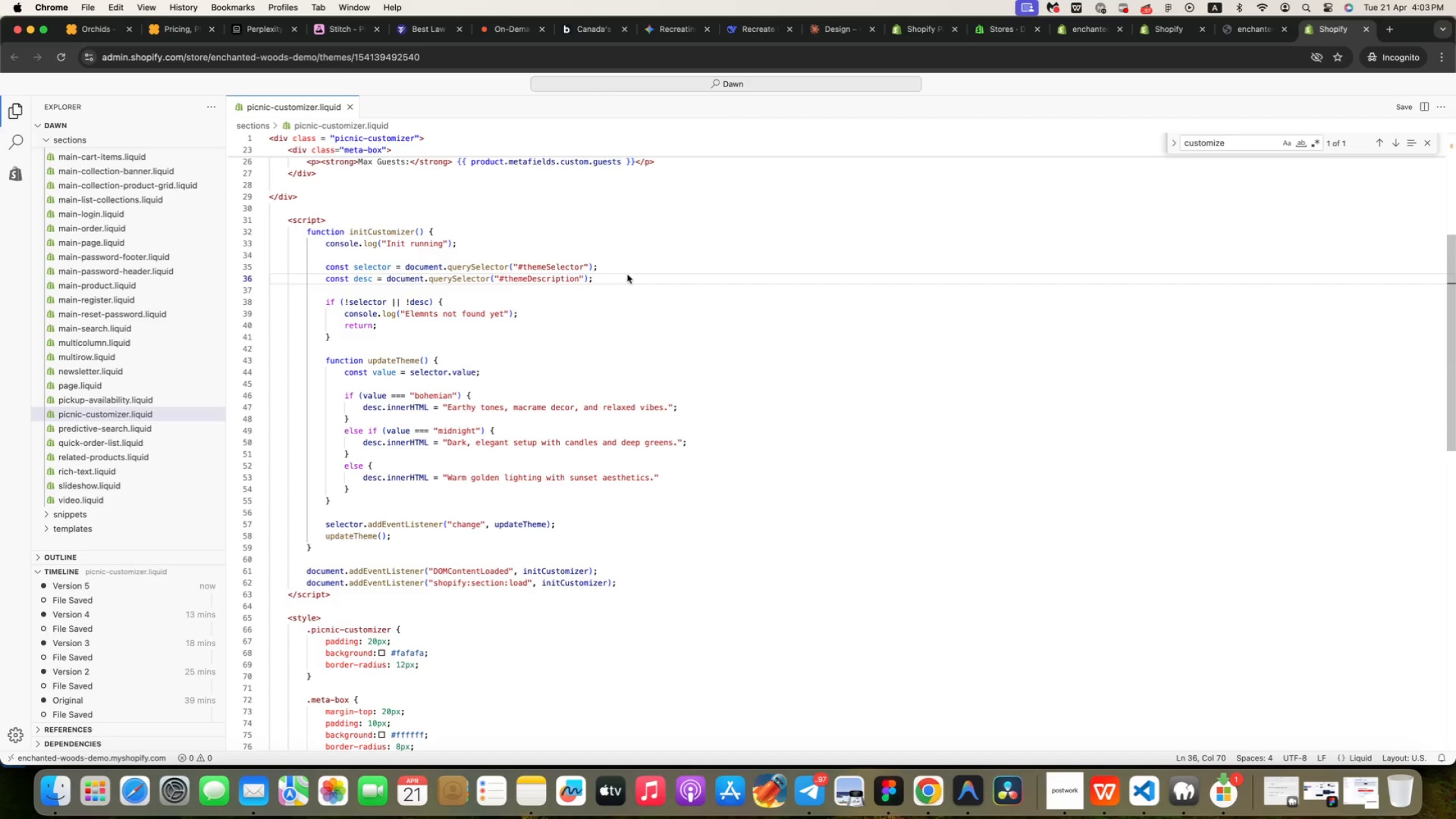 
left_click([614, 268])
 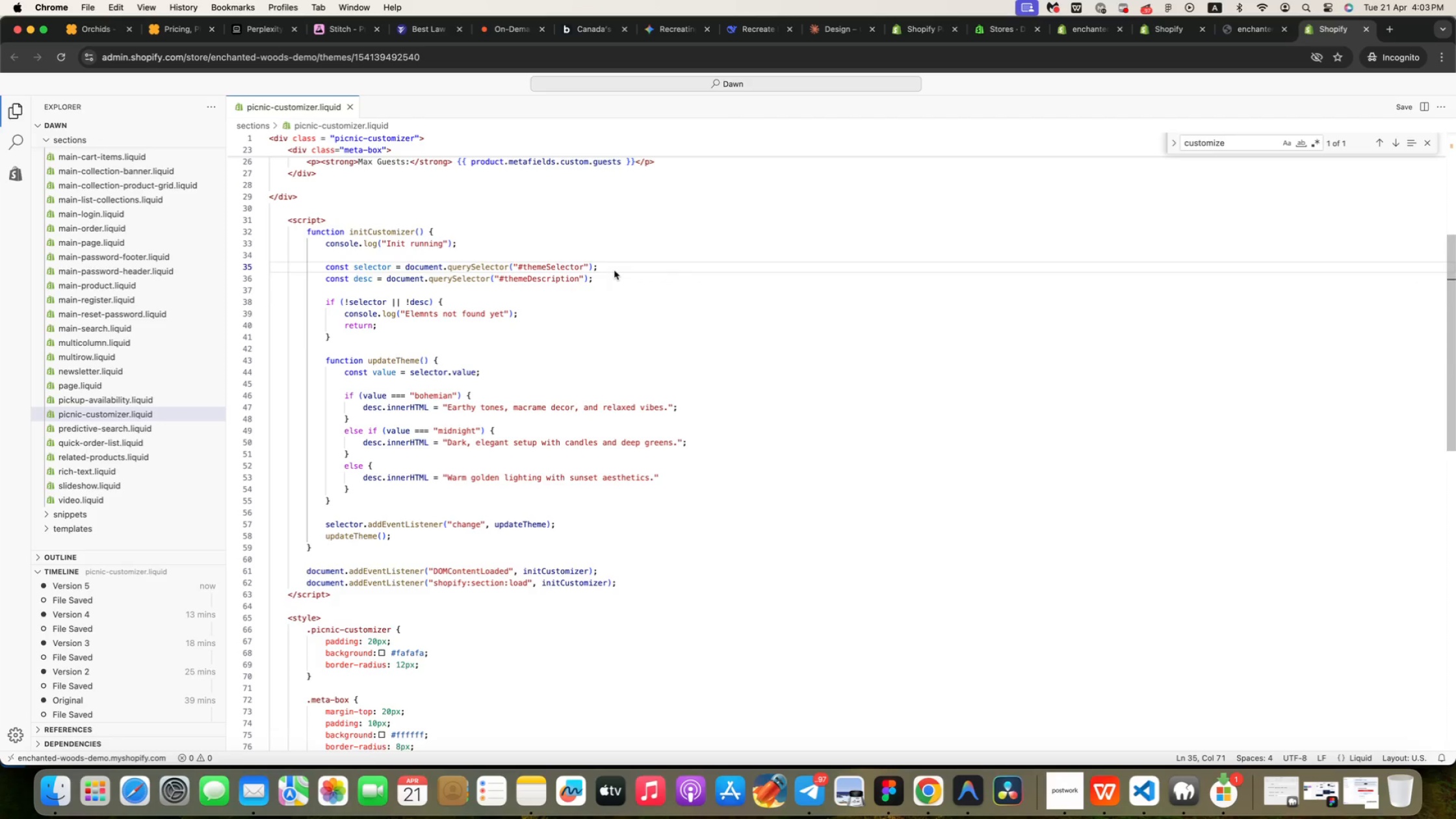 
left_click([614, 281])
 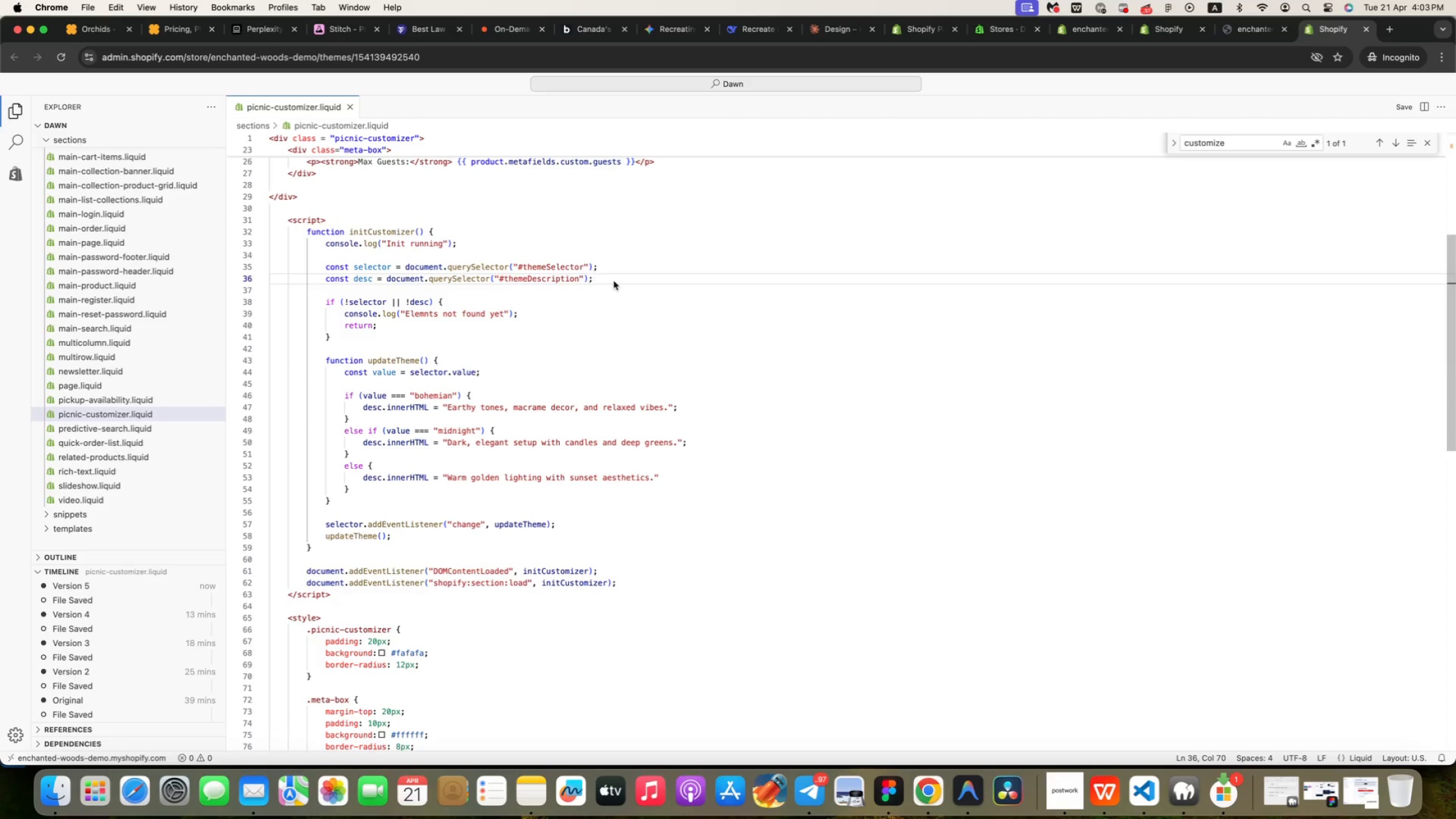 
wait(9.42)
 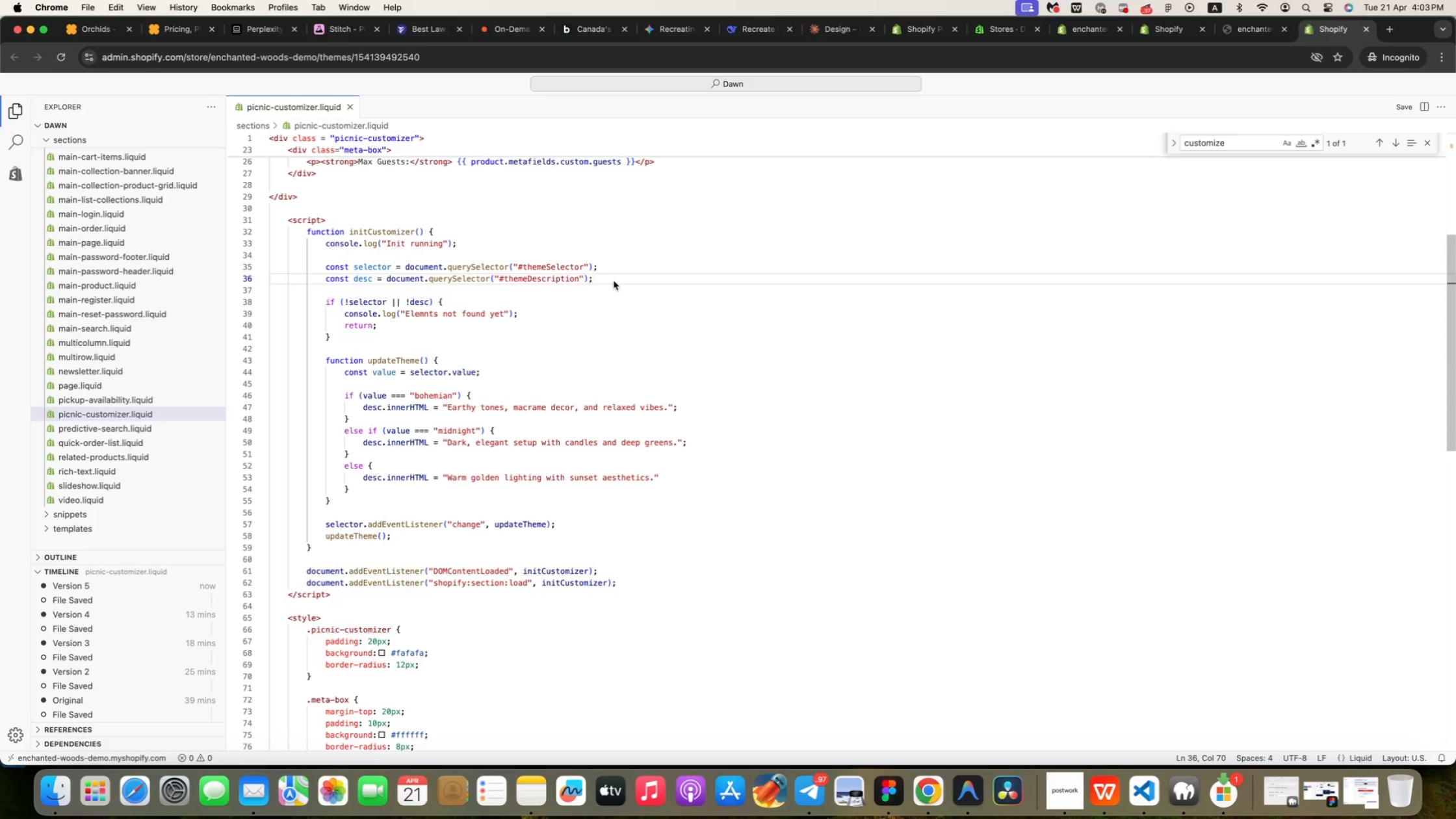 
left_click([484, 243])
 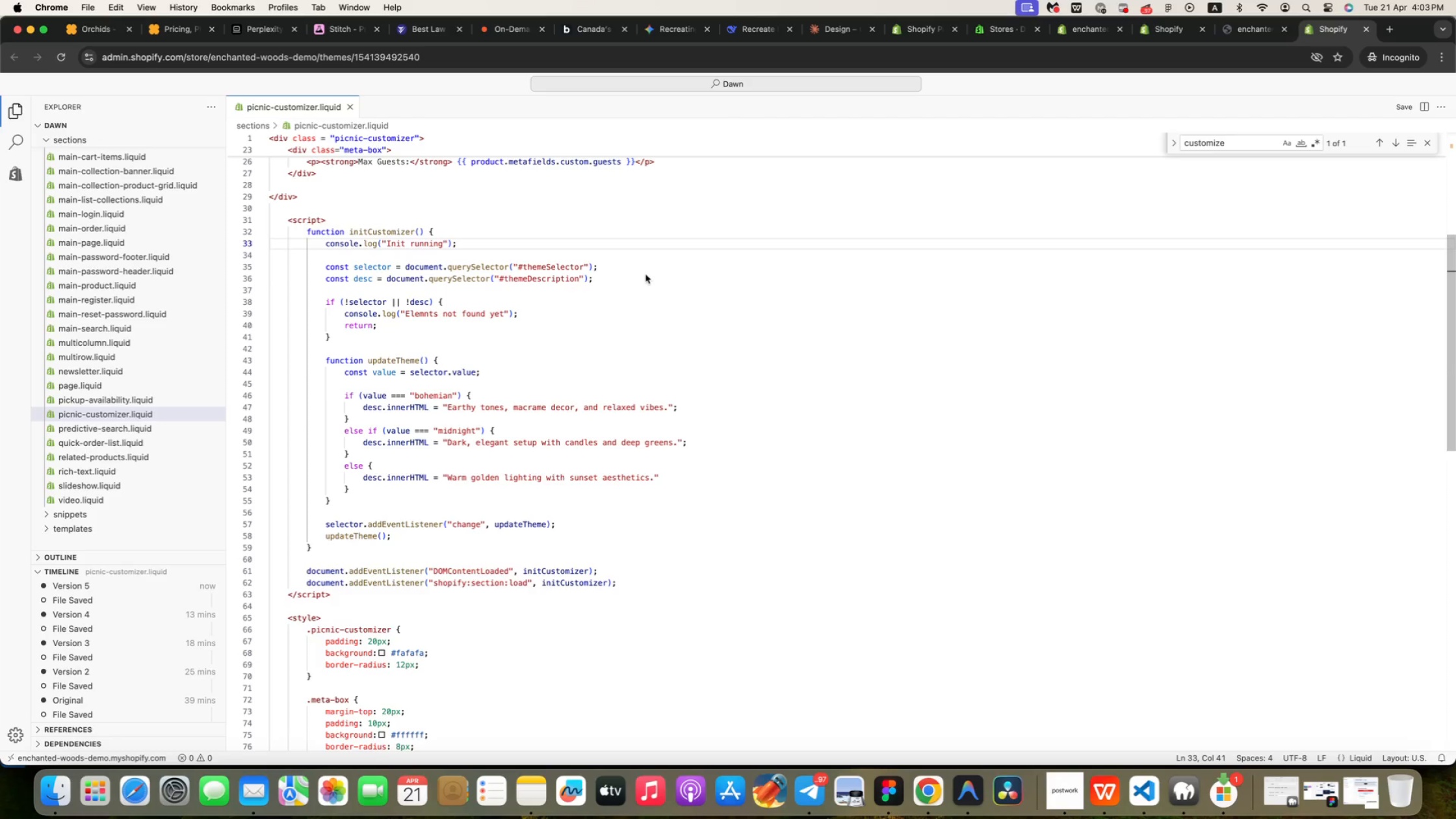 
left_click([637, 267])
 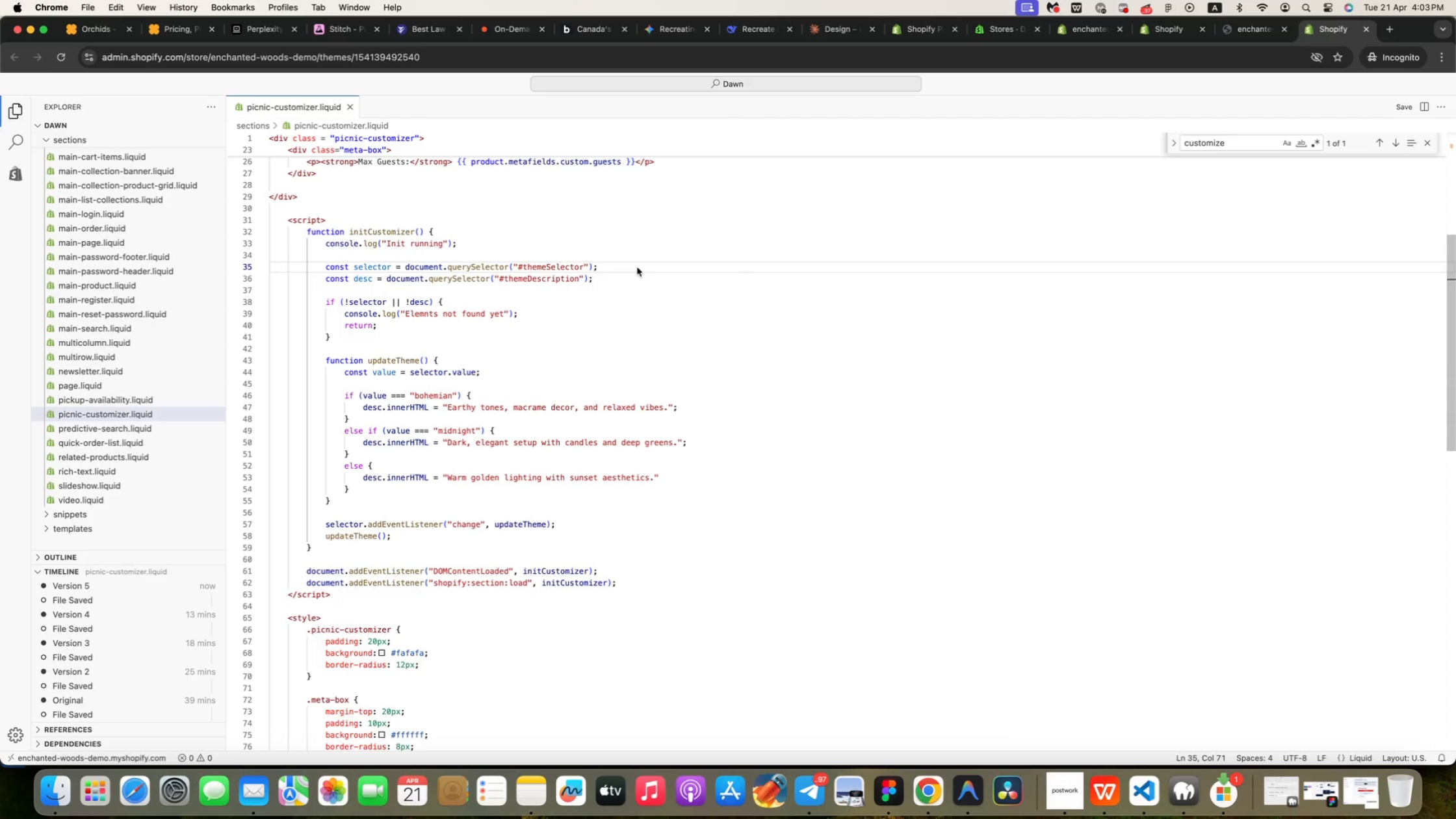 
left_click([622, 276])
 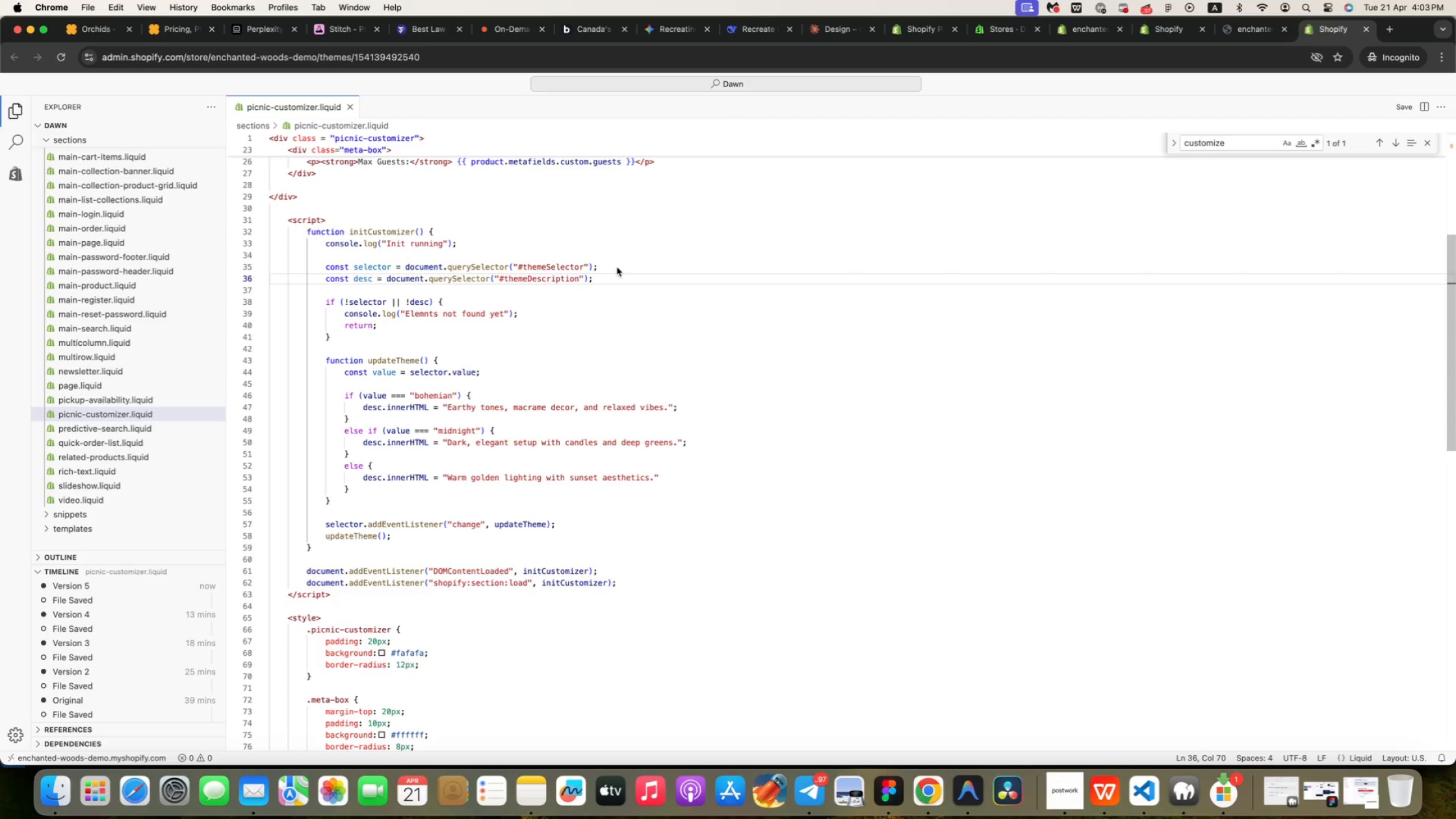 
left_click([615, 266])
 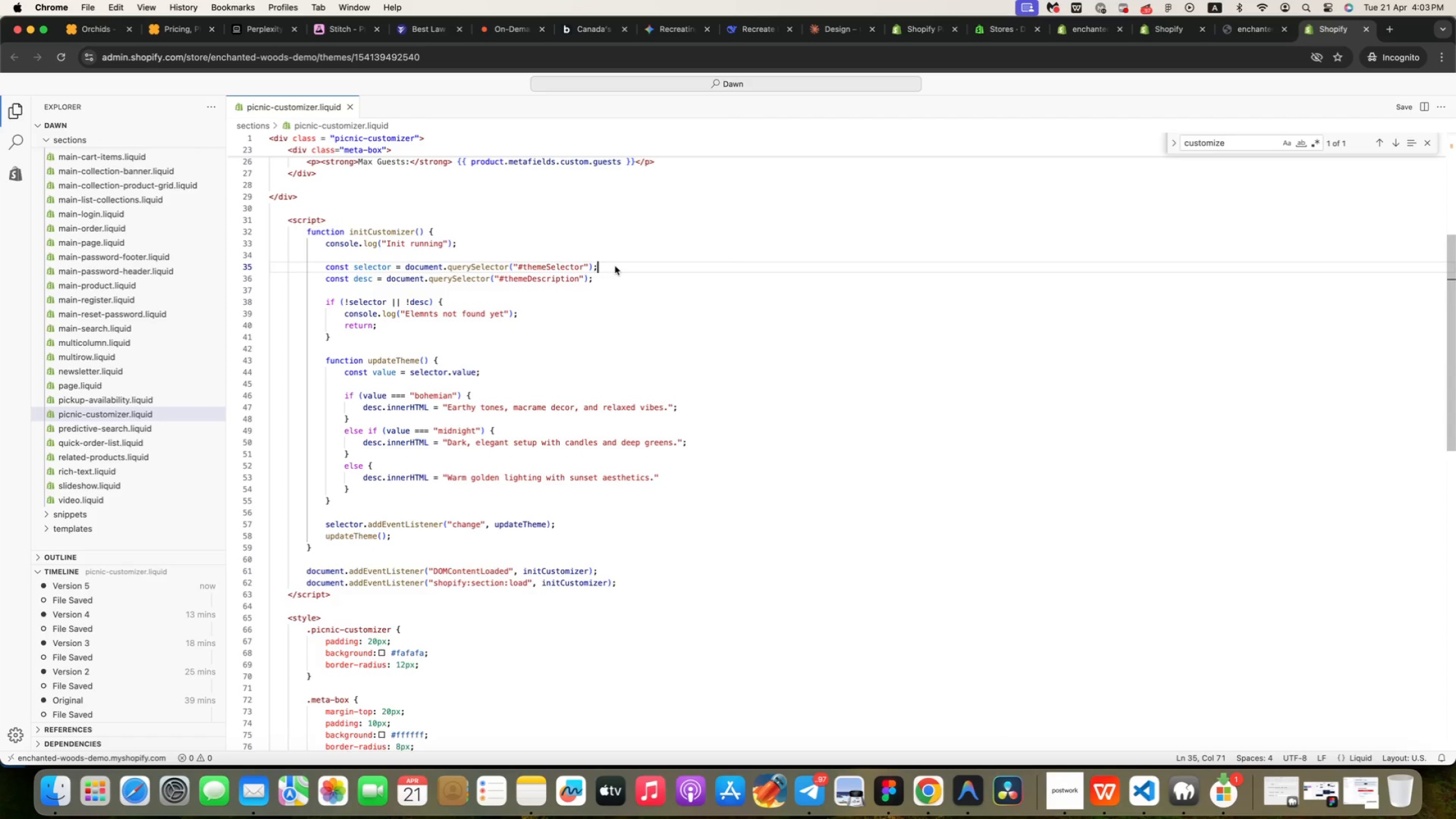 
wait(9.08)
 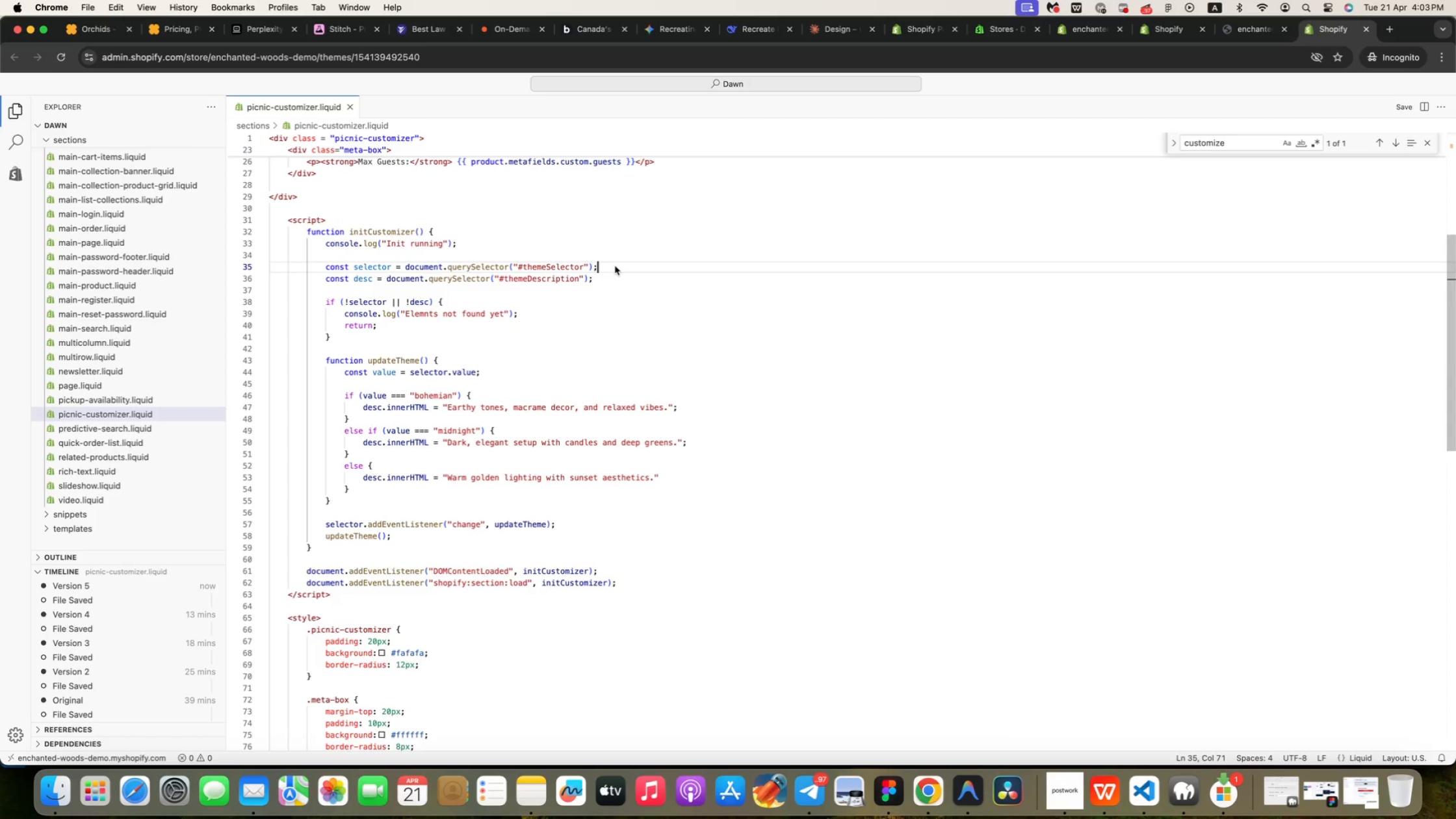 
left_click([594, 276])
 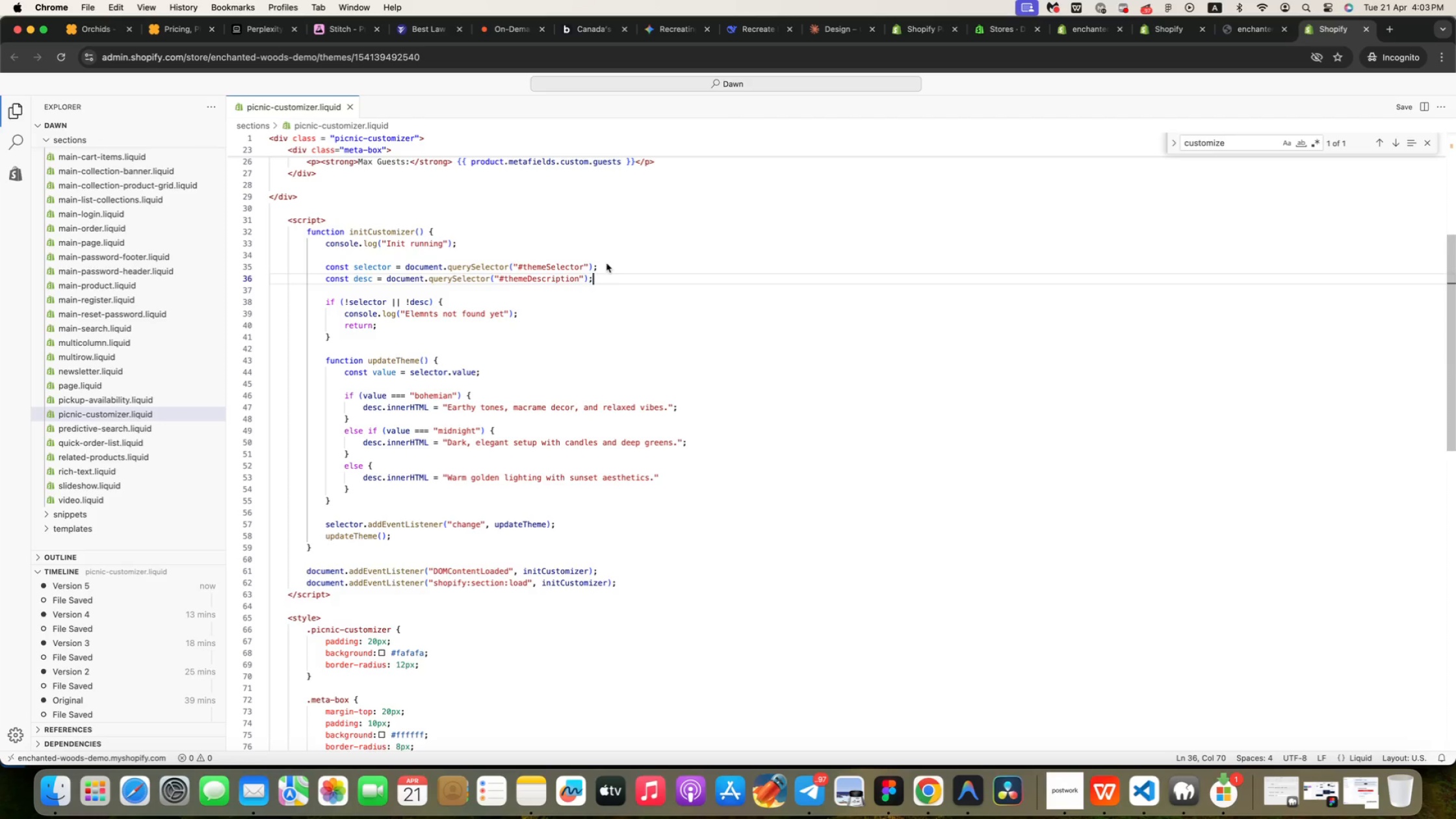 
left_click([606, 263])
 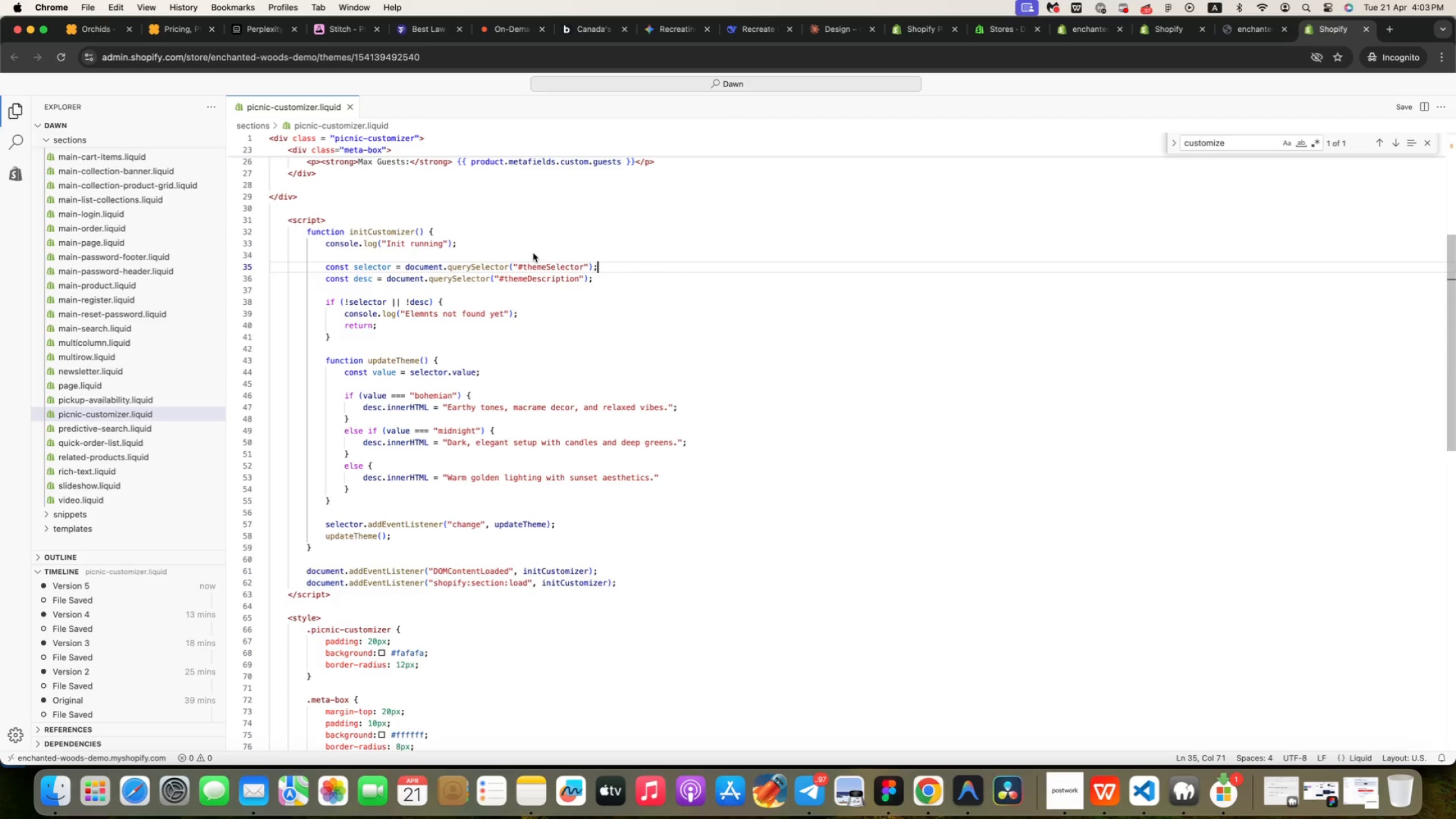 
left_click([528, 252])
 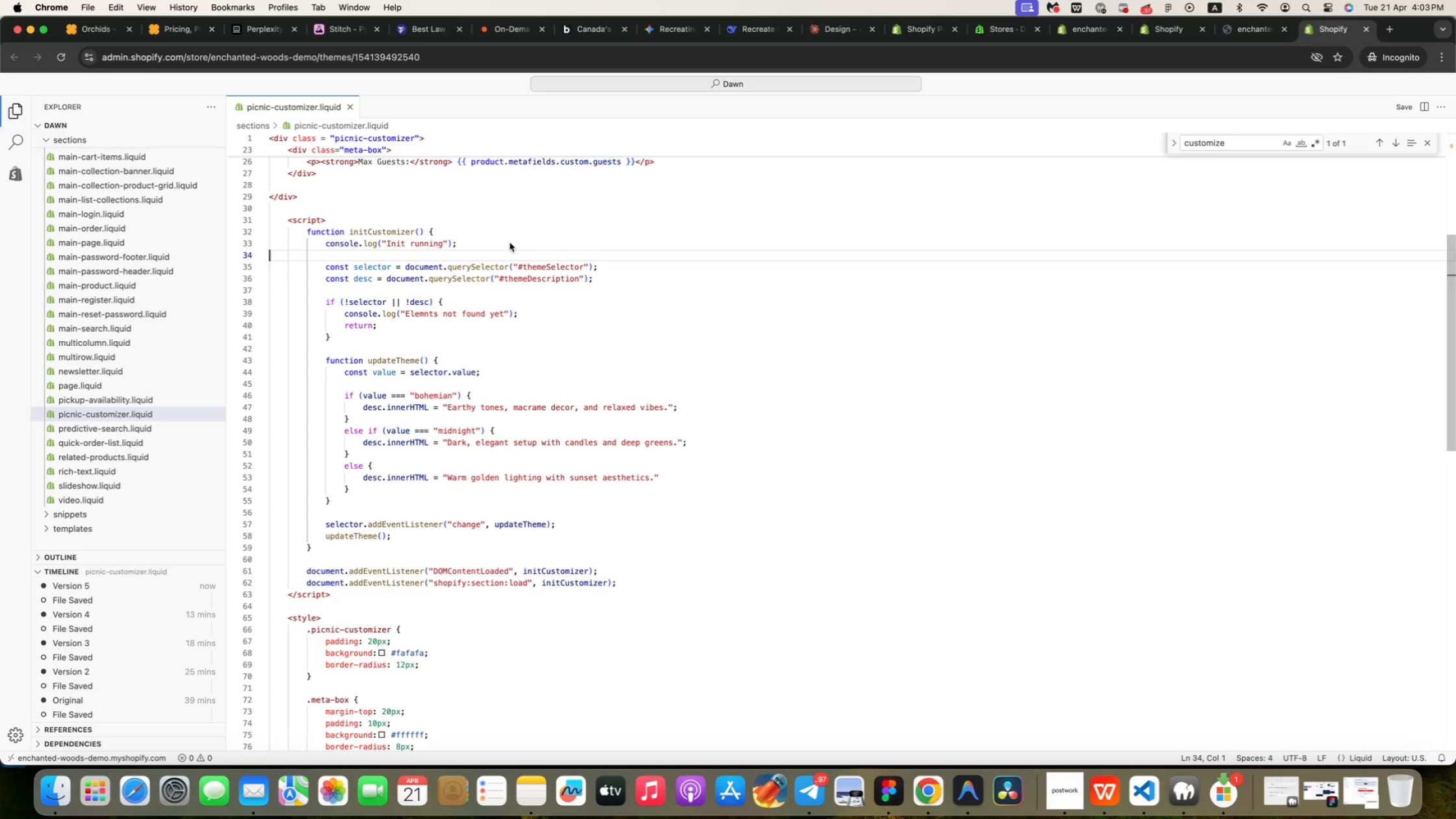 
left_click([508, 242])
 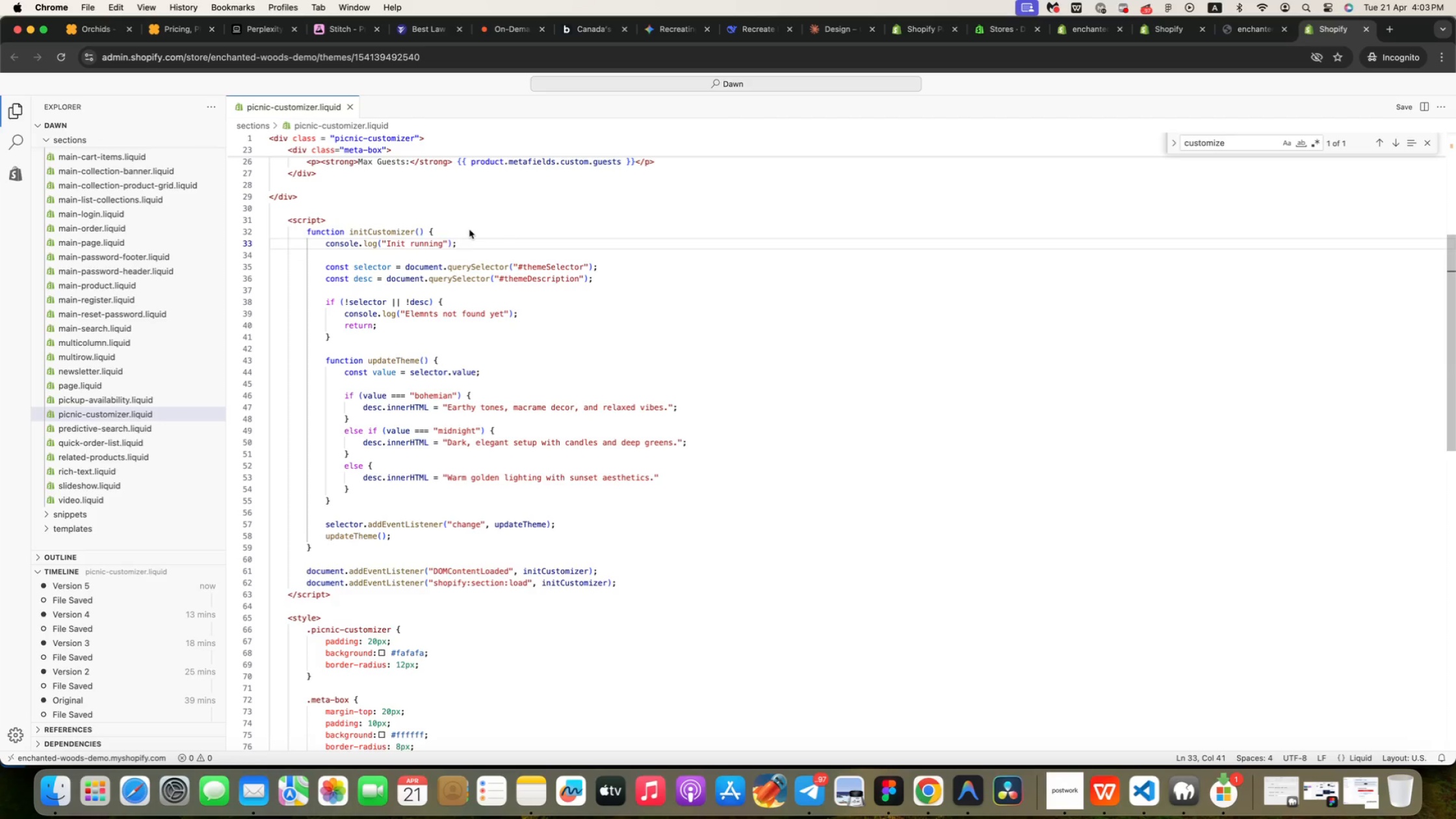 
left_click([469, 229])
 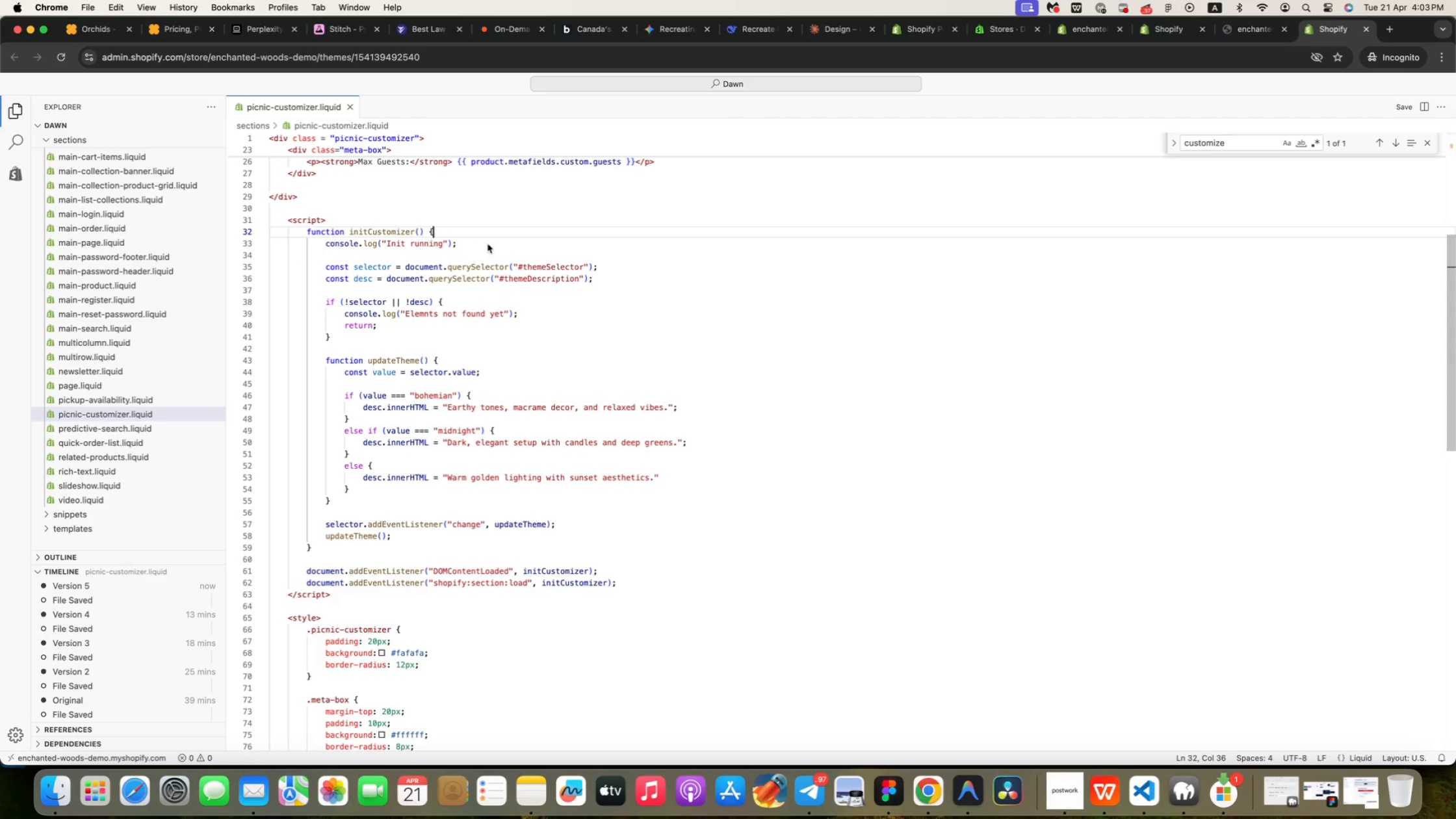 
left_click([486, 241])
 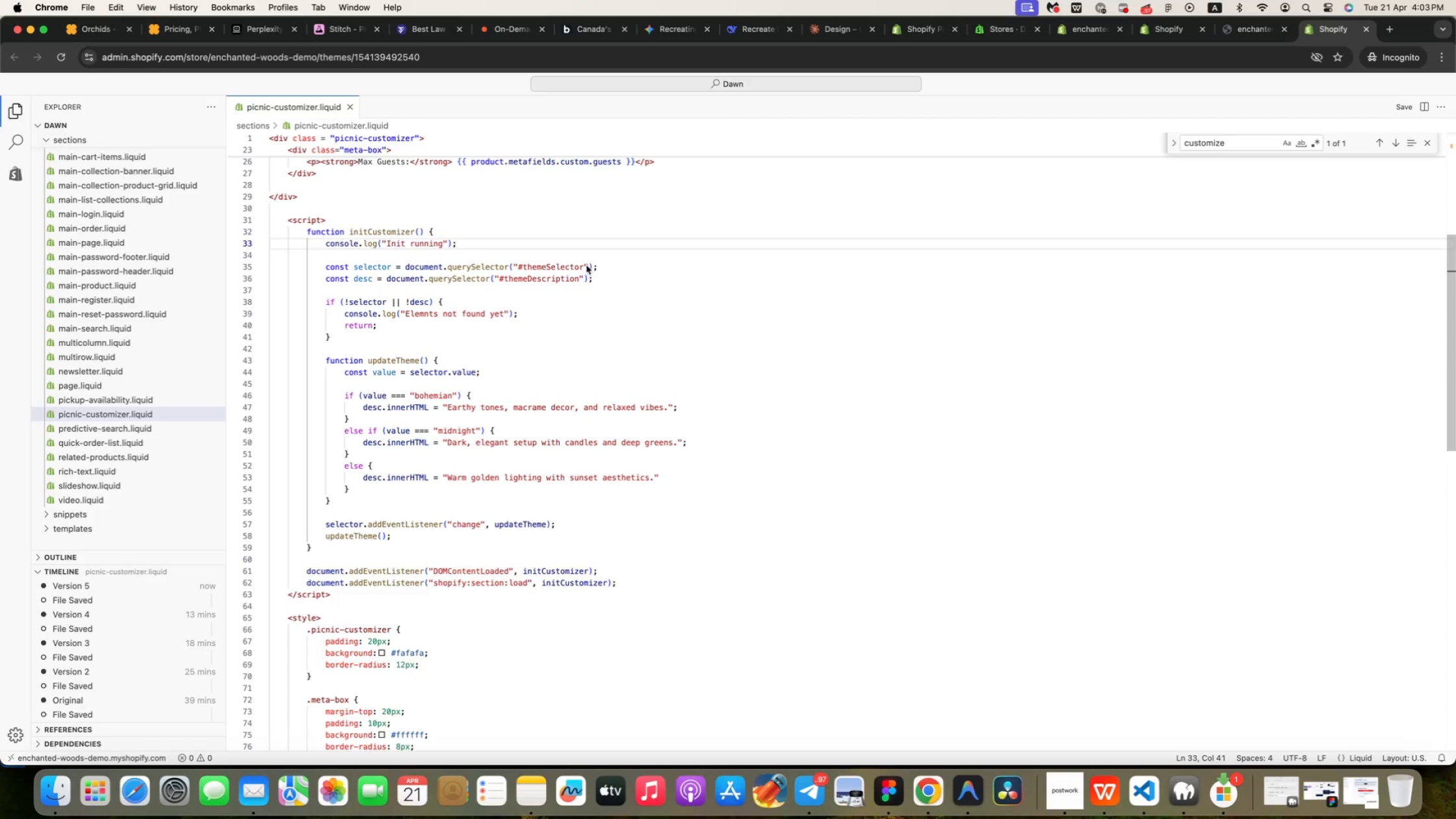 
left_click([603, 265])
 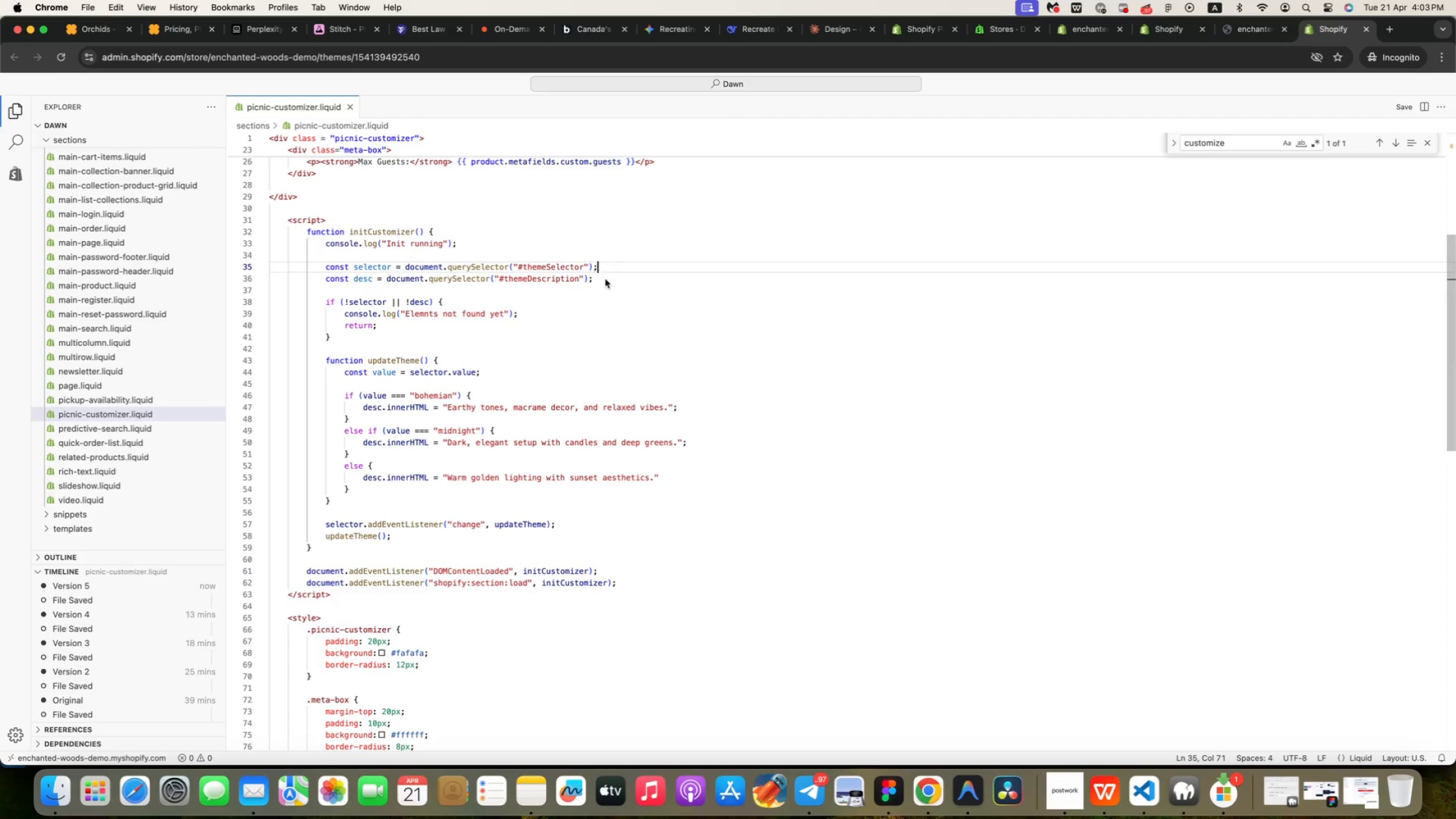 
left_click([606, 280])
 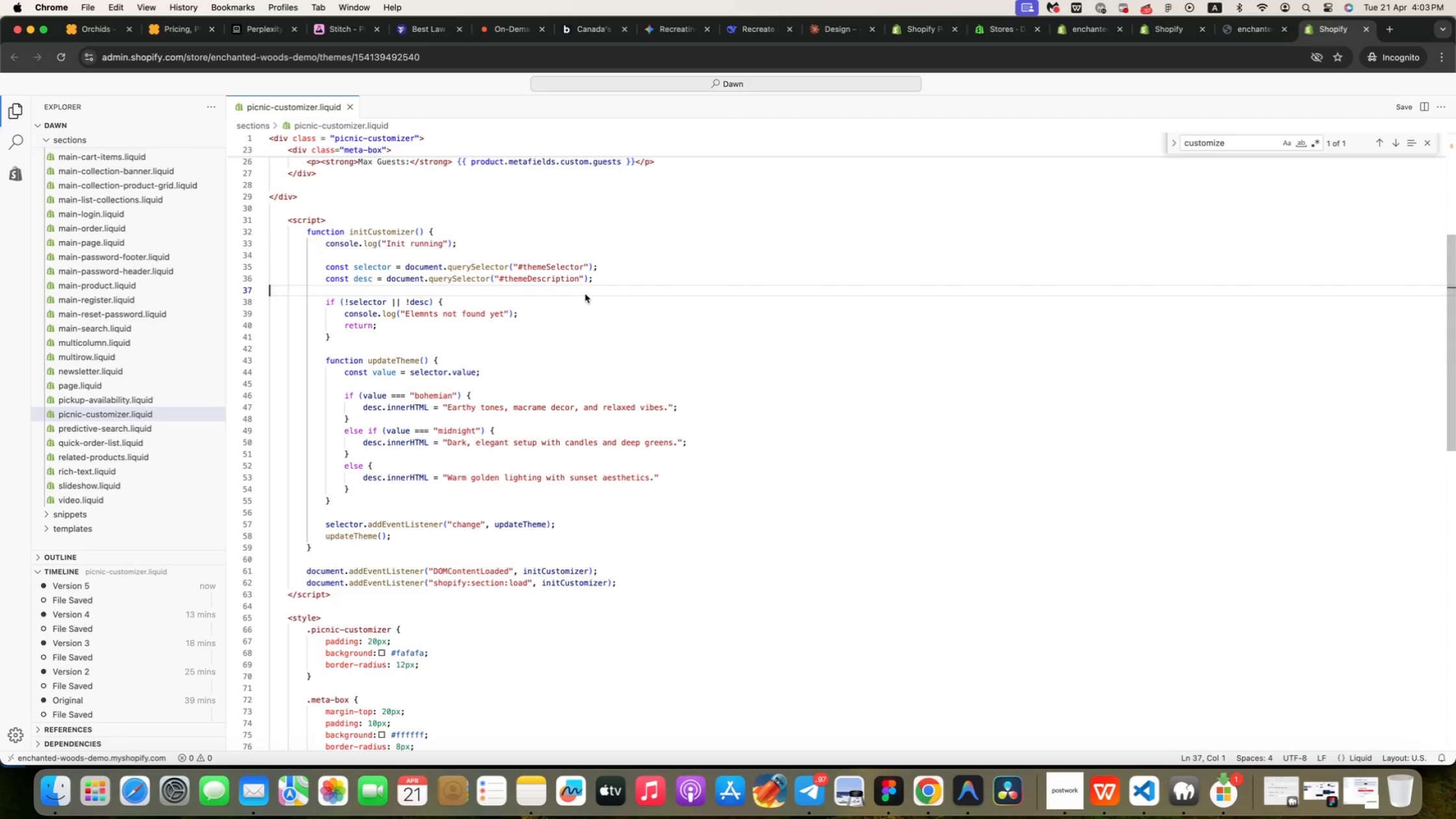 
double_click([584, 299])
 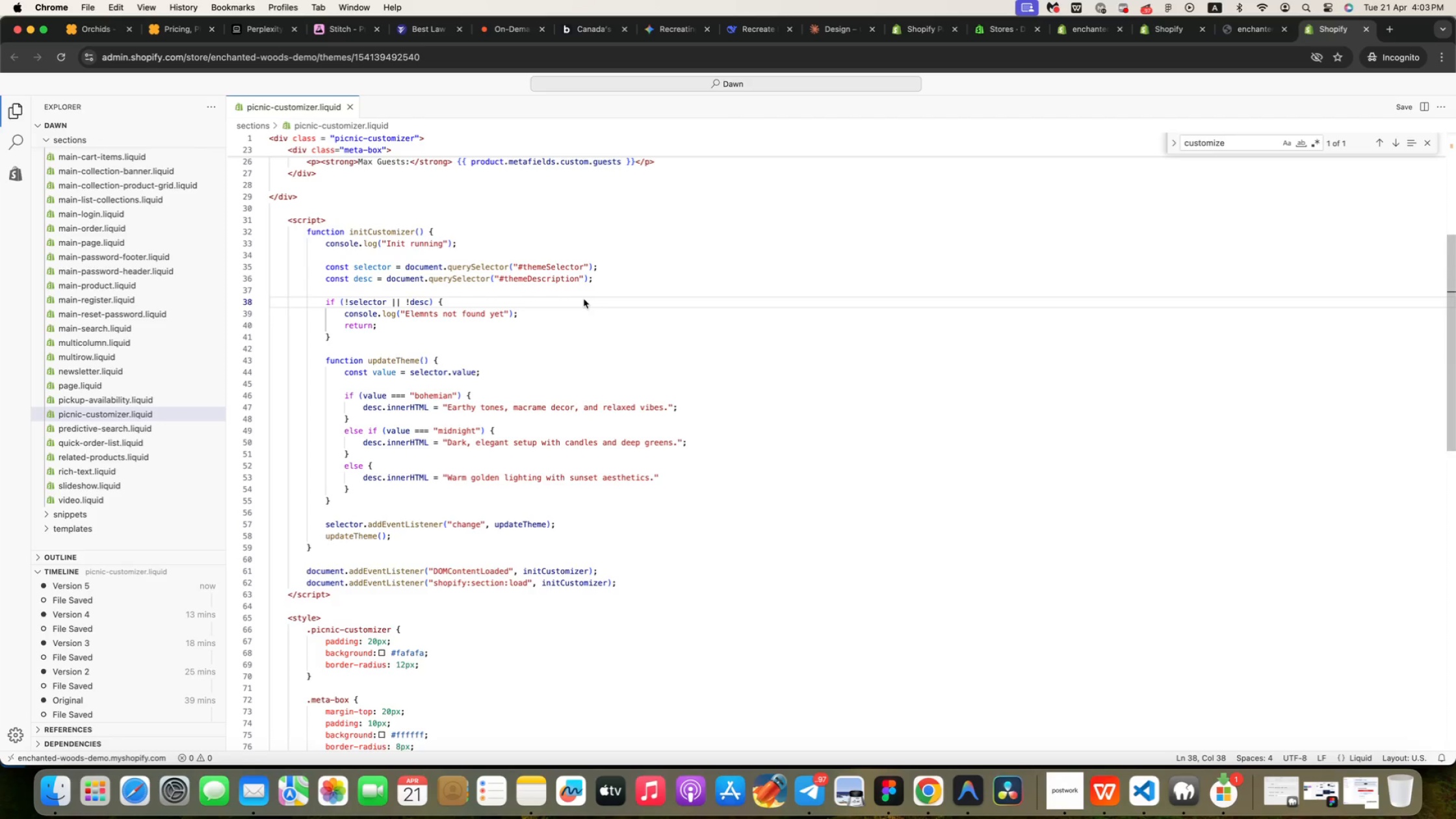 
left_click([574, 310])
 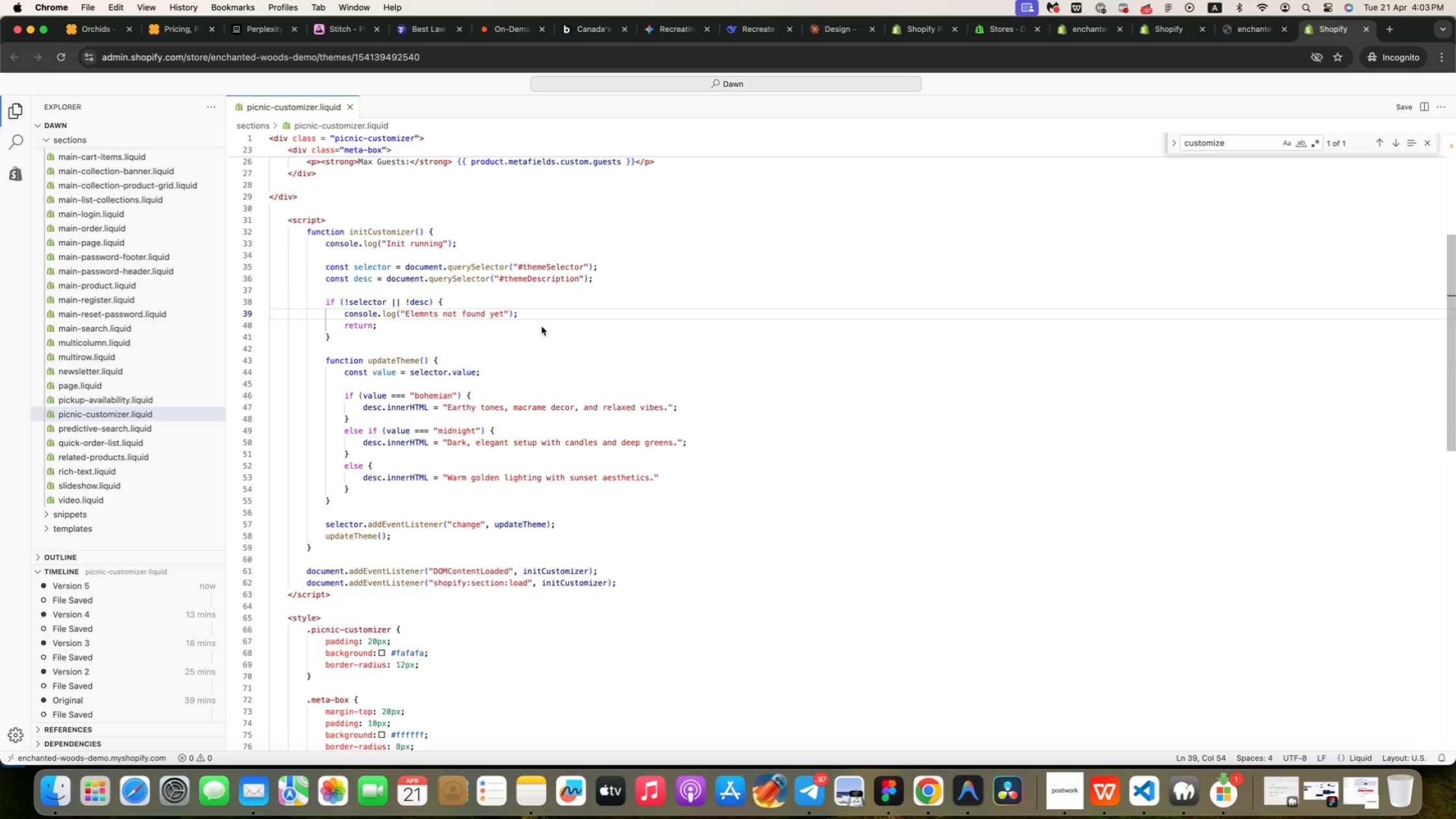 
left_click([534, 333])
 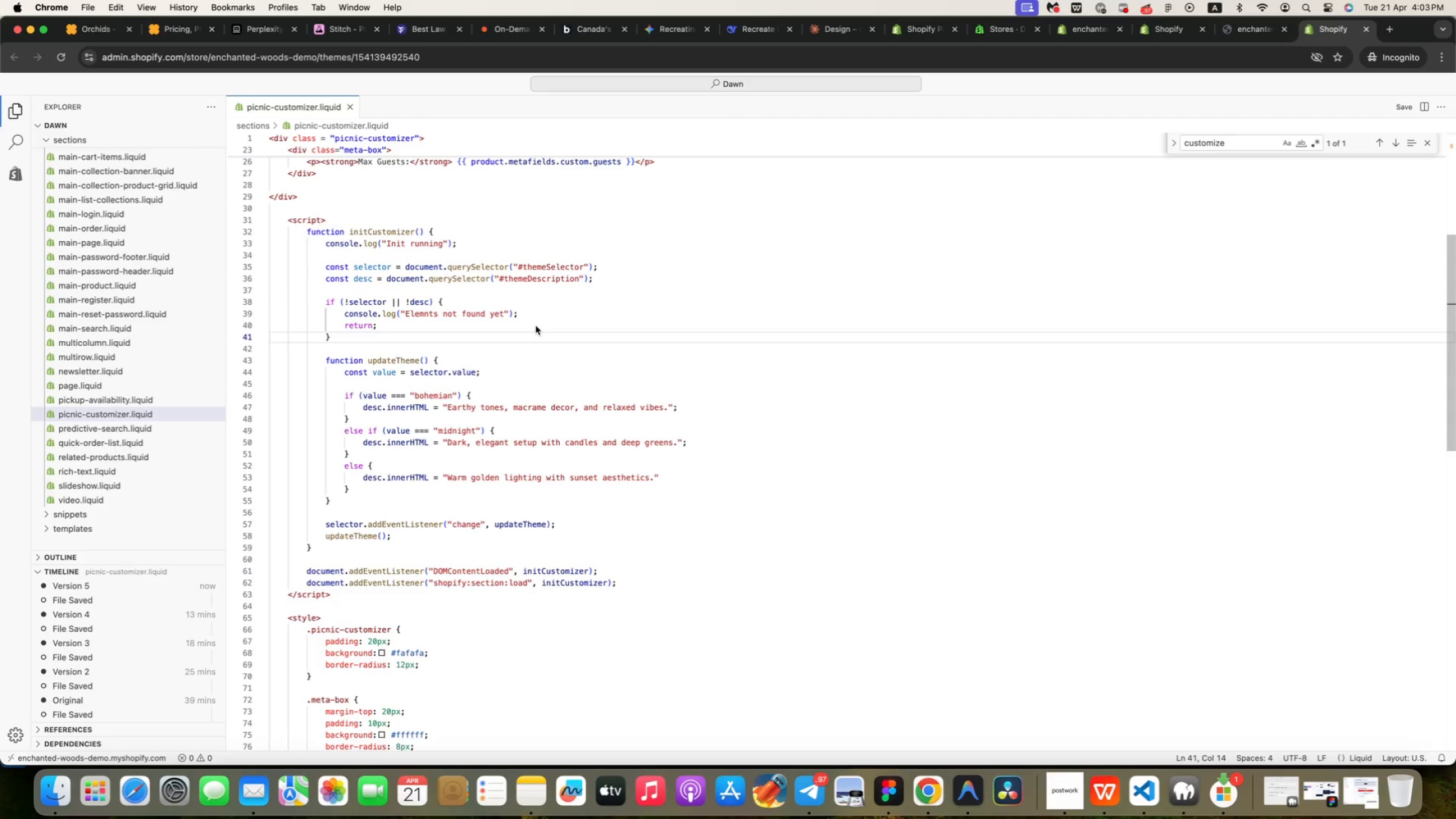 
left_click([536, 326])
 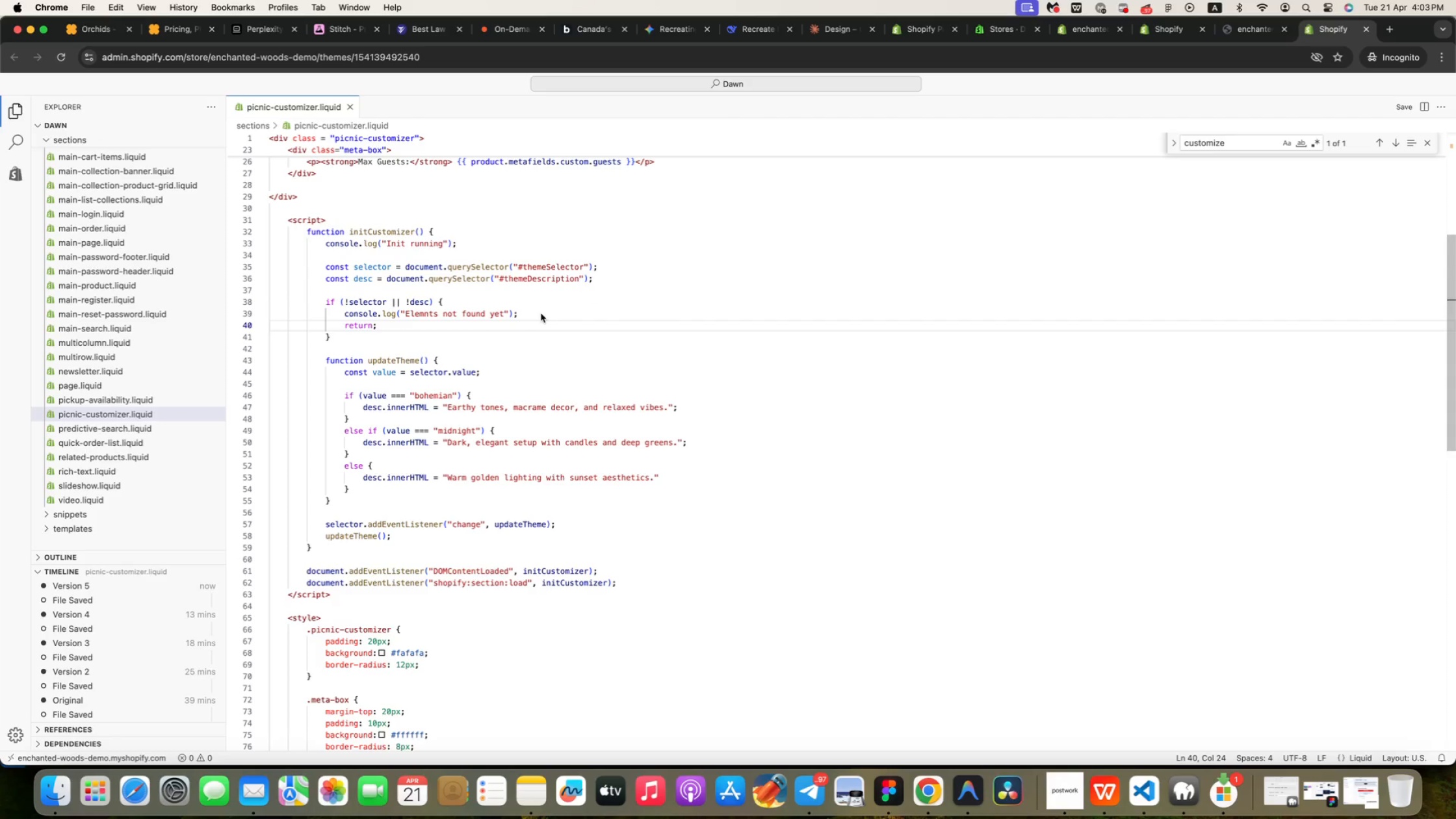 
left_click([541, 313])
 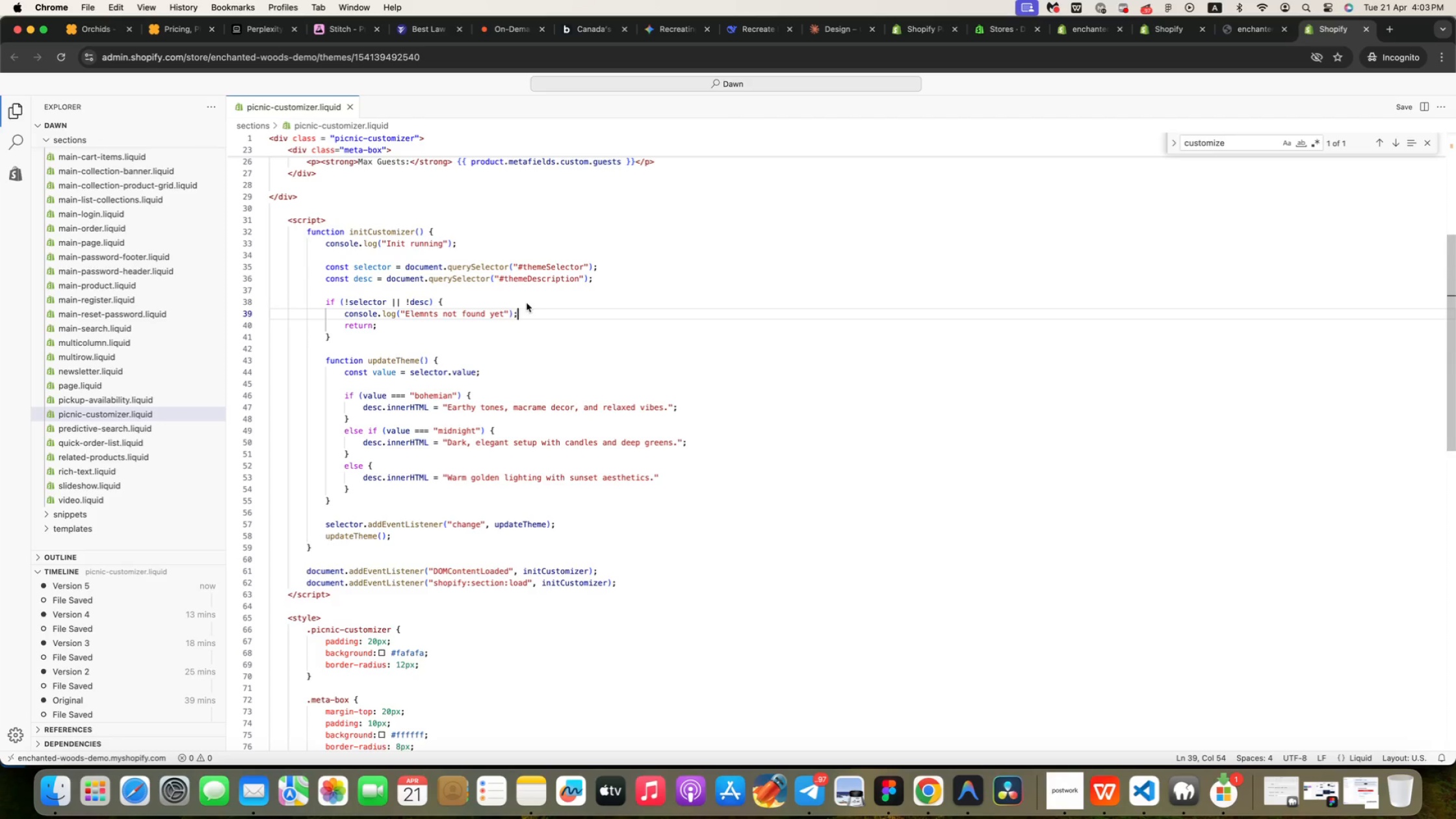 
left_click([525, 302])
 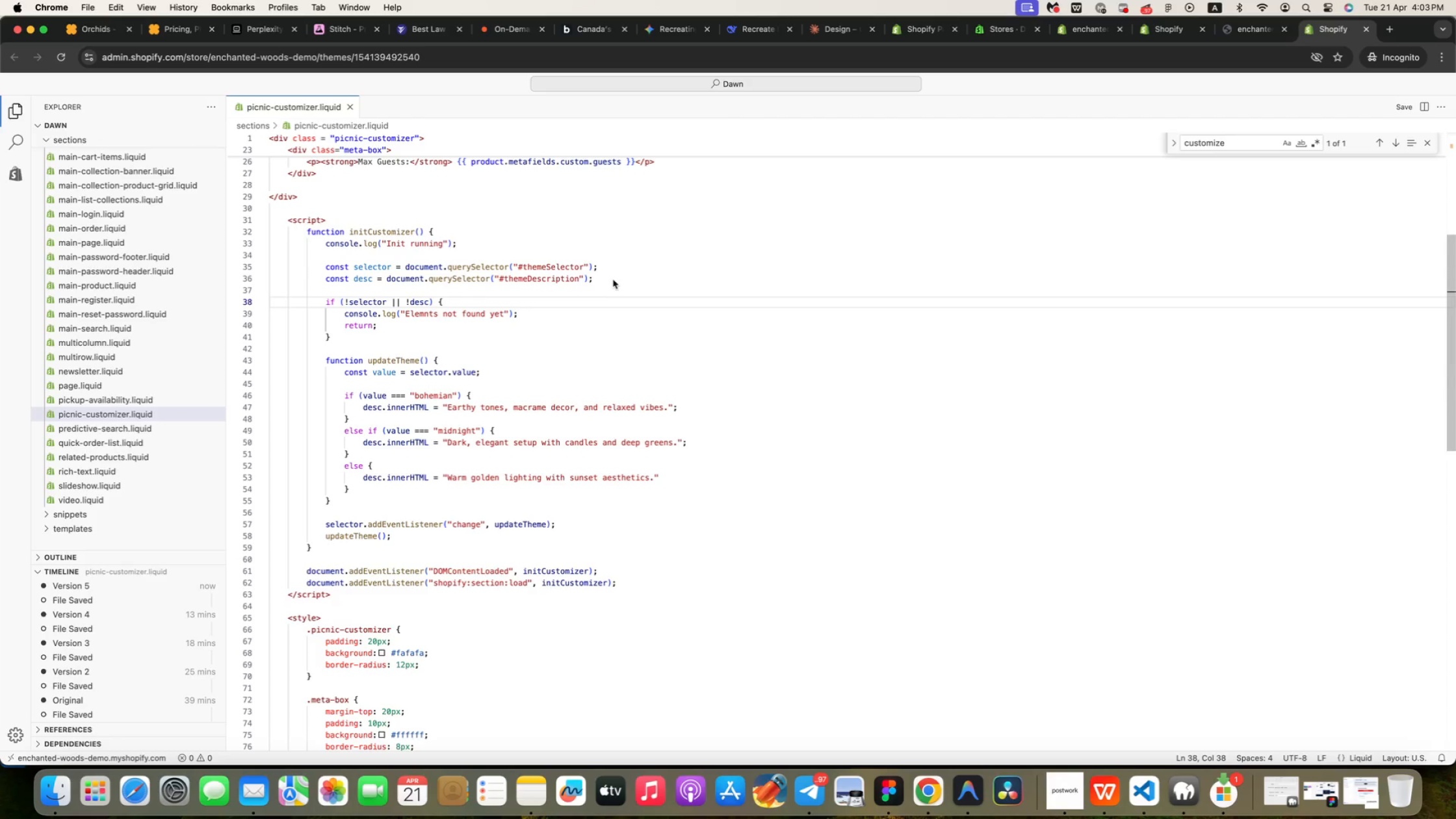 
left_click([613, 278])
 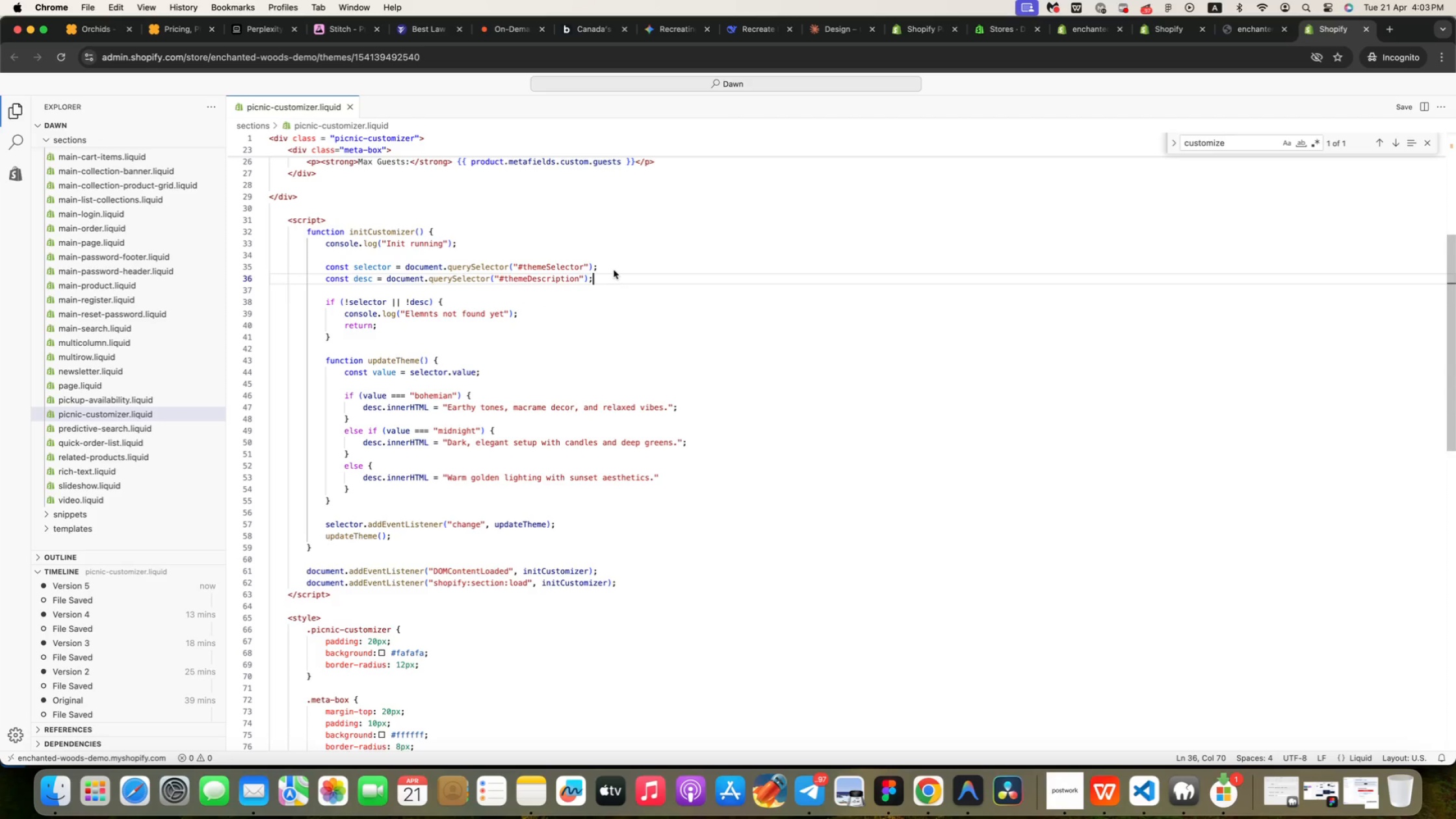 
left_click([612, 266])
 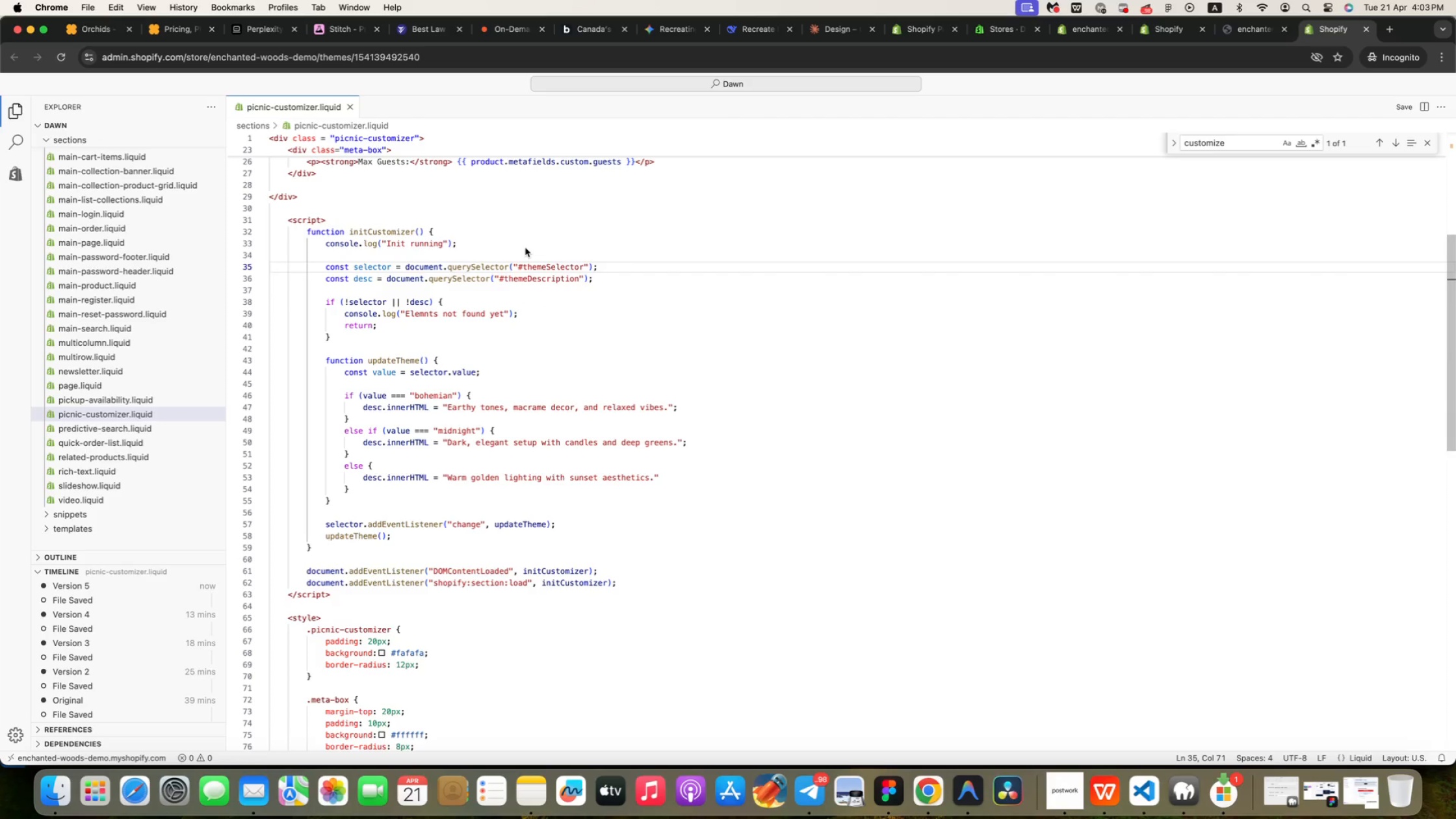 
left_click([523, 245])
 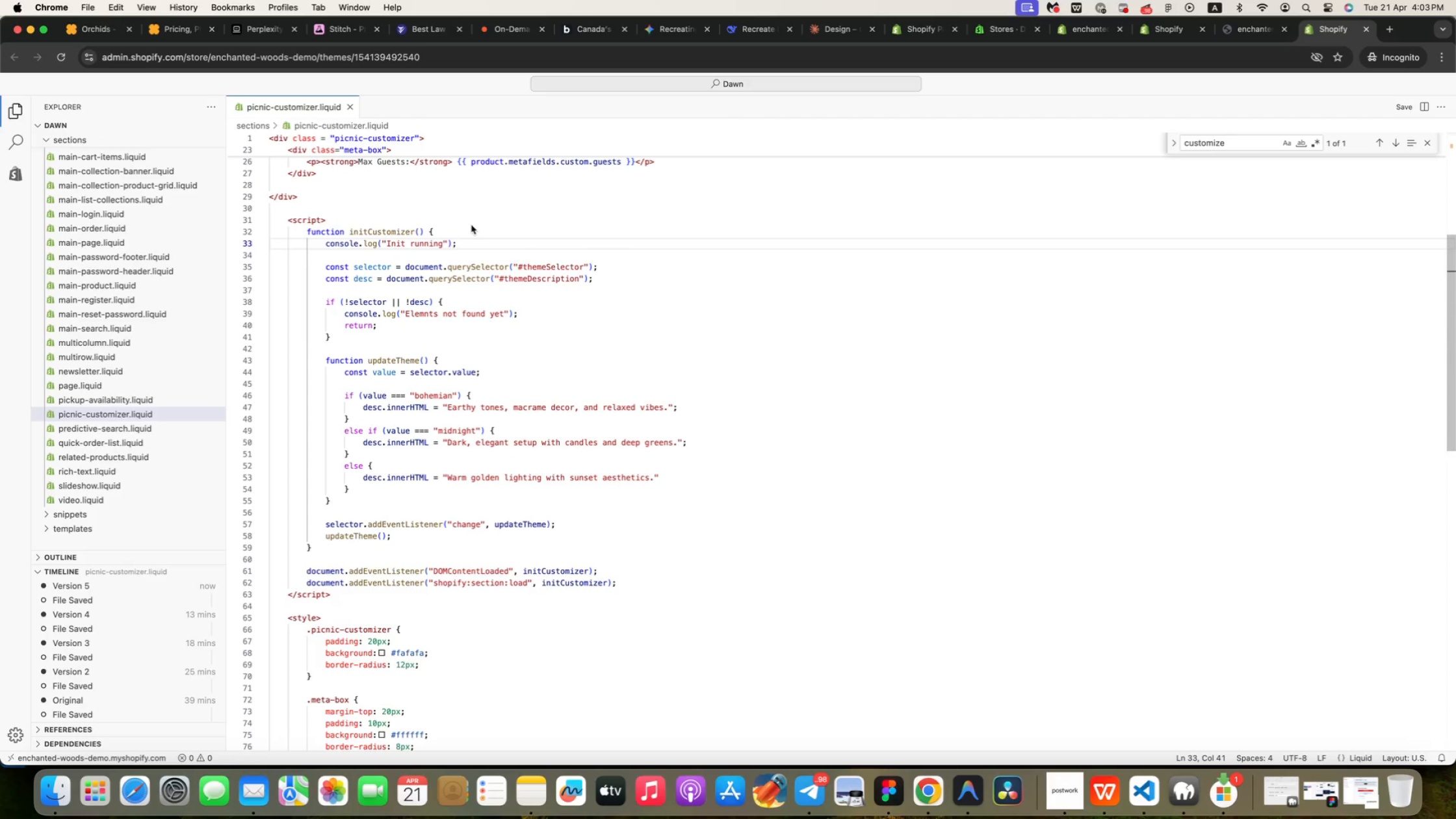 
left_click([471, 227])
 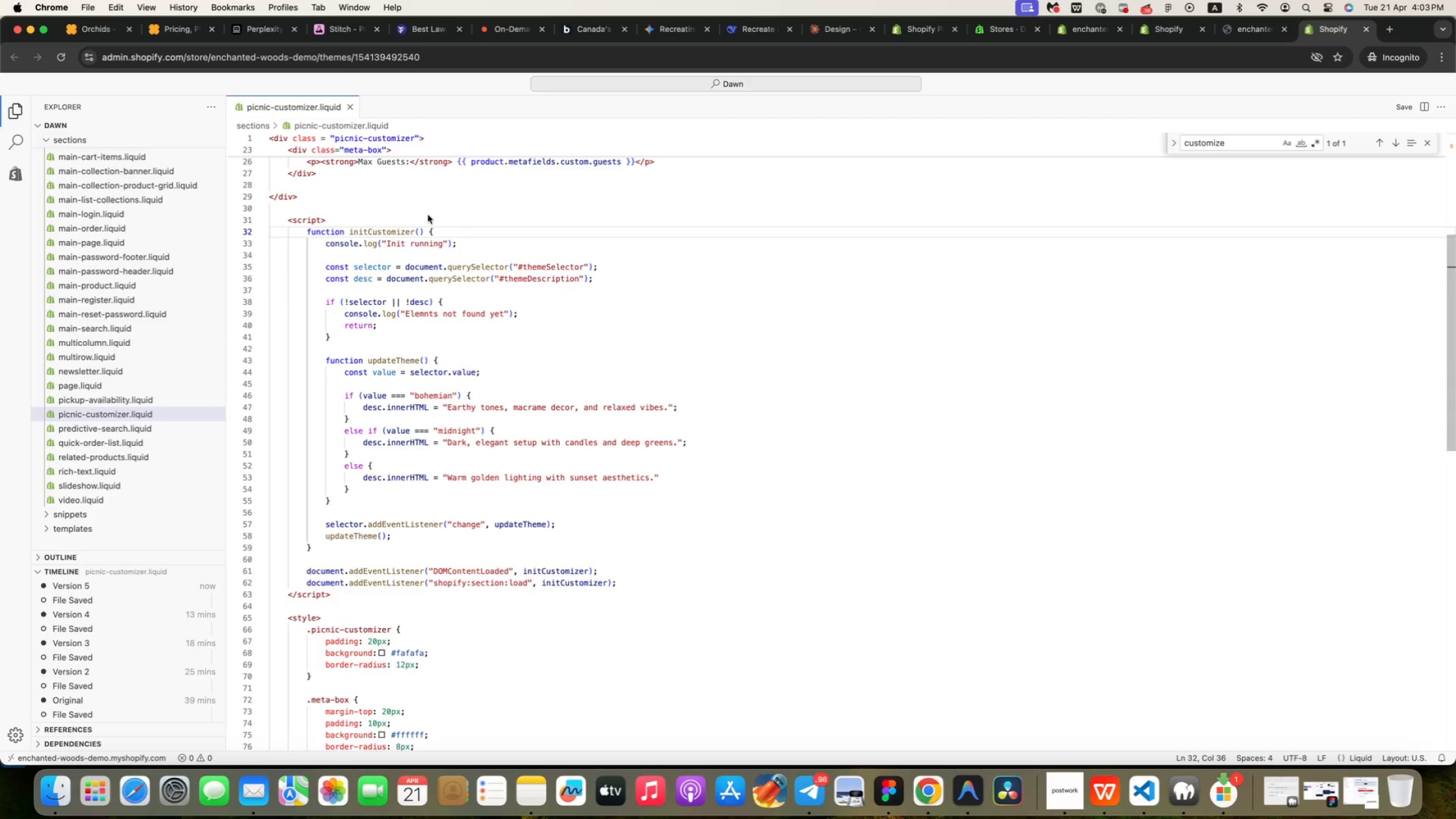 
left_click([427, 217])
 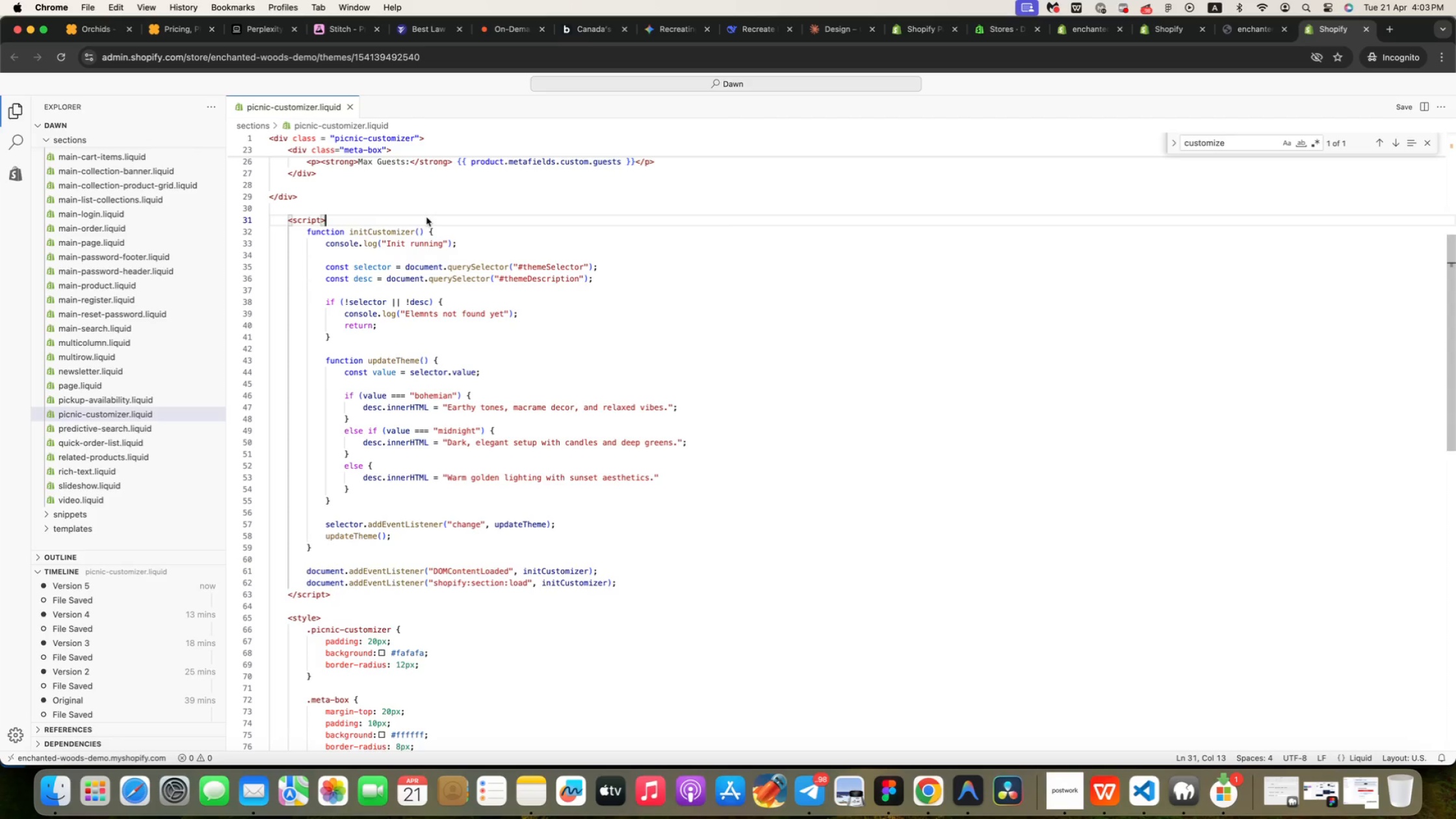 
left_click([374, 203])
 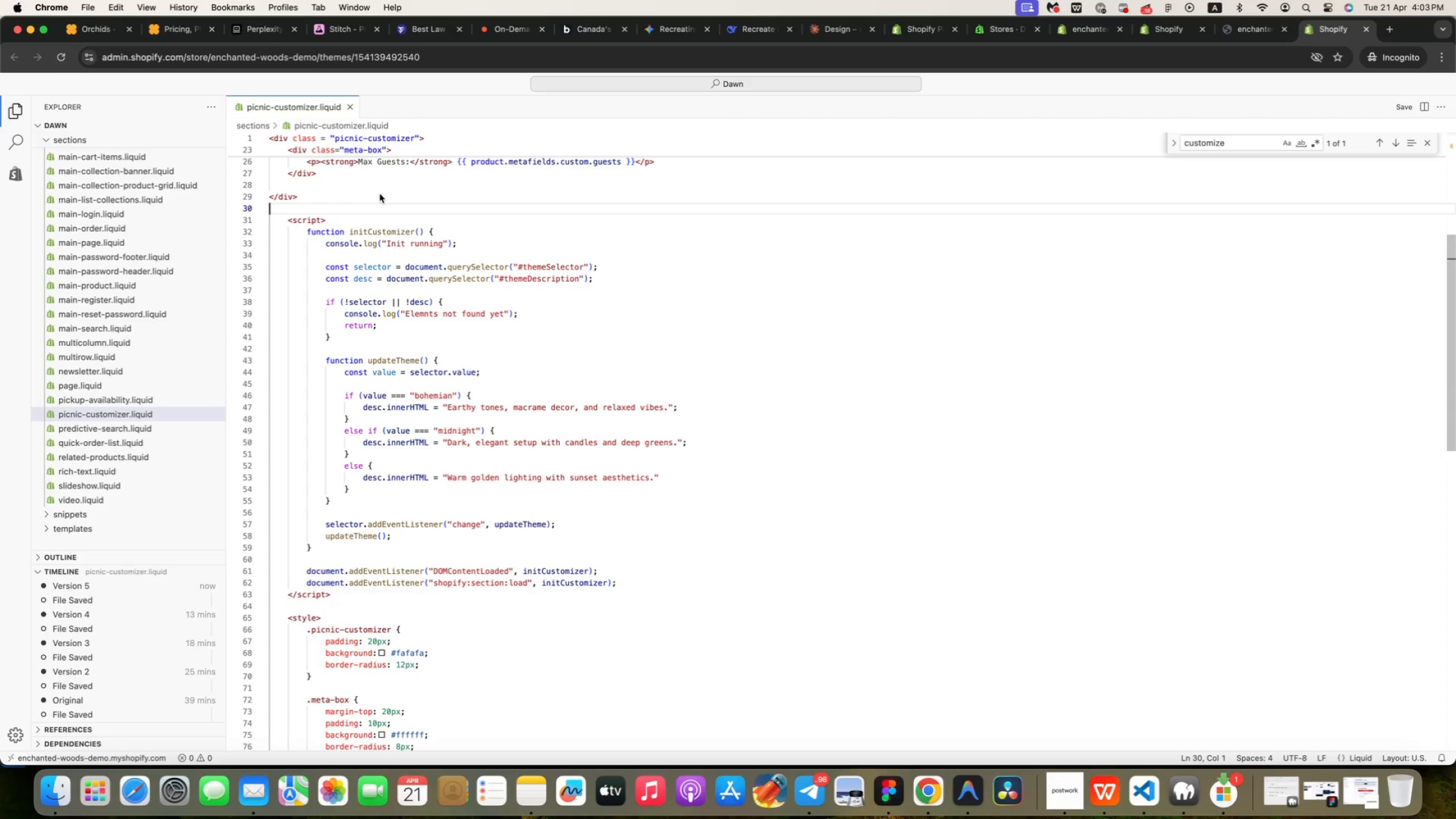 
left_click([380, 192])
 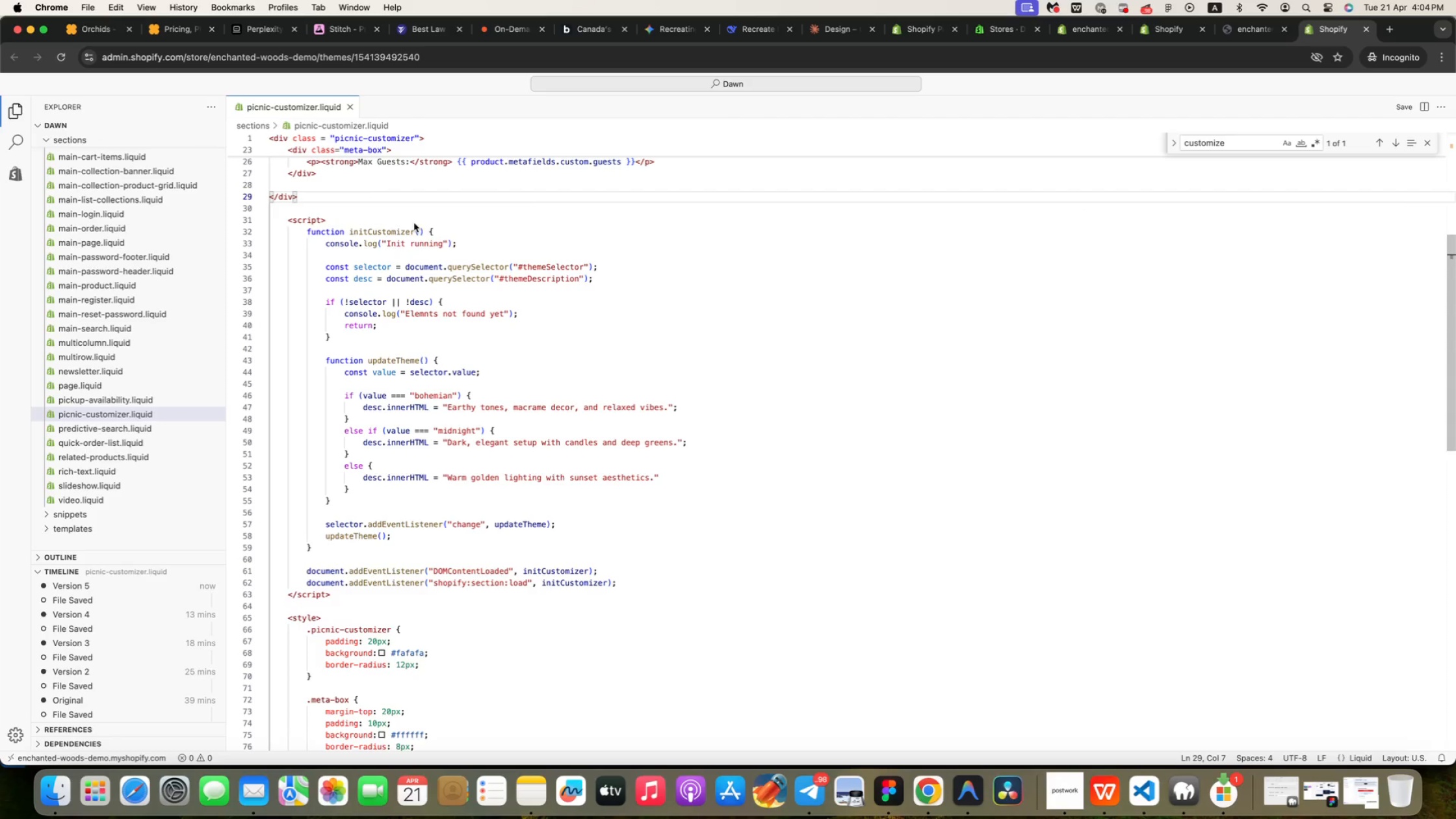 
wait(7.3)
 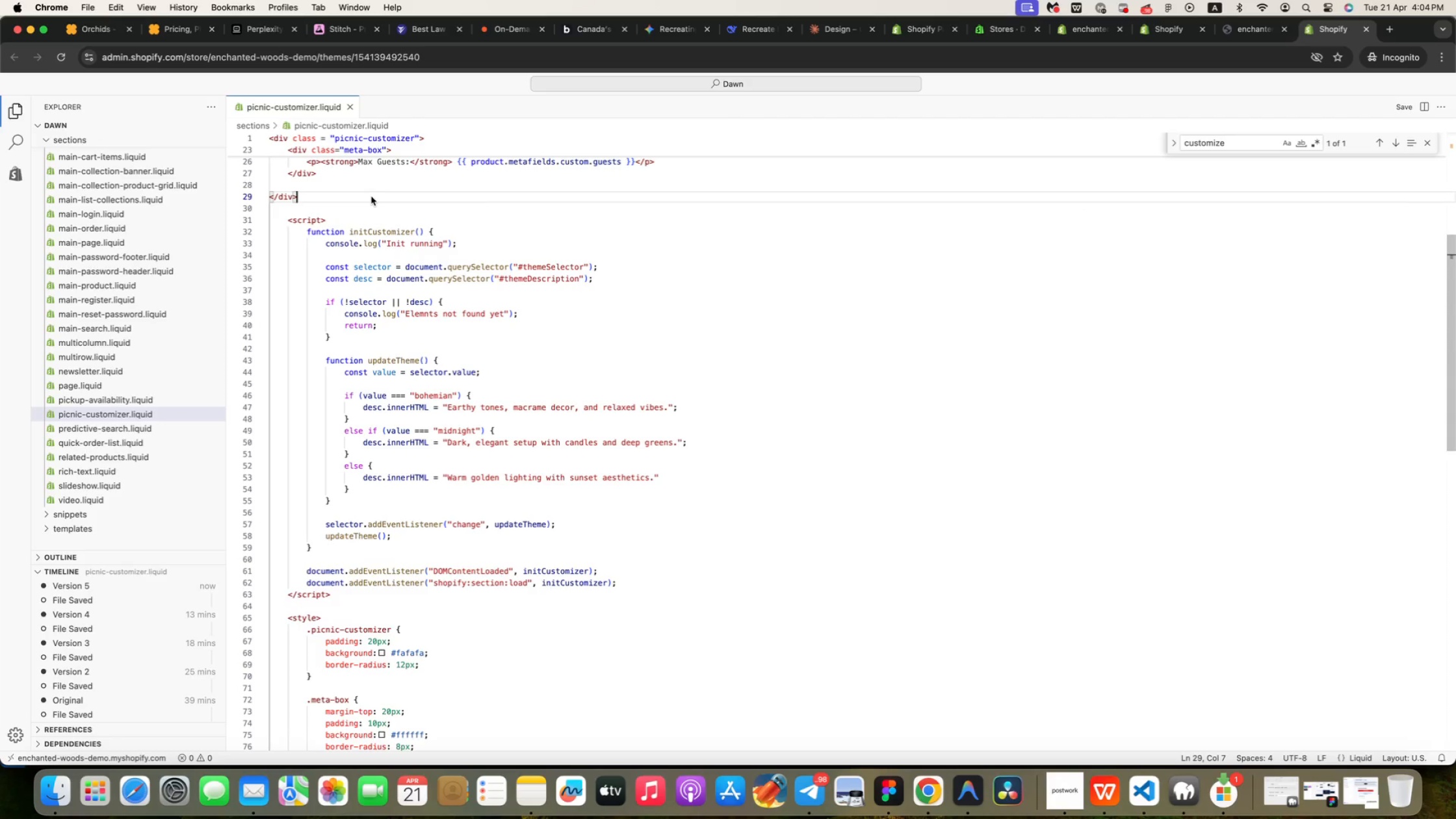 
left_click([608, 263])
 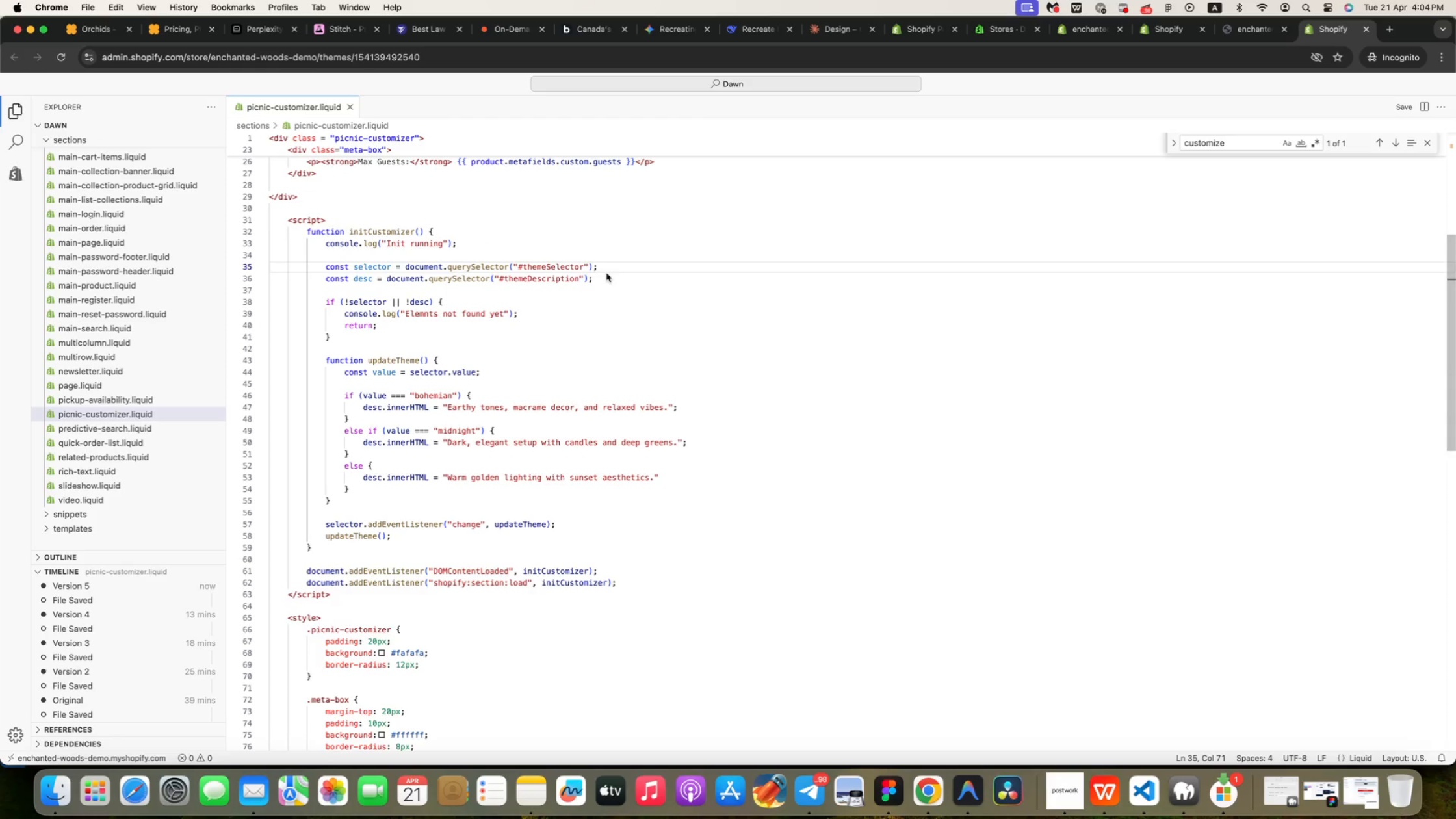 
left_click([606, 275])
 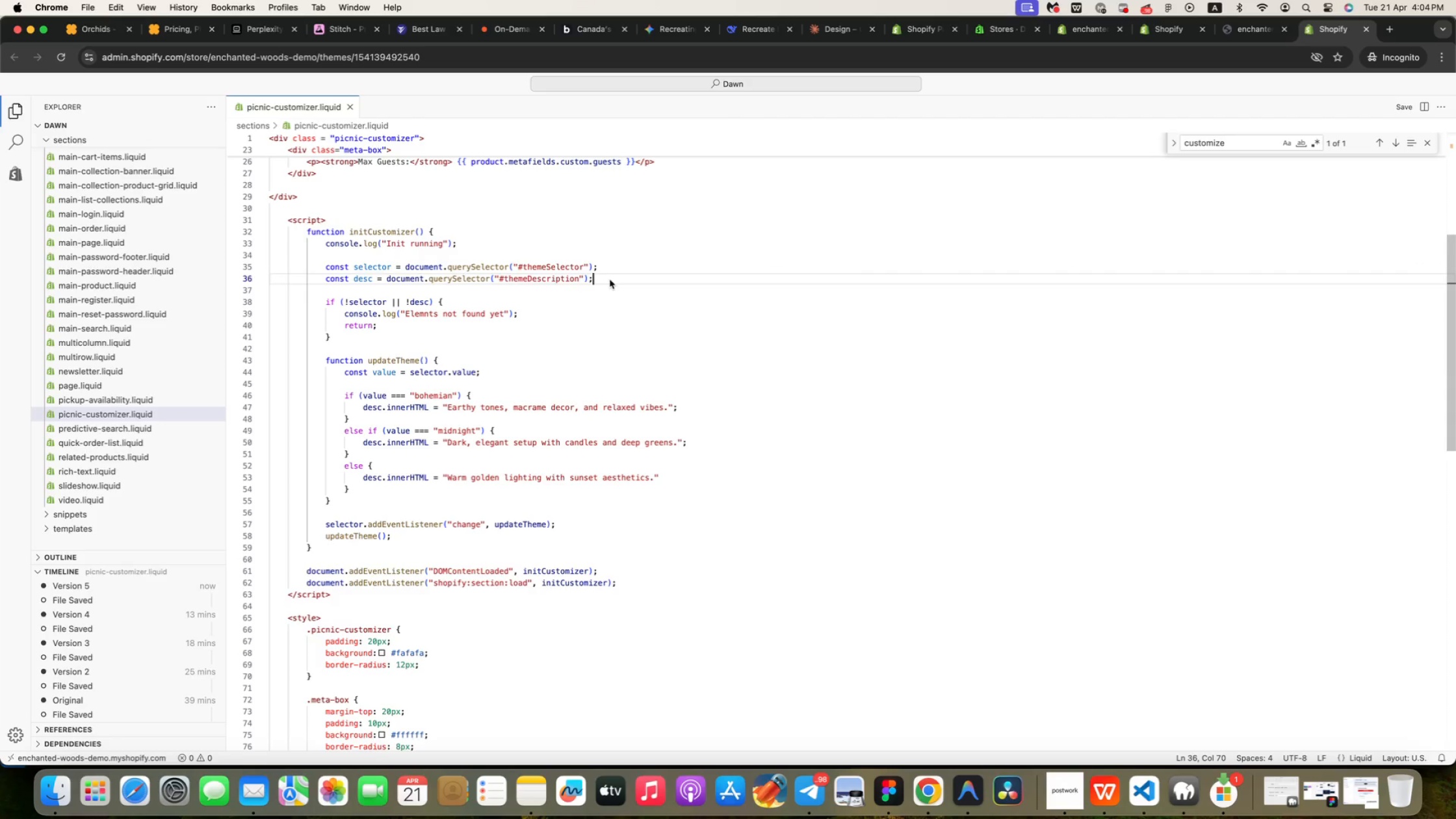 
wait(8.25)
 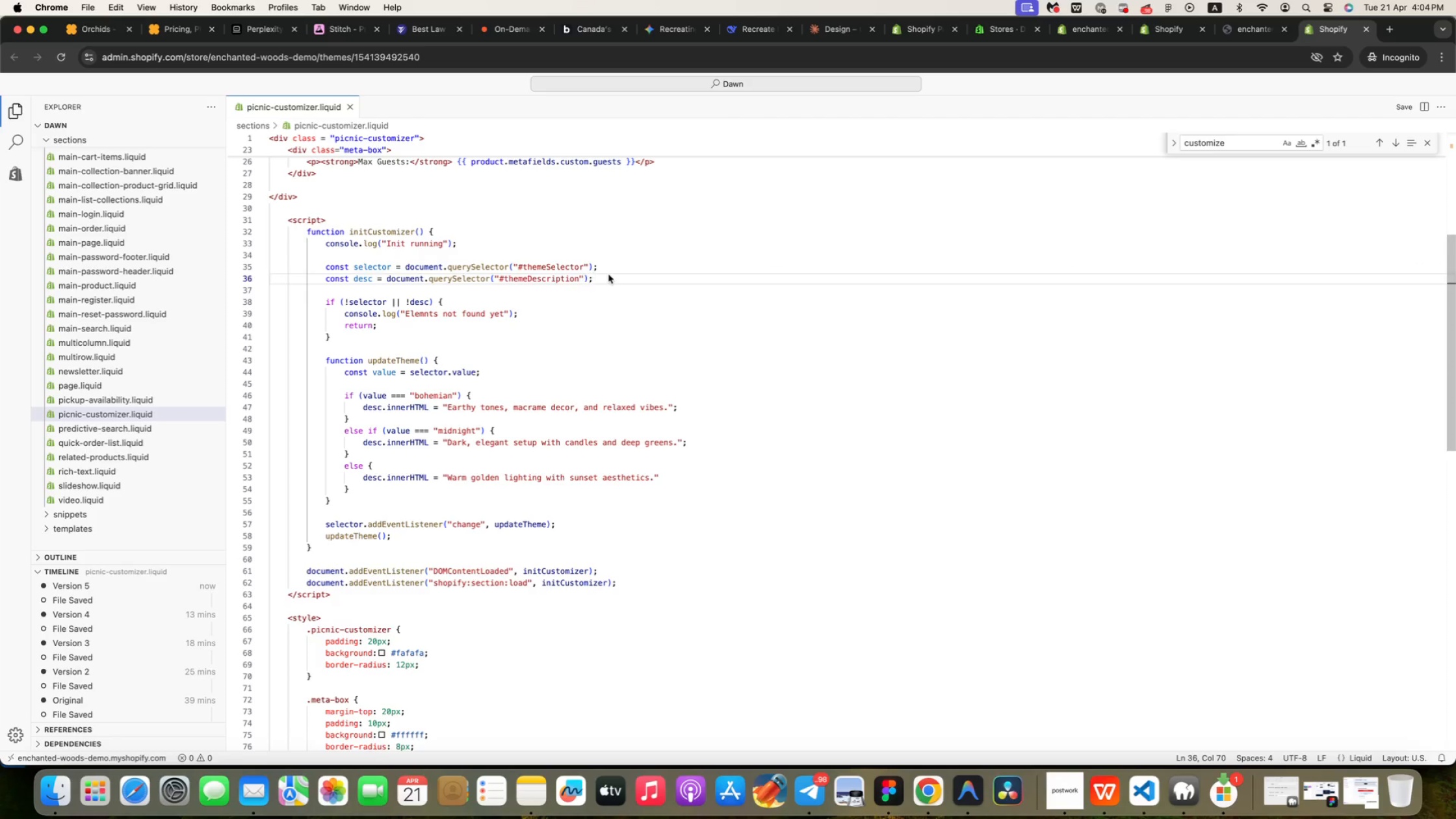 
scroll: coordinate [610, 280], scroll_direction: down, amount: 8.0
 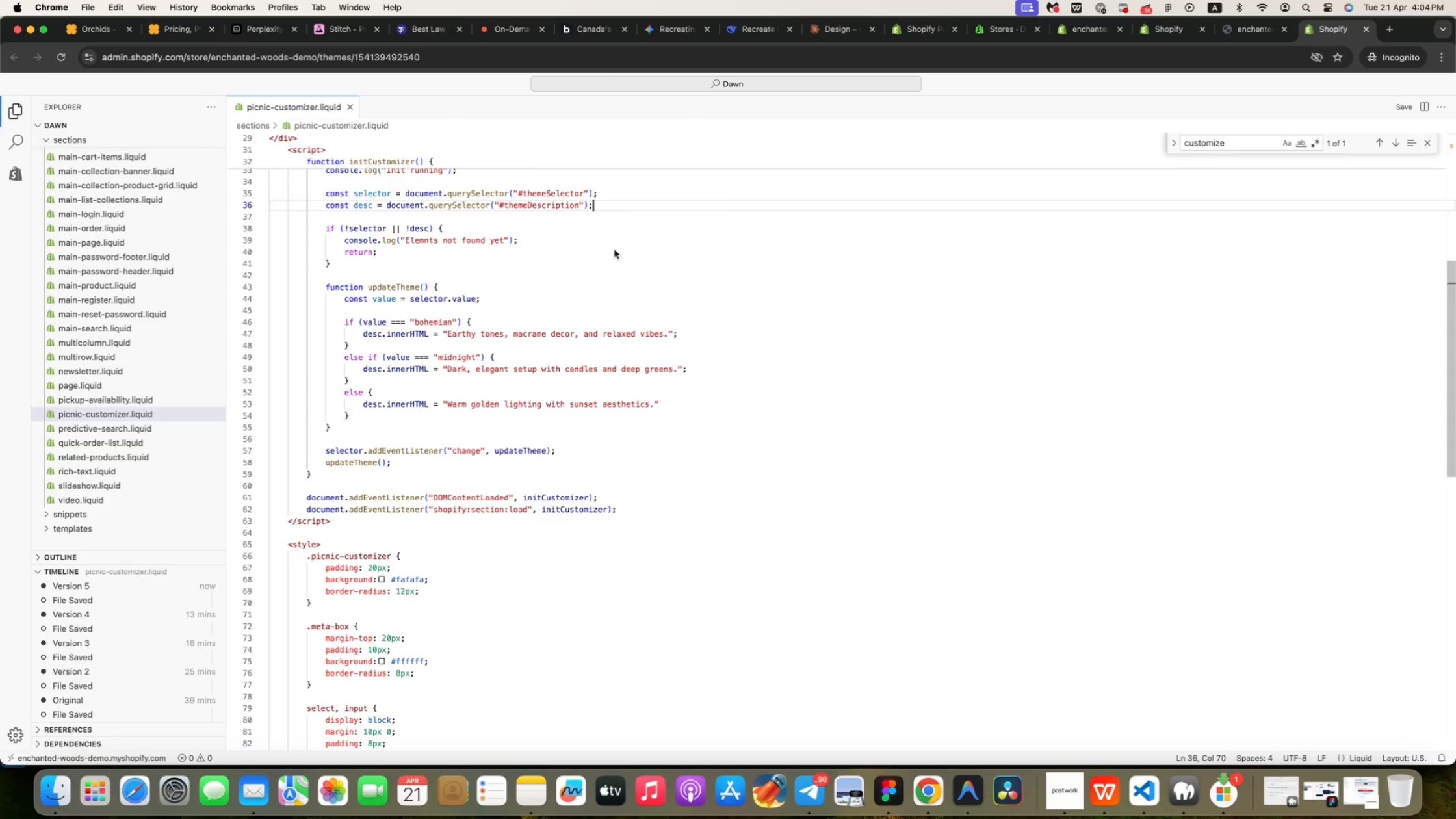 
left_click([476, 224])
 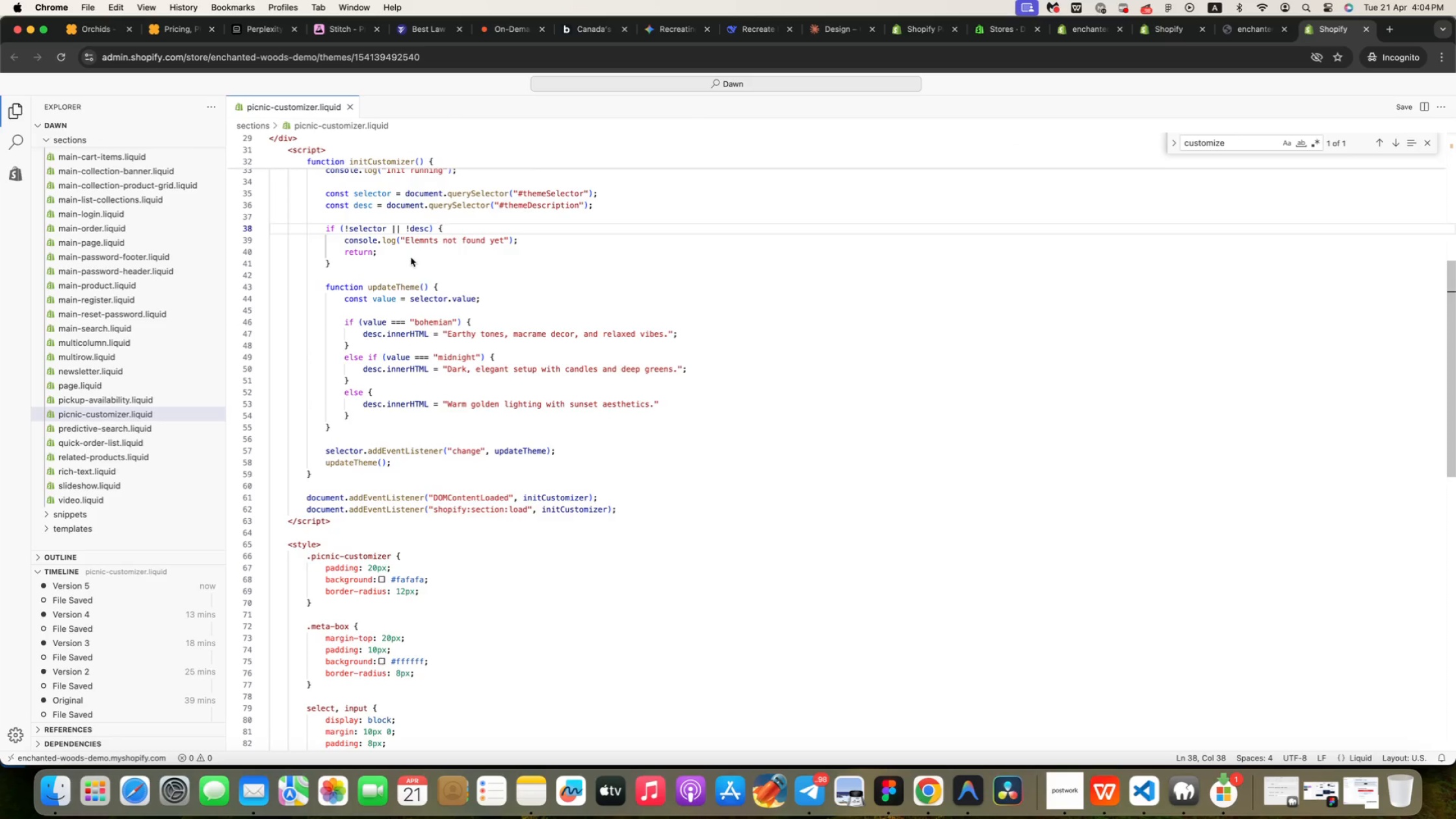 
left_click([404, 255])
 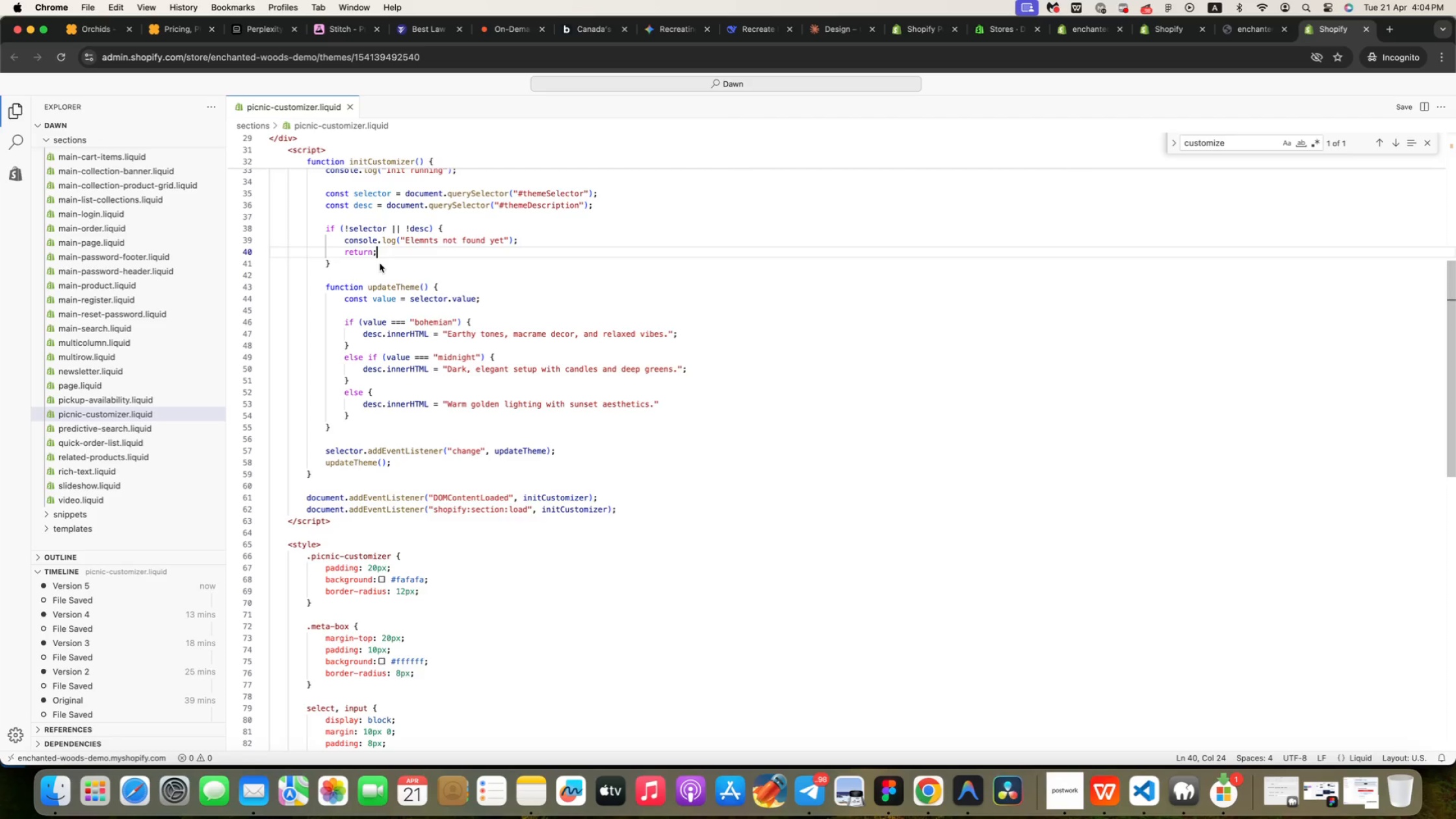 
left_click([380, 263])
 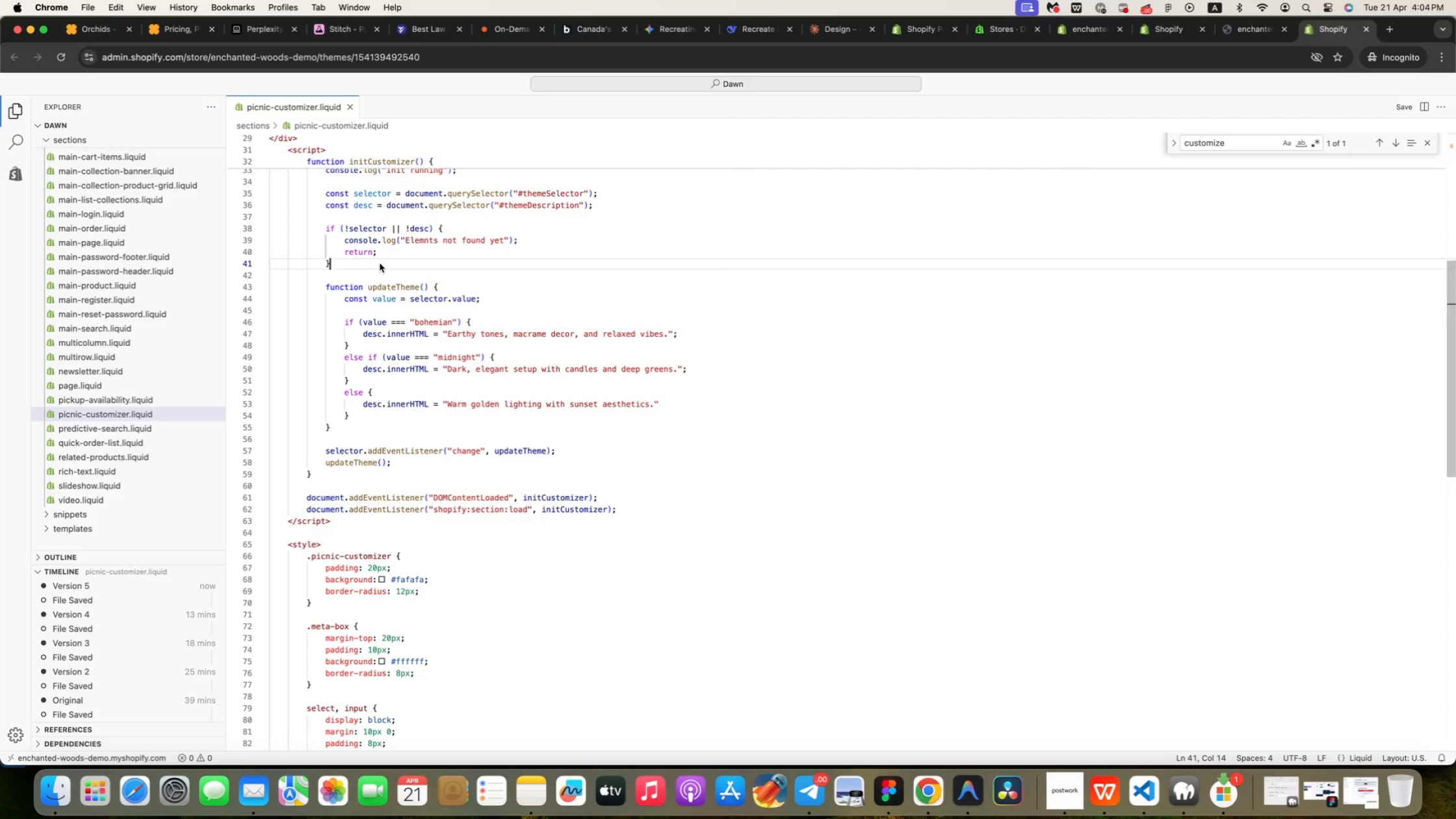 
wait(33.72)
 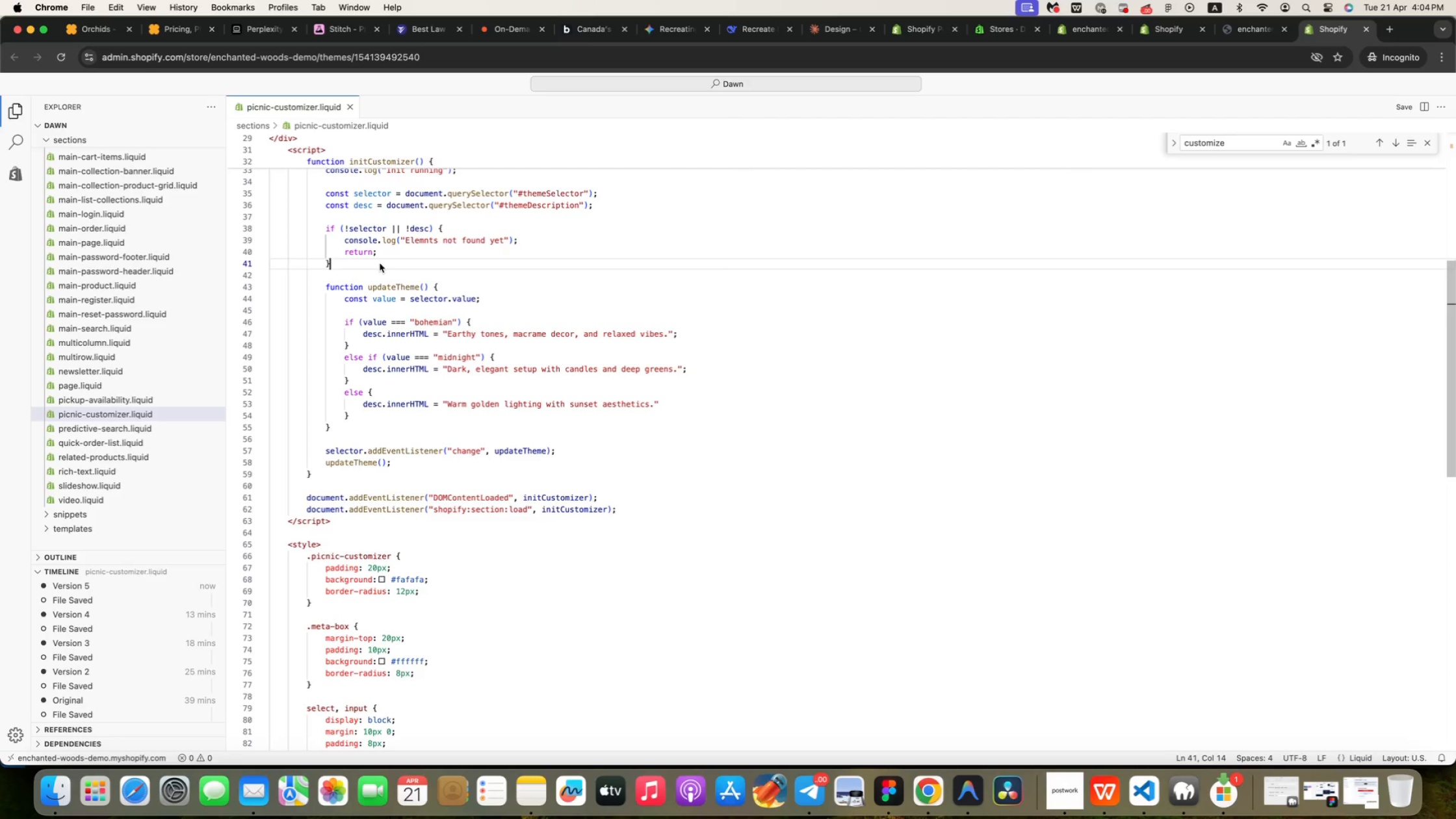 
scroll: coordinate [380, 263], scroll_direction: down, amount: 4.0
 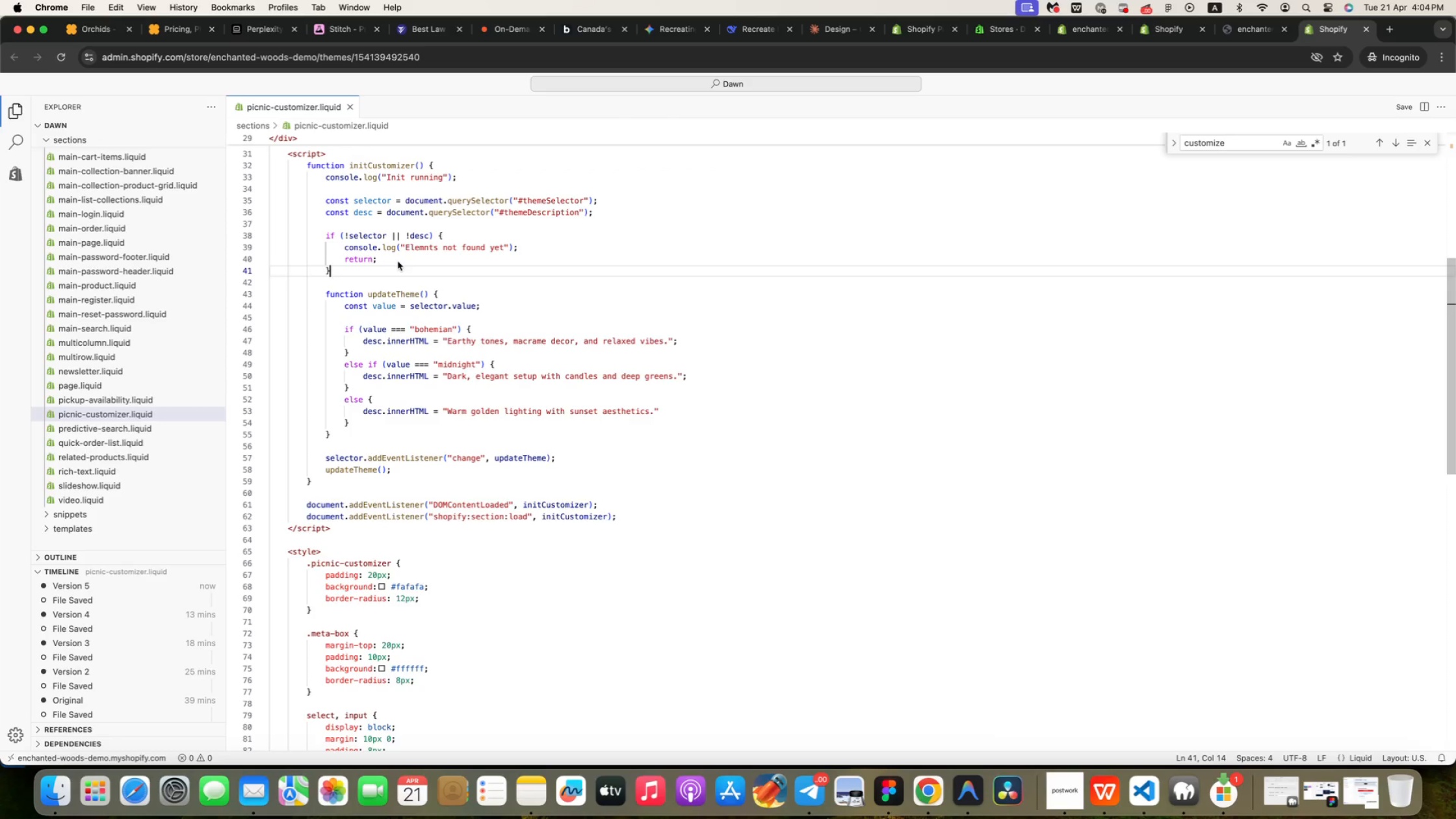 
left_click([495, 238])
 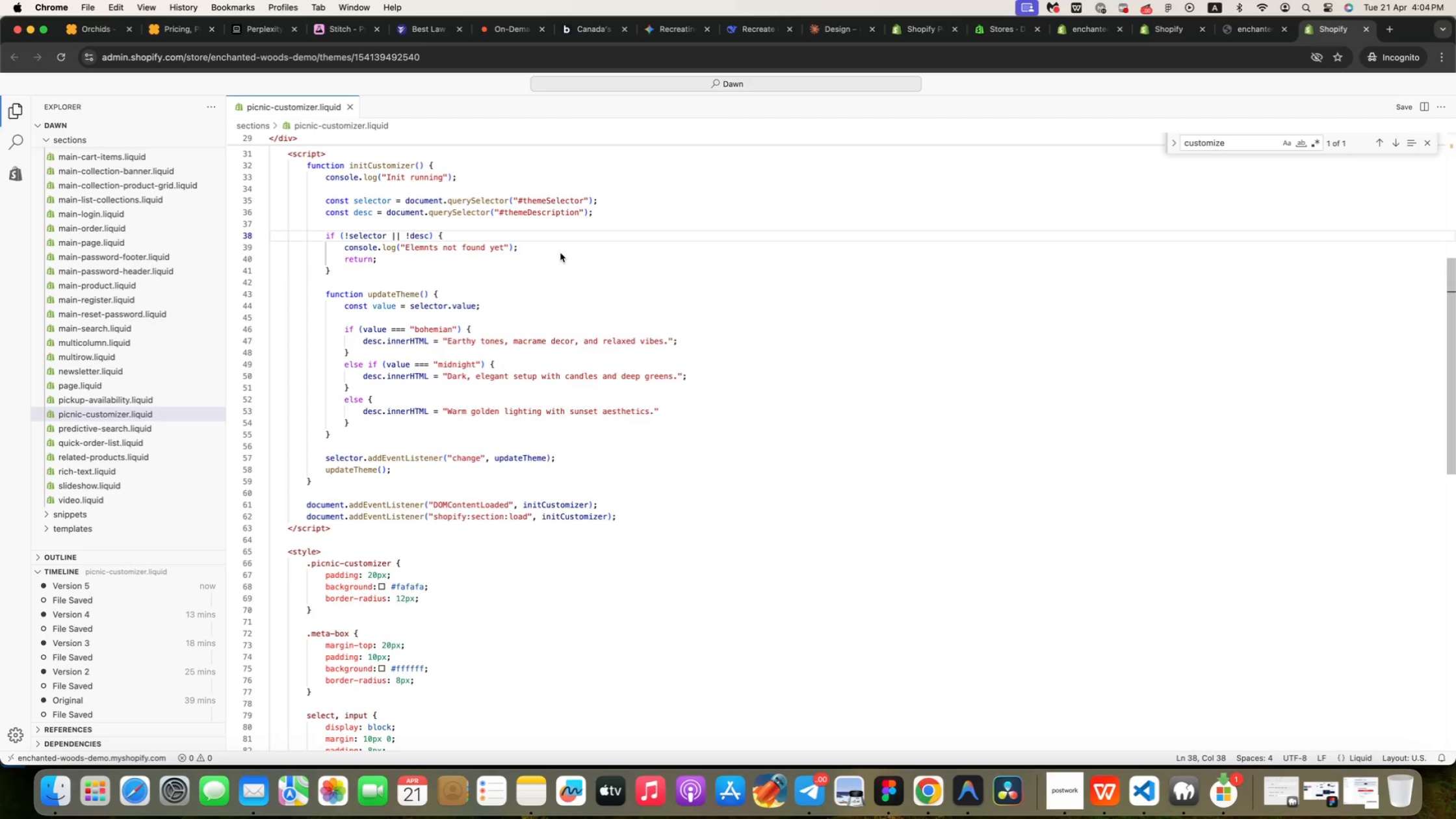 
left_click([533, 244])
 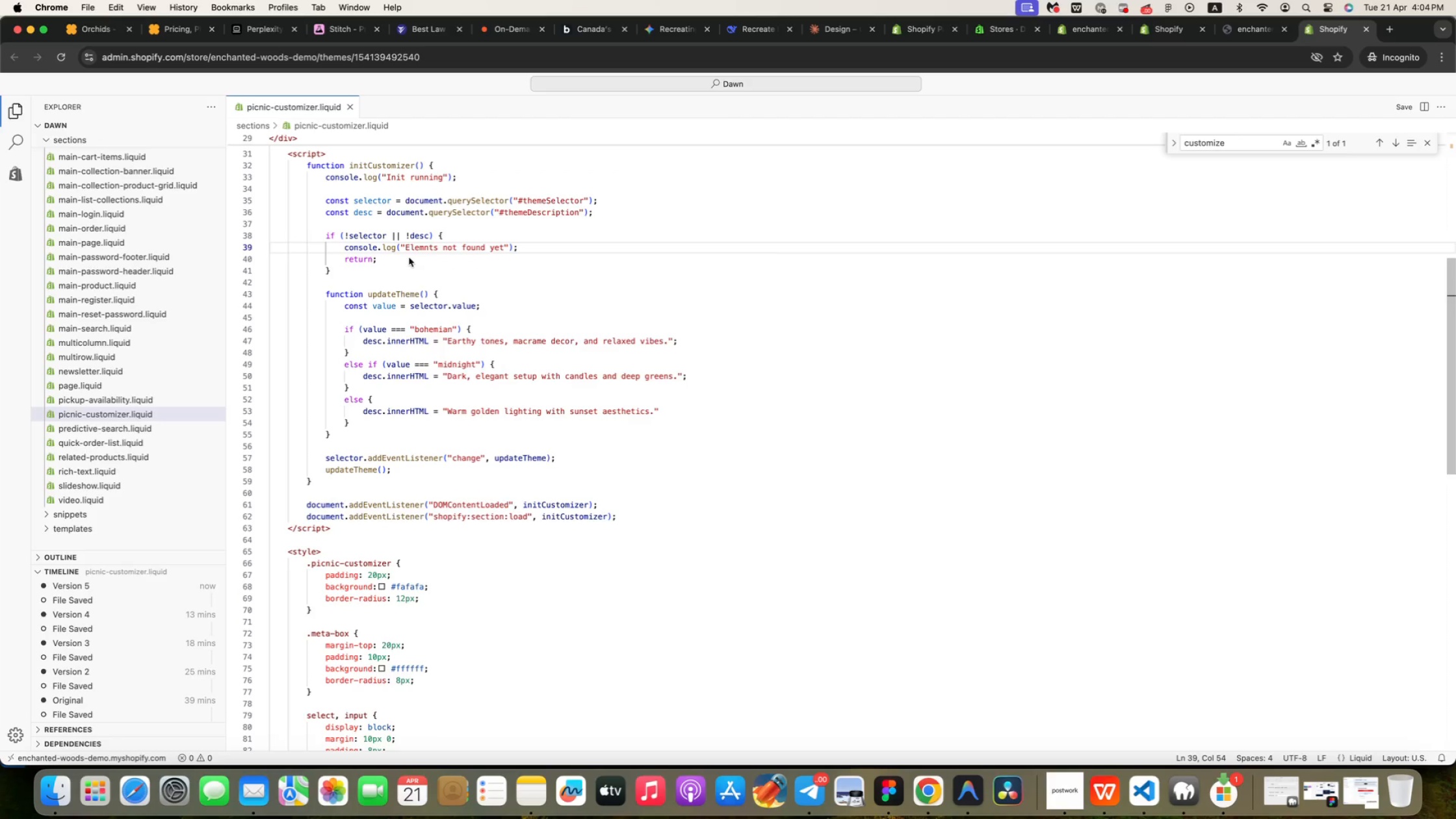 
left_click([402, 257])
 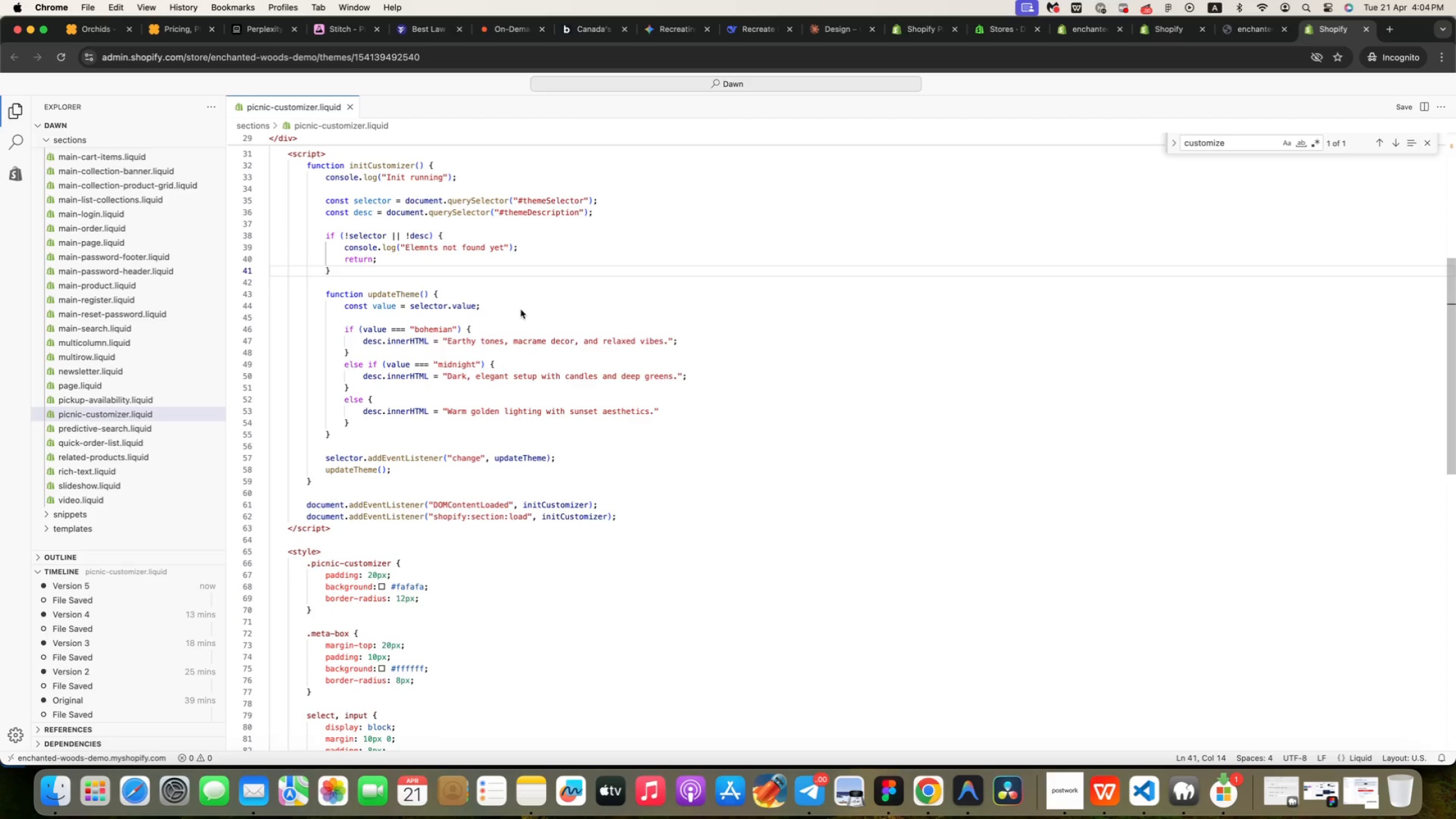 
left_click([485, 293])
 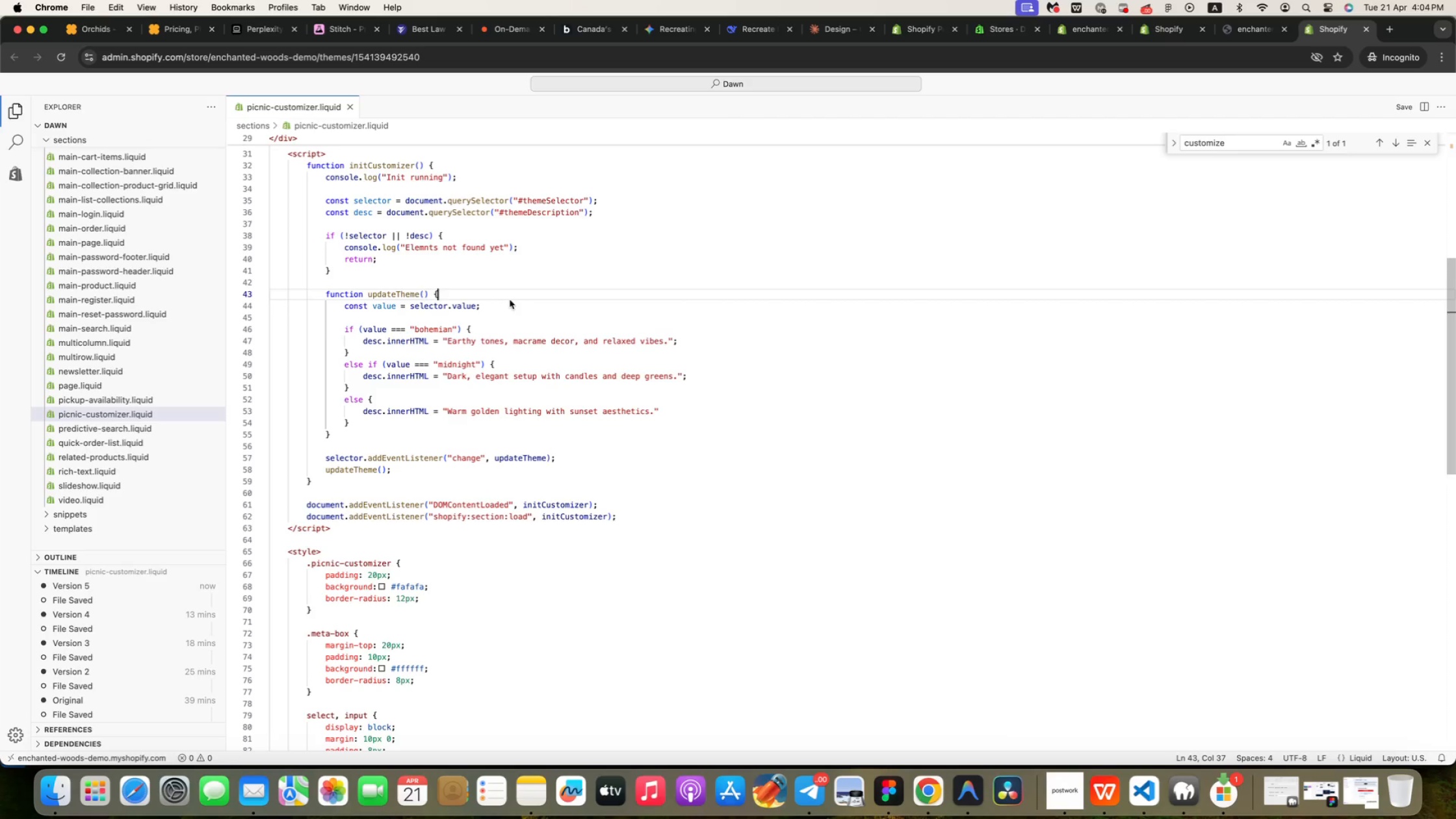 
left_click([510, 300])
 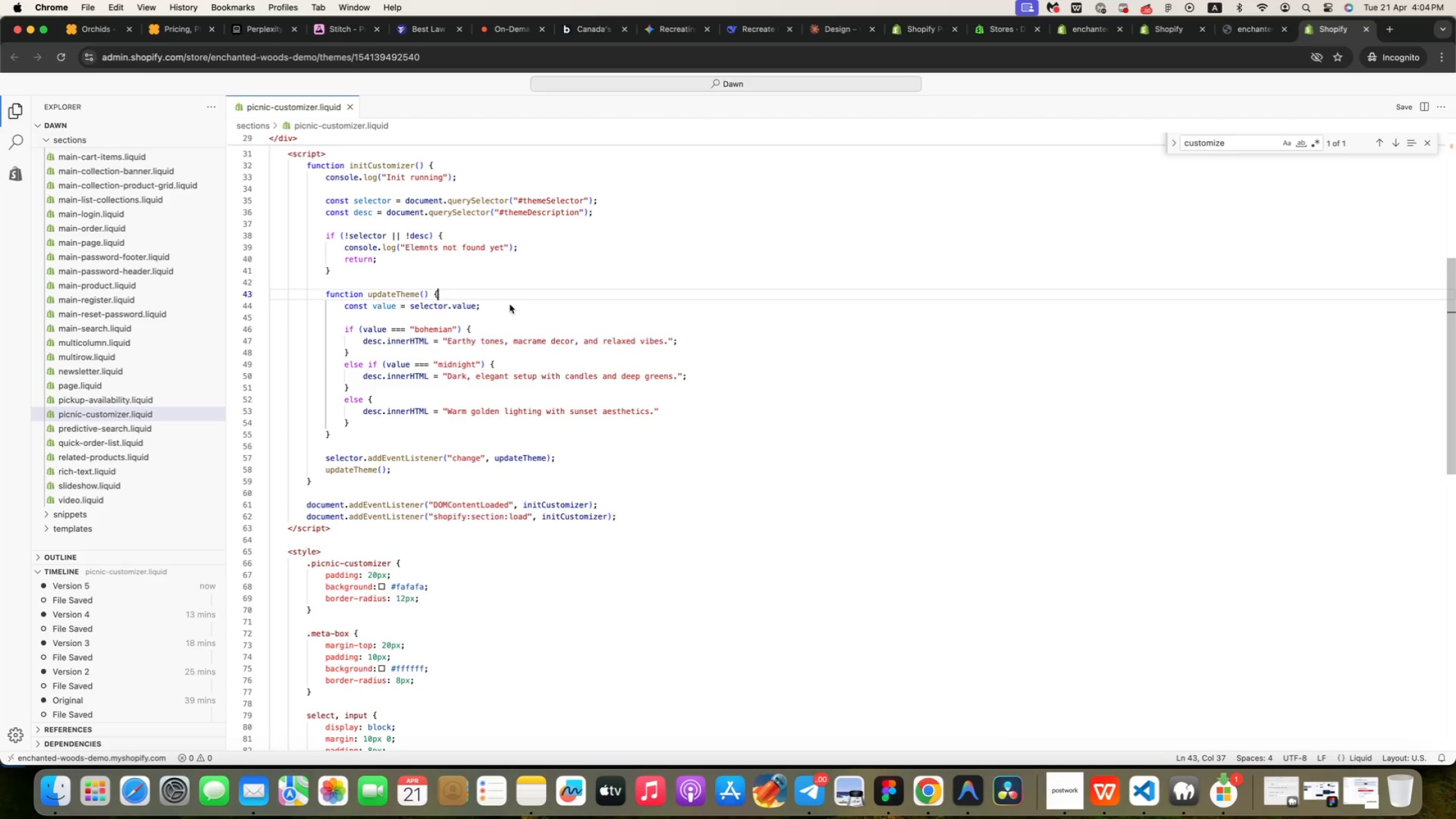 
left_click([510, 304])
 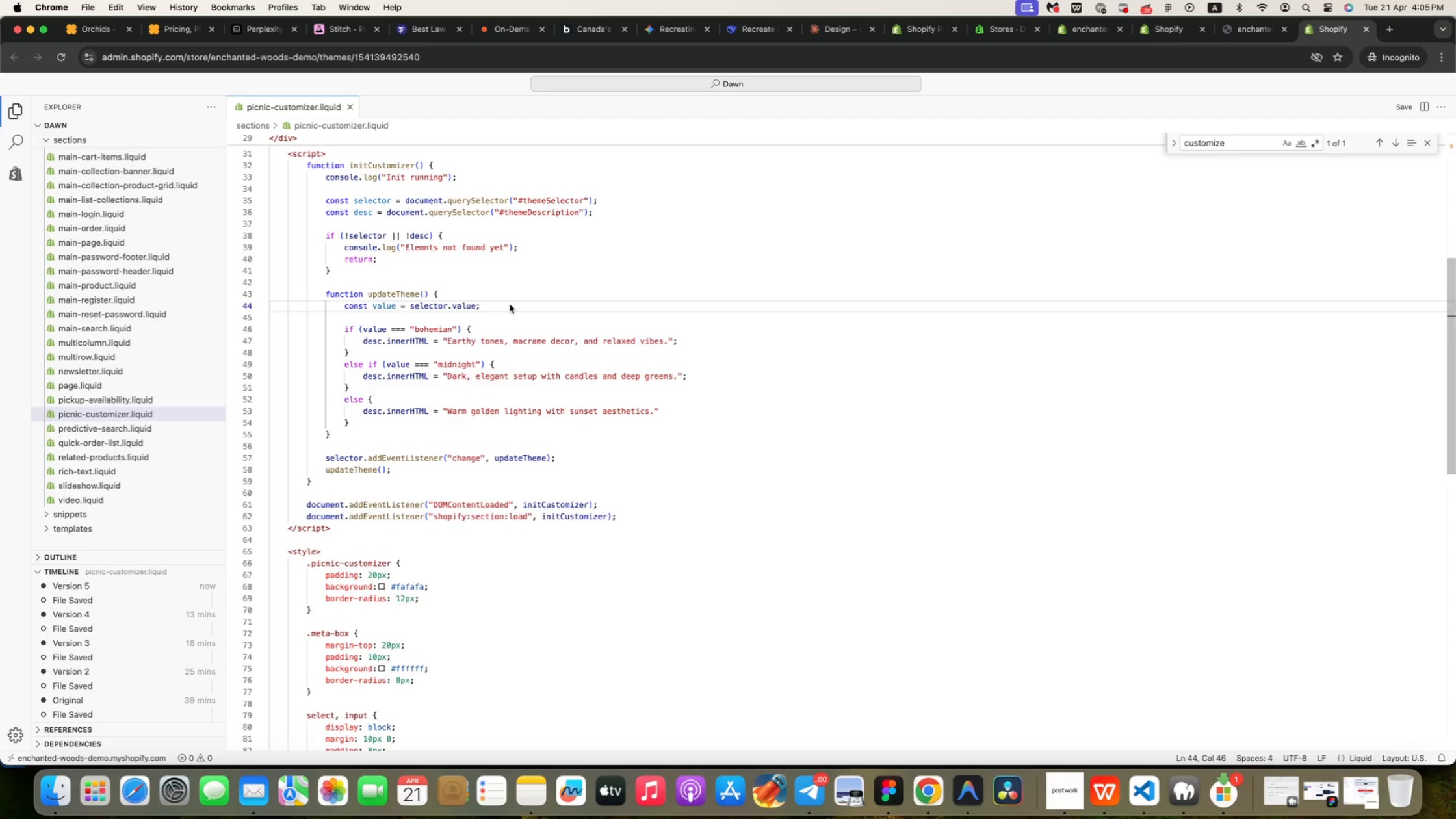 
wait(6.28)
 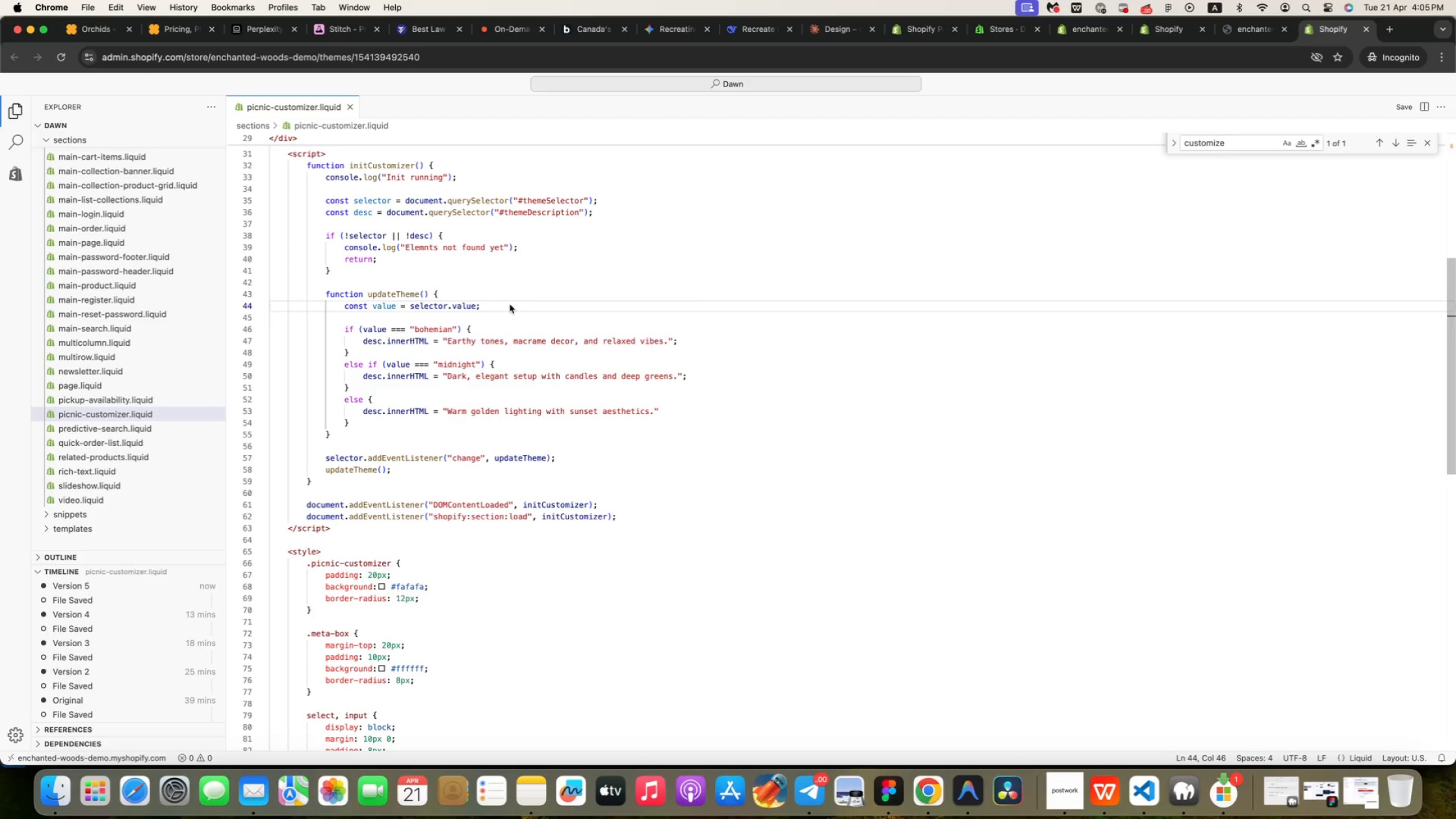 
left_click([486, 327])
 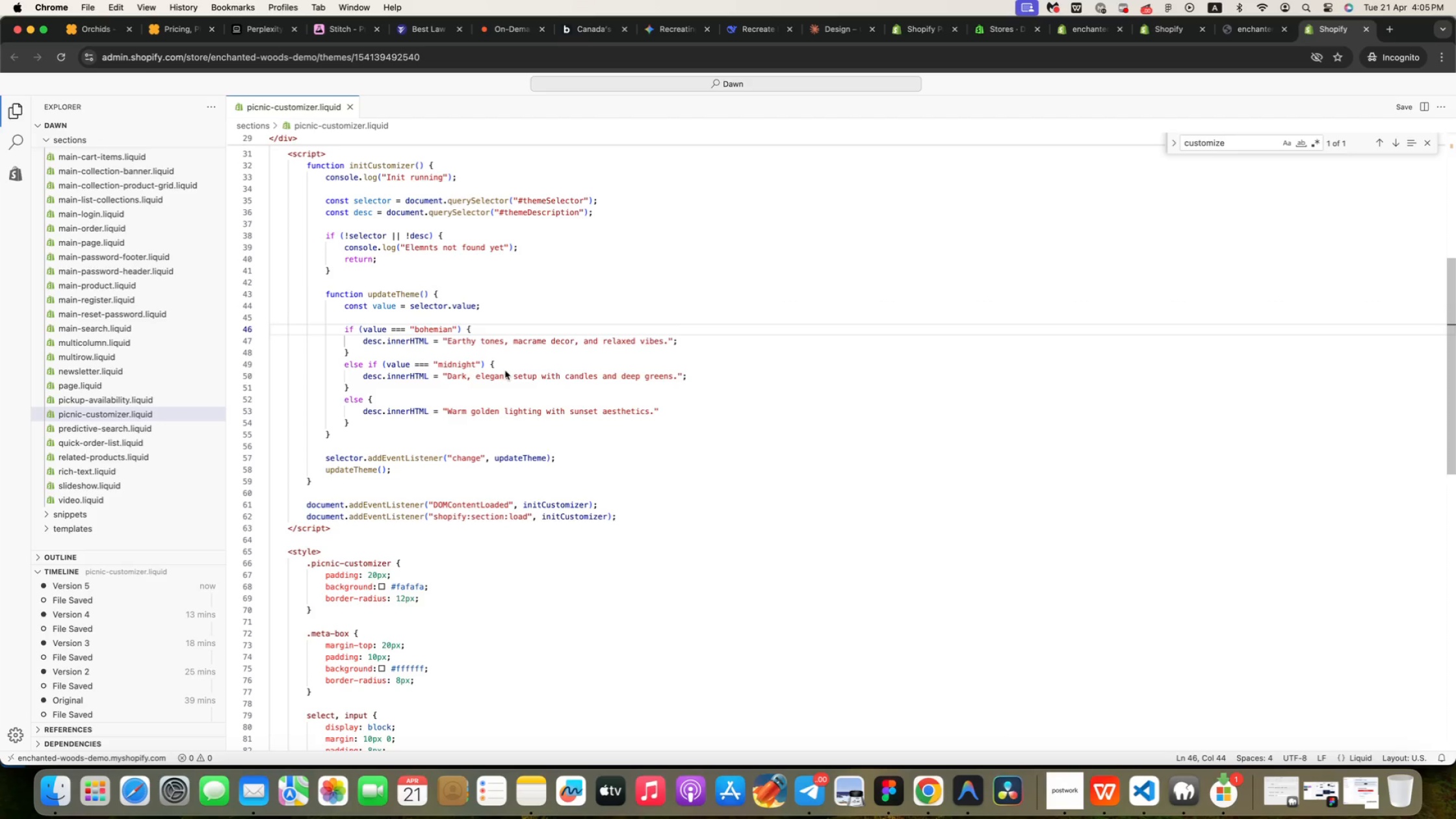 
left_click([503, 365])
 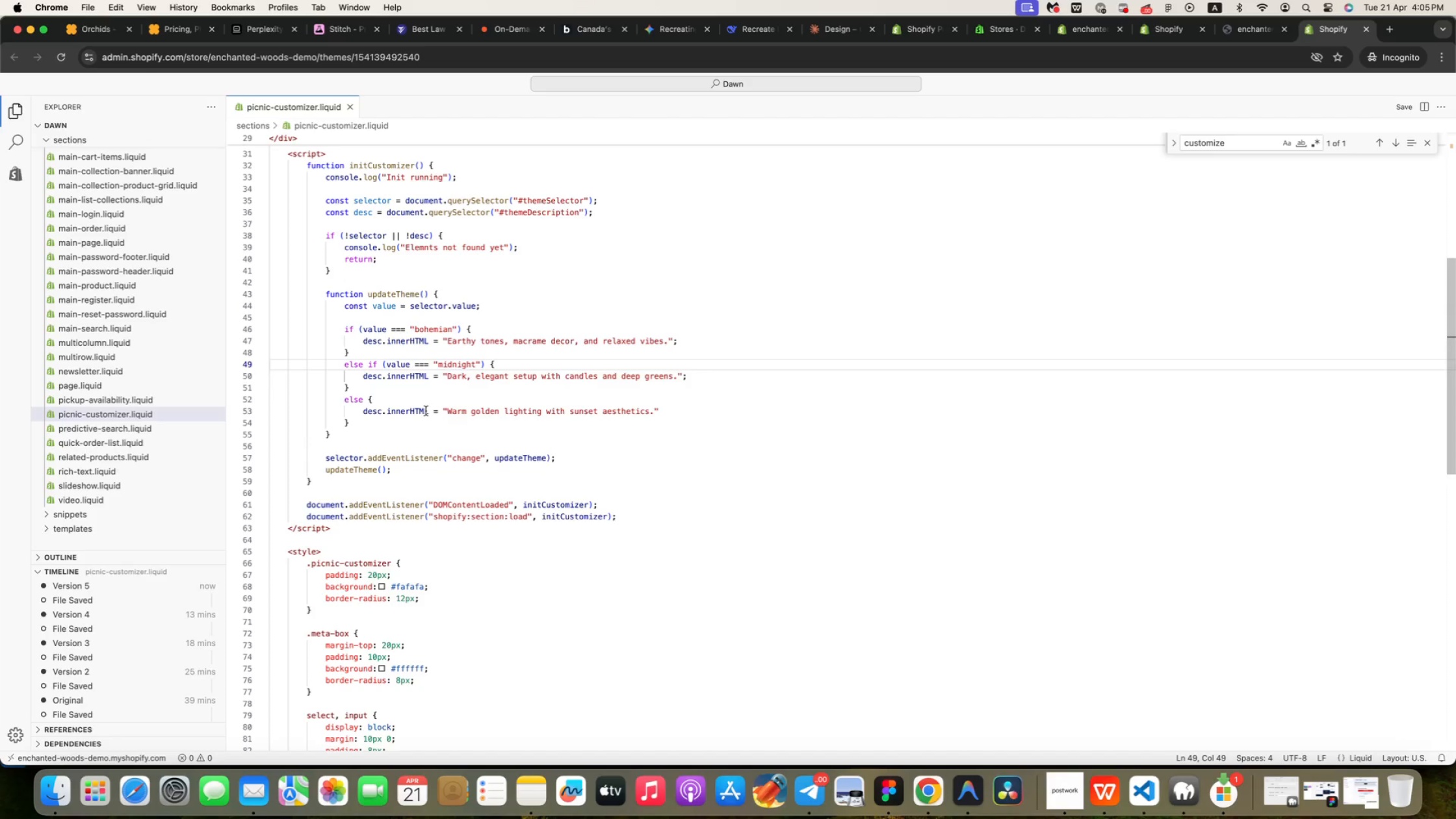 
left_click([389, 397])
 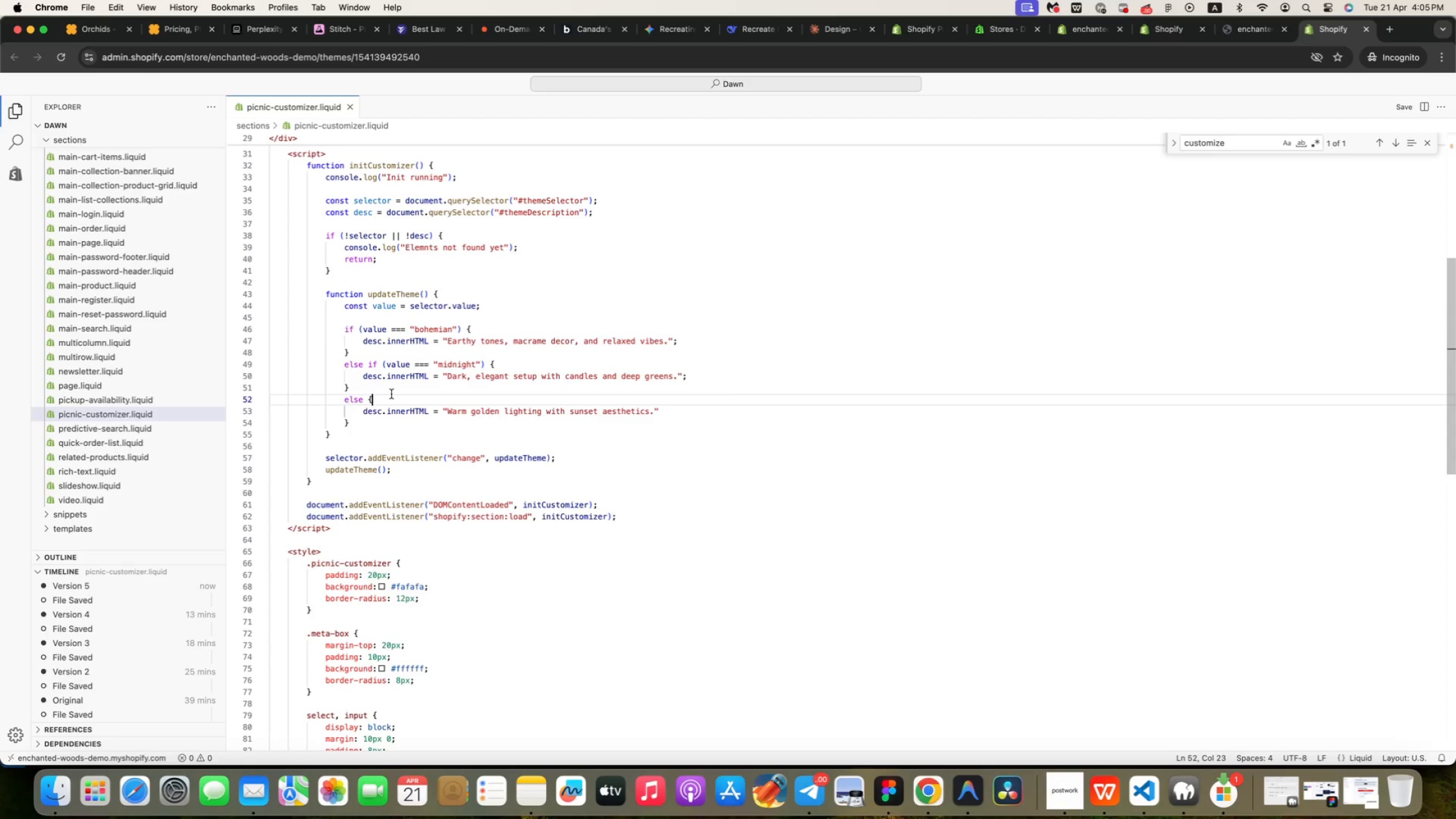 
scroll: coordinate [395, 392], scroll_direction: down, amount: 9.0
 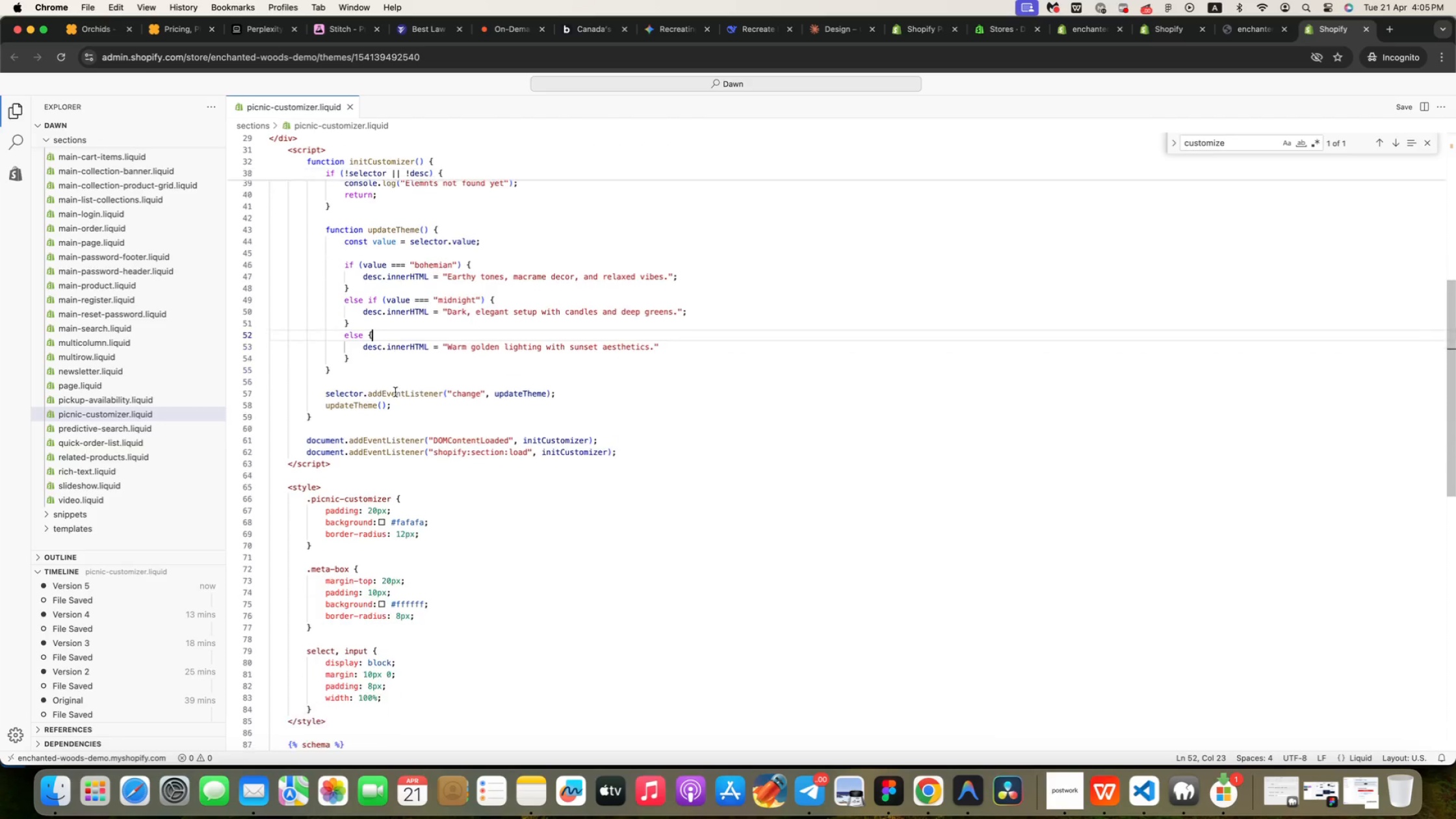 
left_click([342, 414])
 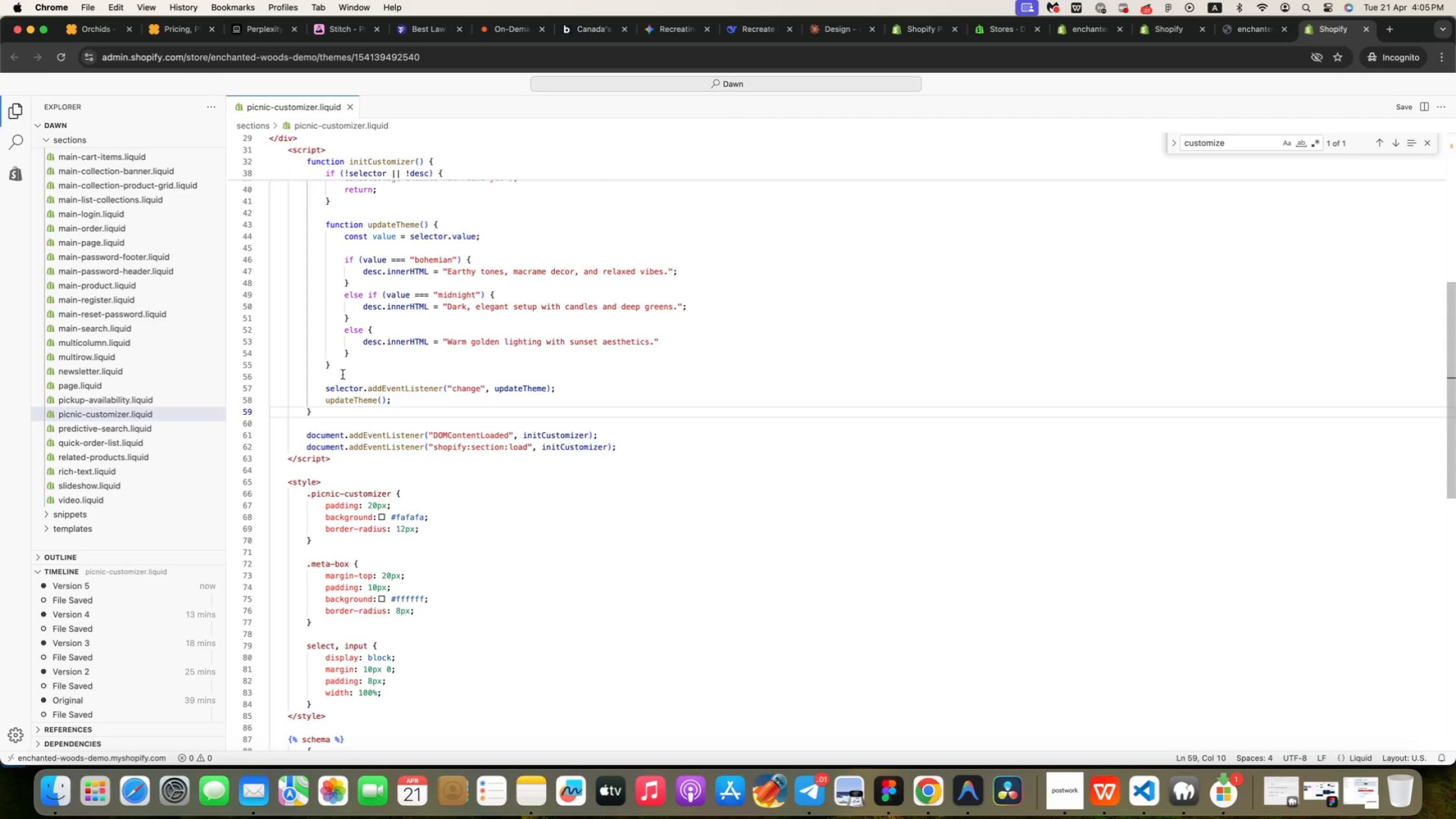 
wait(22.77)
 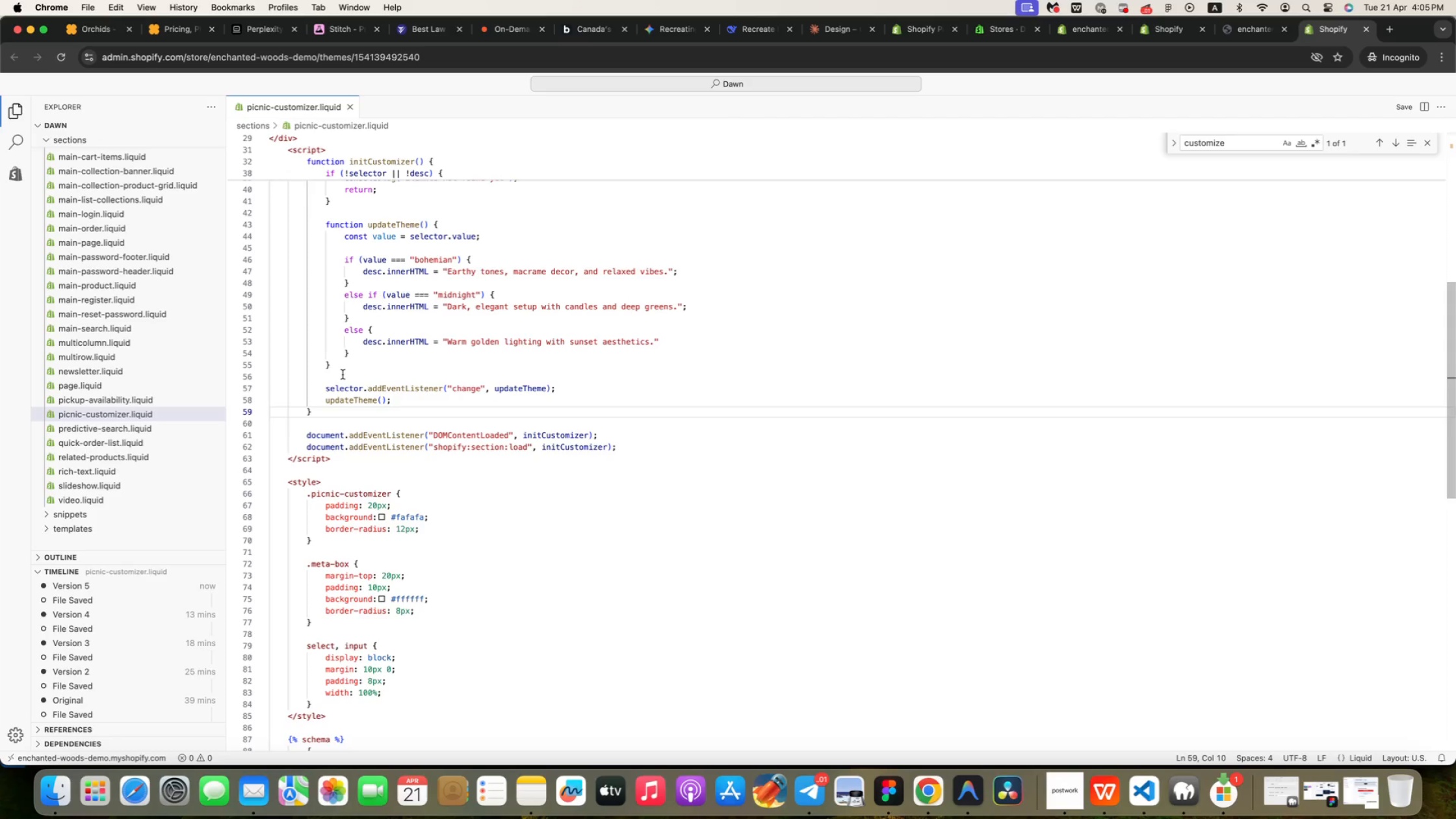 
left_click([371, 354])
 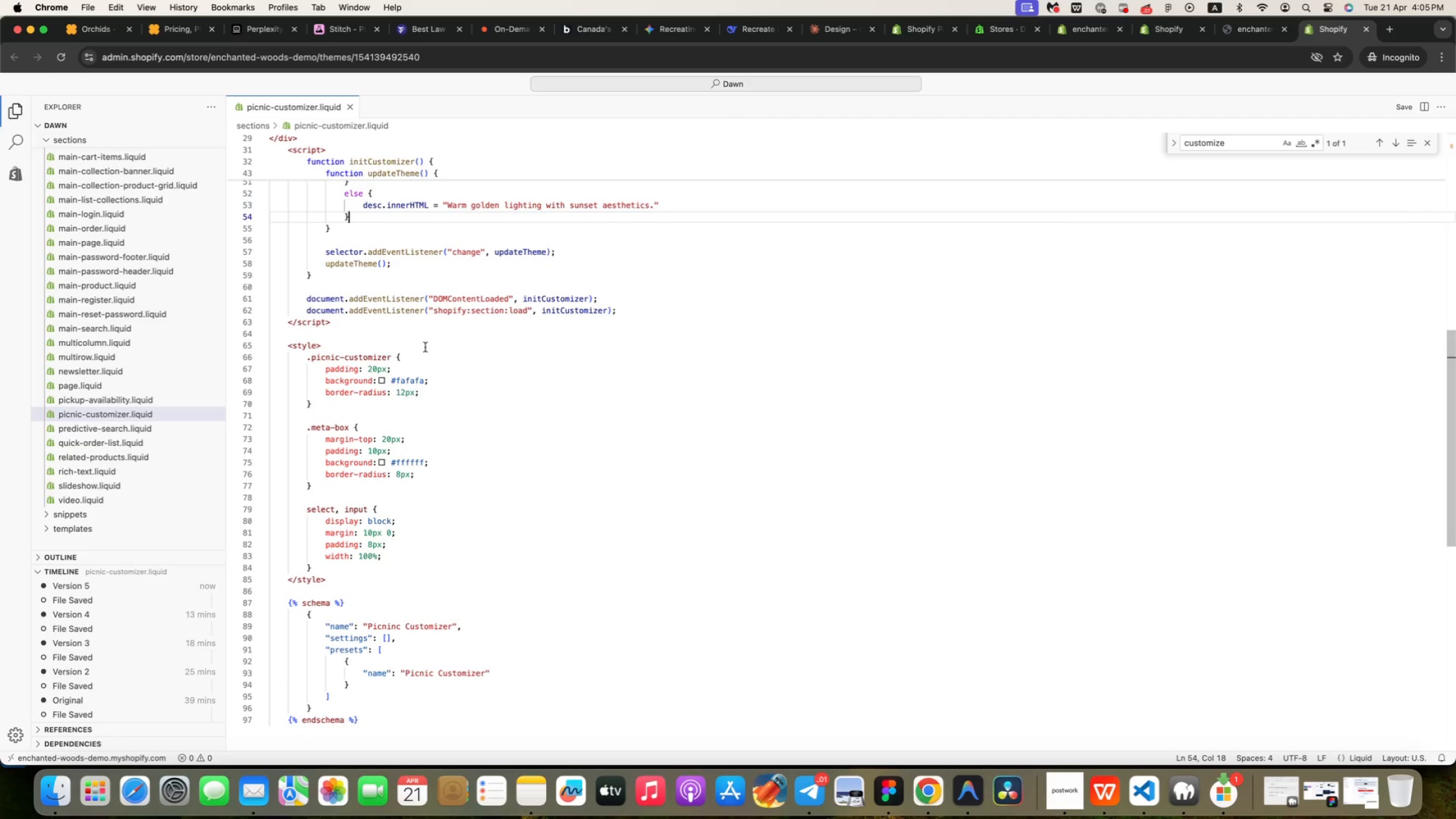 
scroll: coordinate [371, 354], scroll_direction: down, amount: 20.0
 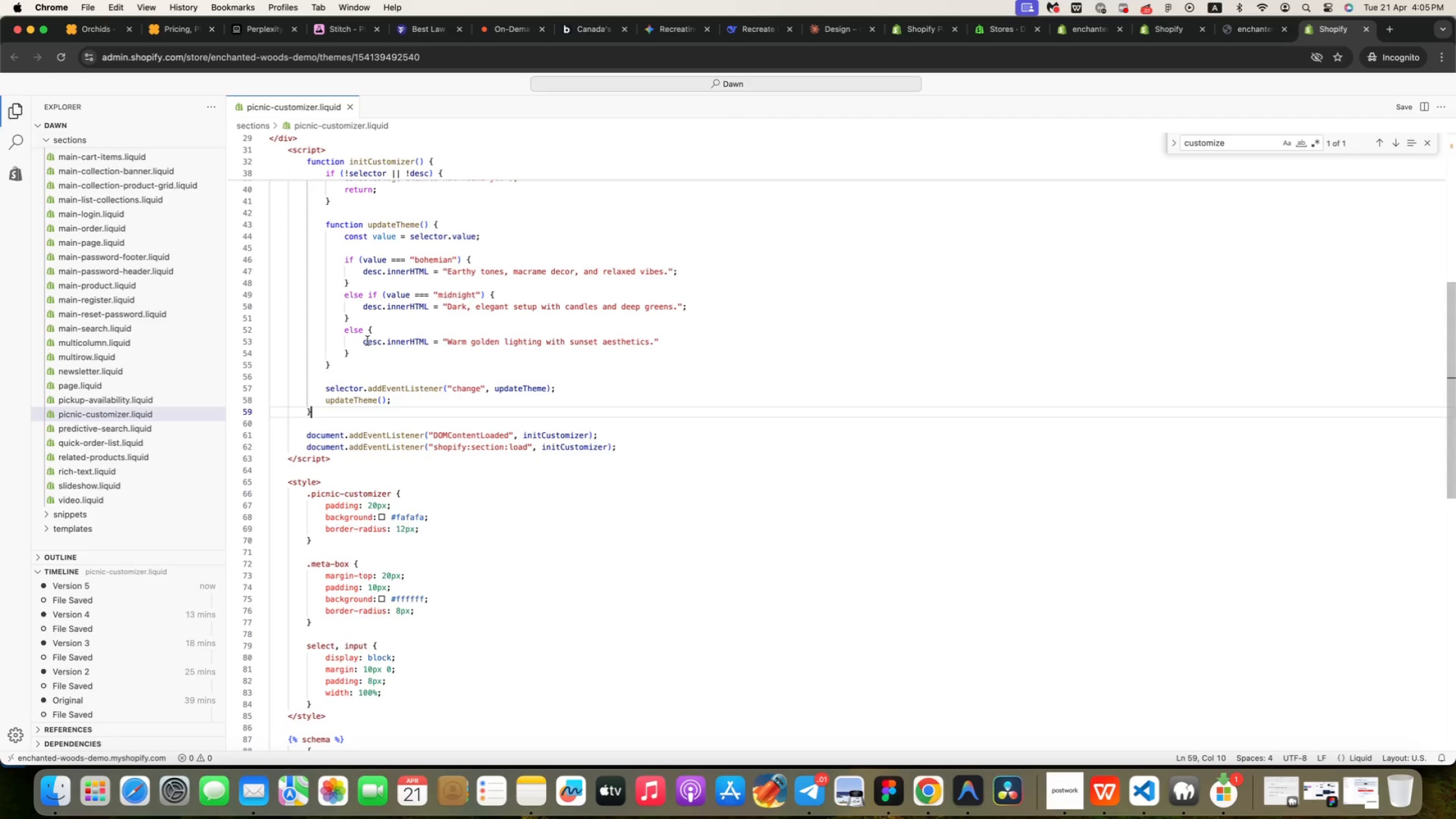 
left_click([425, 356])
 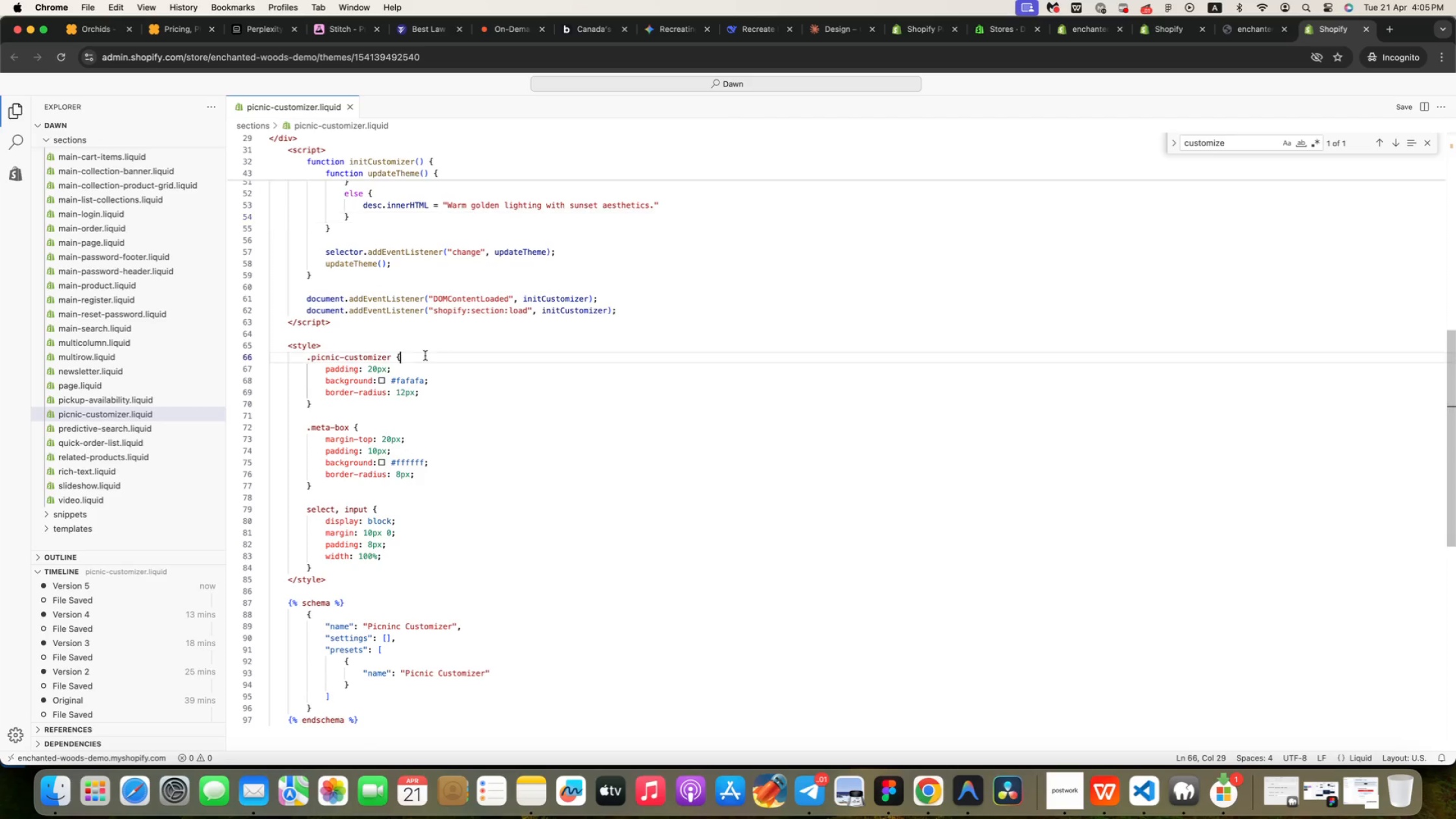 
left_click([367, 425])
 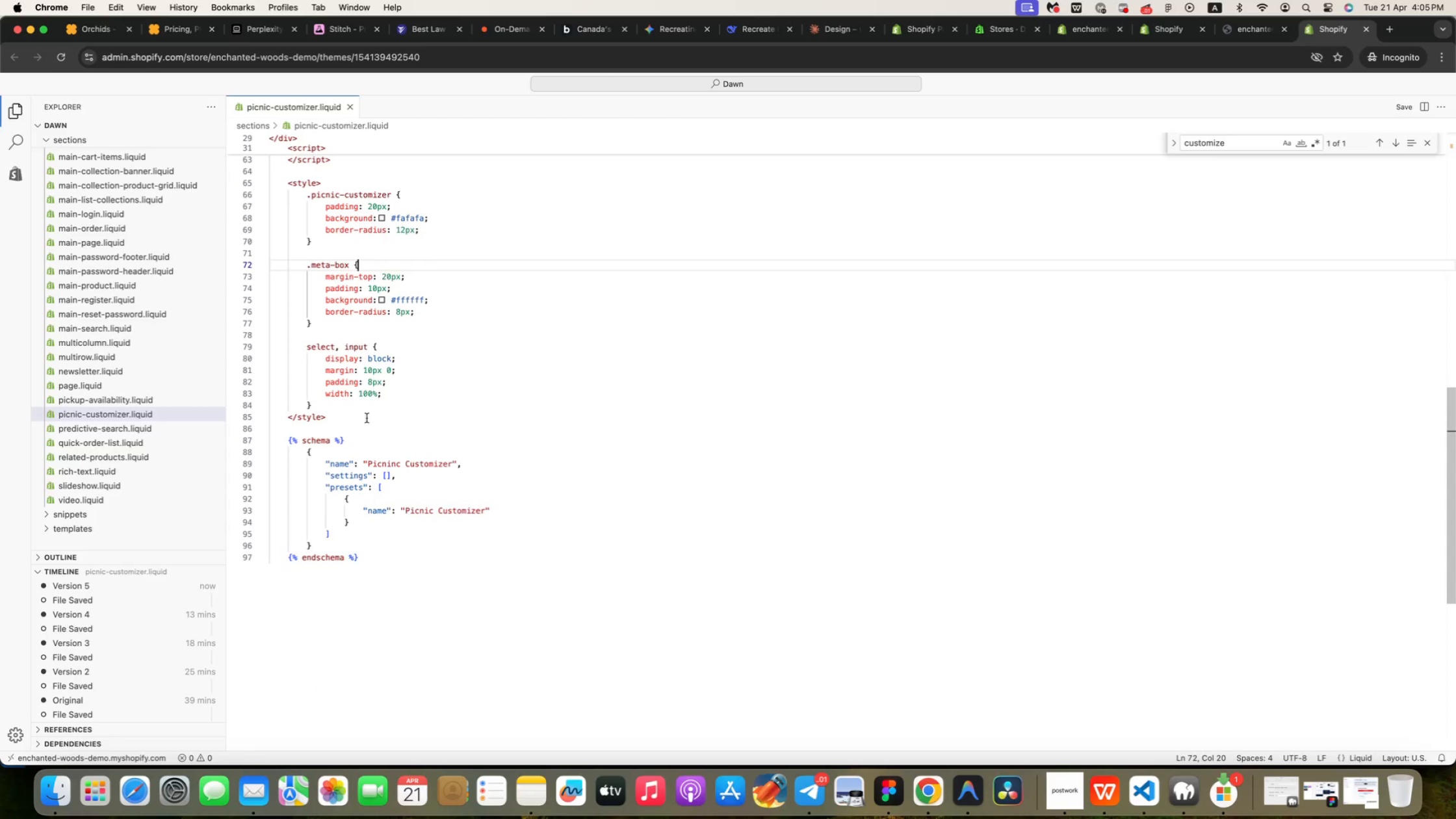 
scroll: coordinate [375, 422], scroll_direction: down, amount: 17.0
 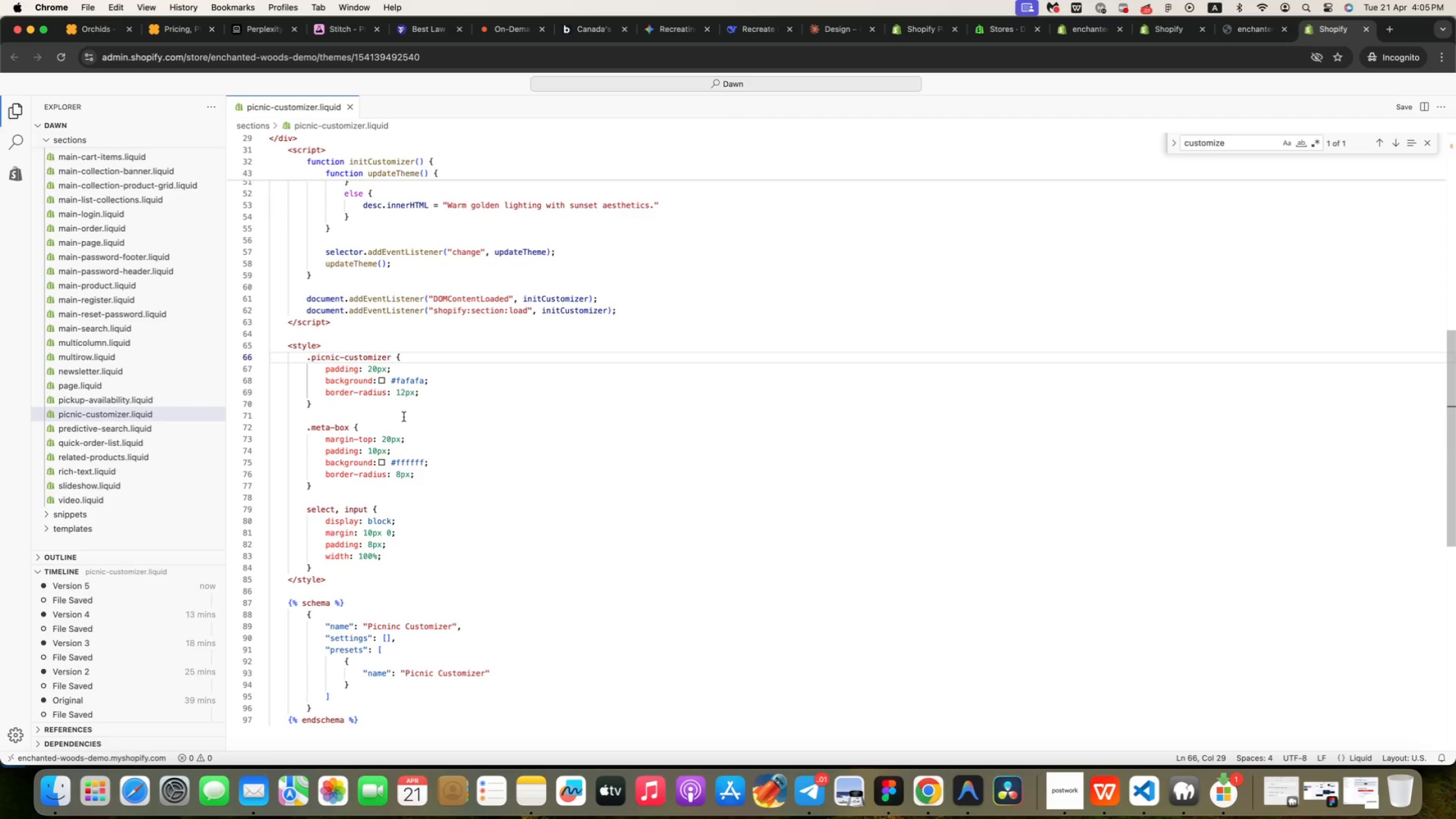 
left_click([387, 348])
 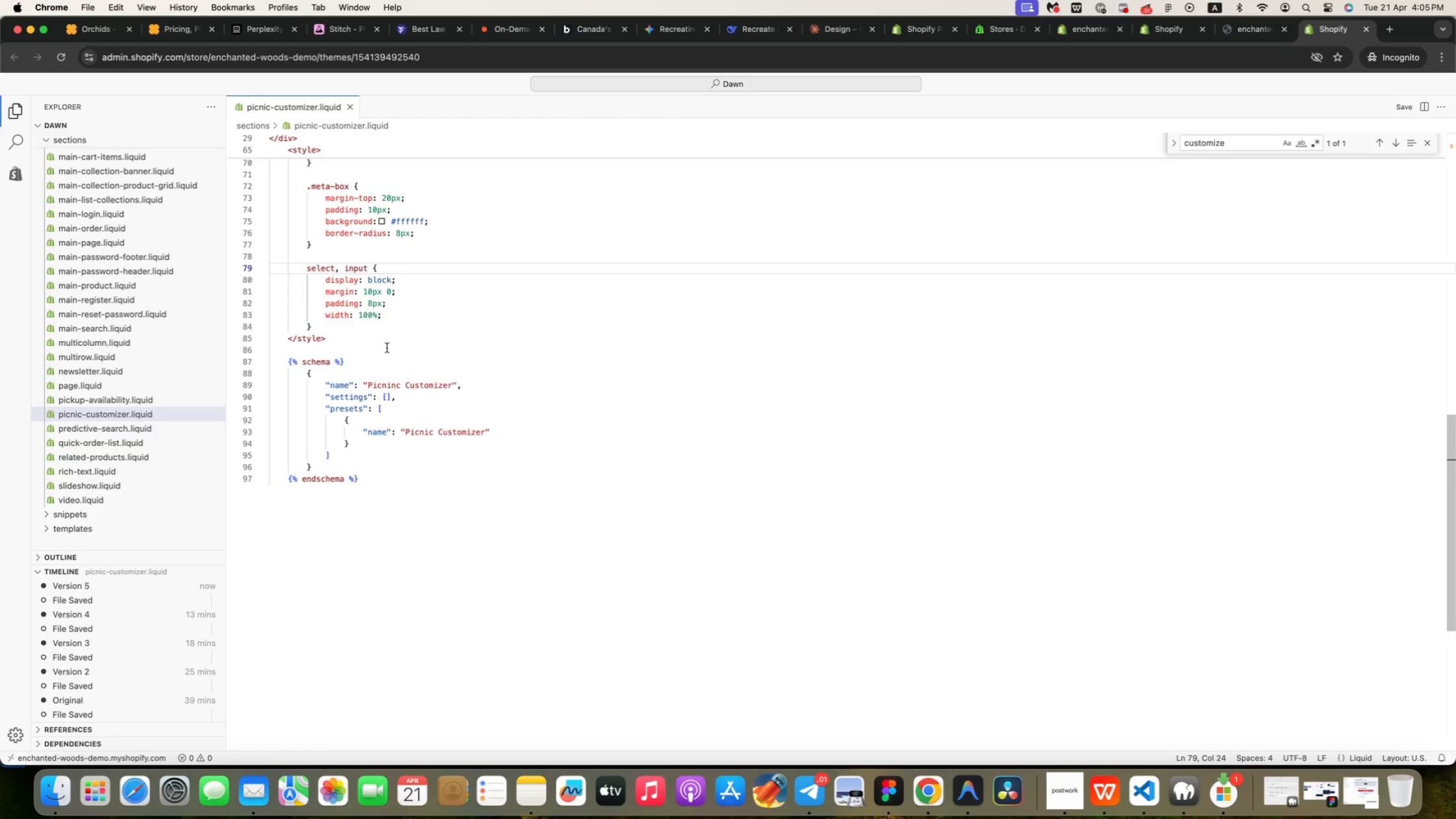 
scroll: coordinate [387, 348], scroll_direction: up, amount: 137.0
 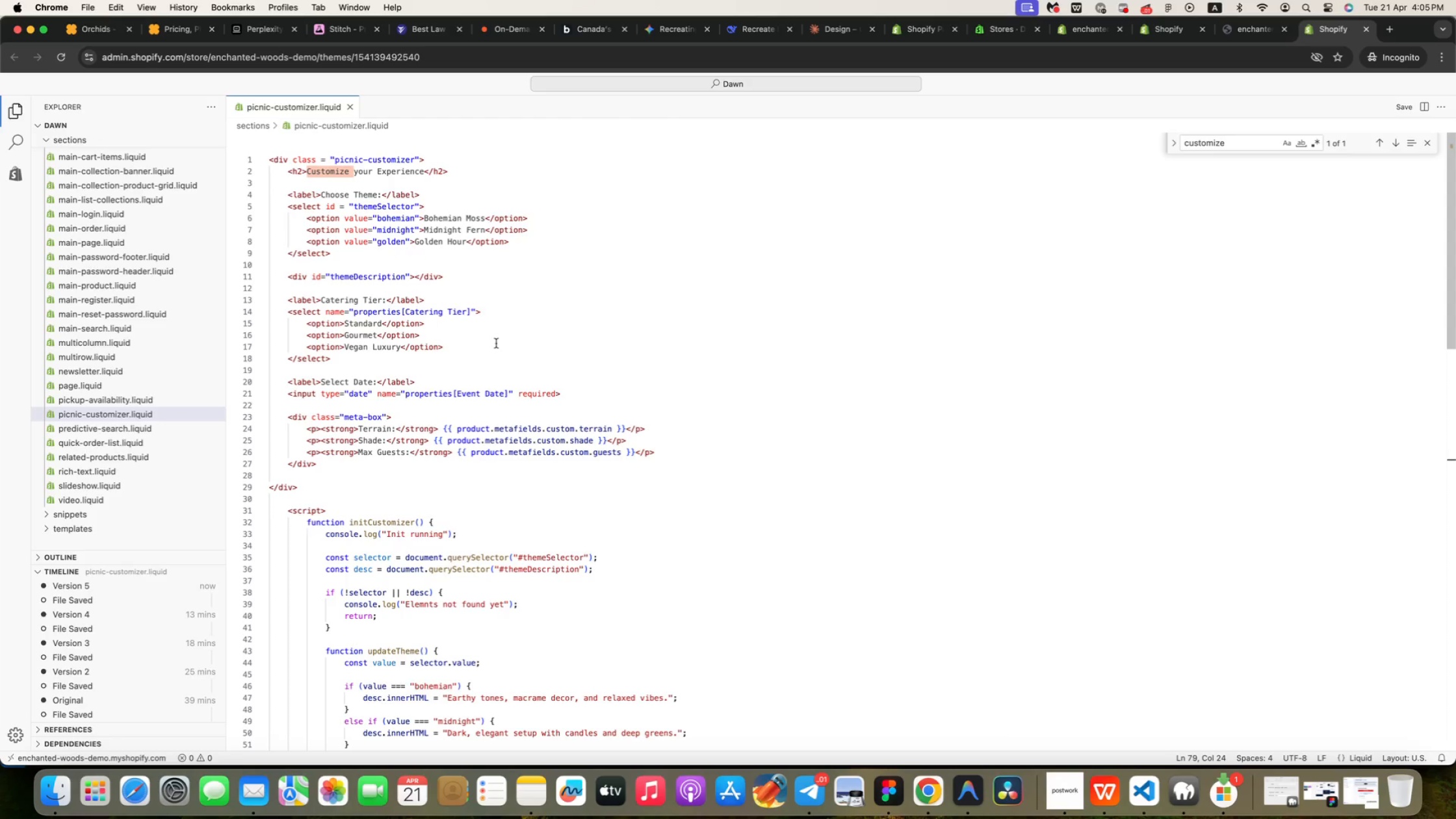 
wait(10.81)
 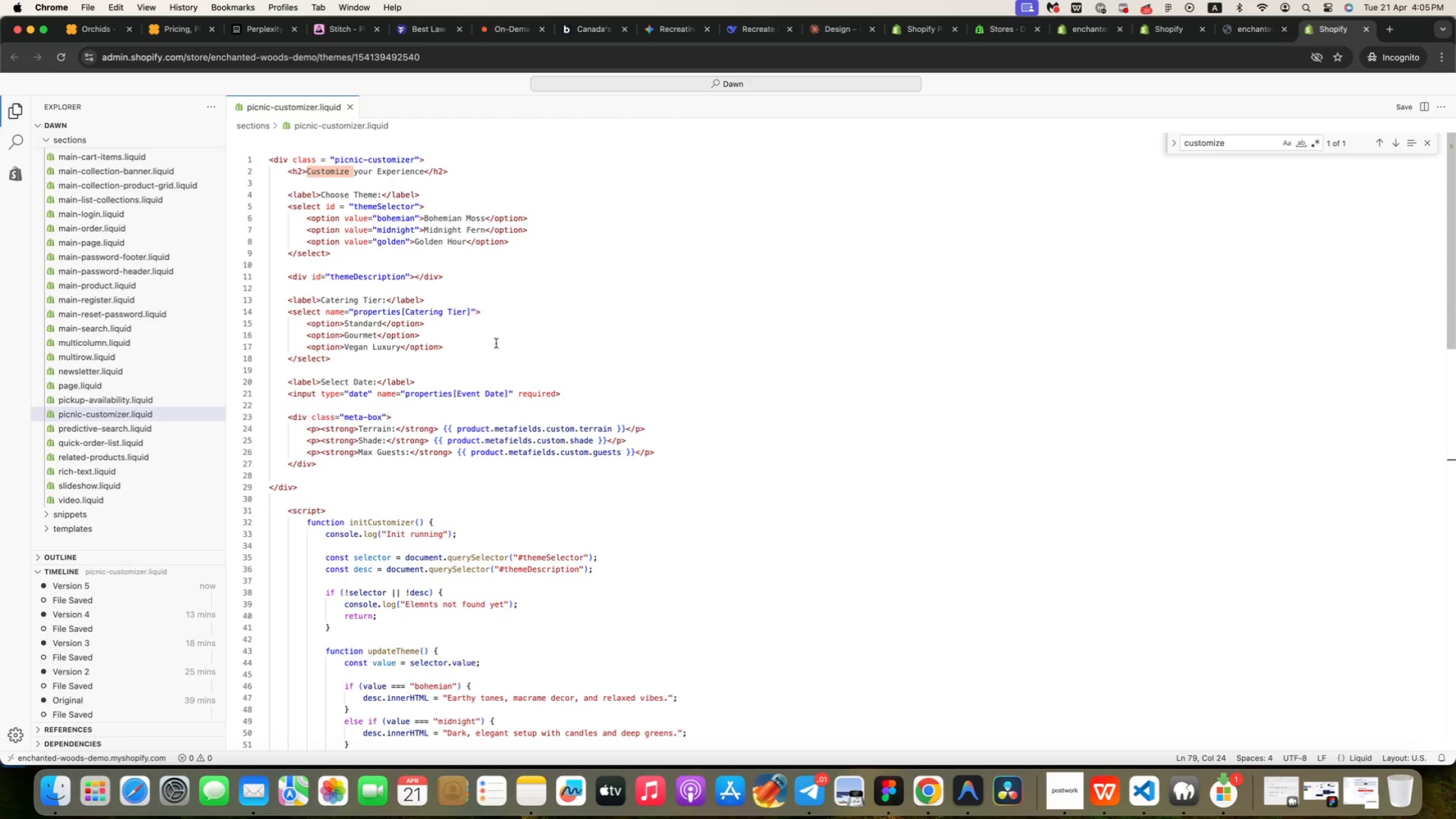 
scroll: coordinate [365, 250], scroll_direction: up, amount: 27.0
 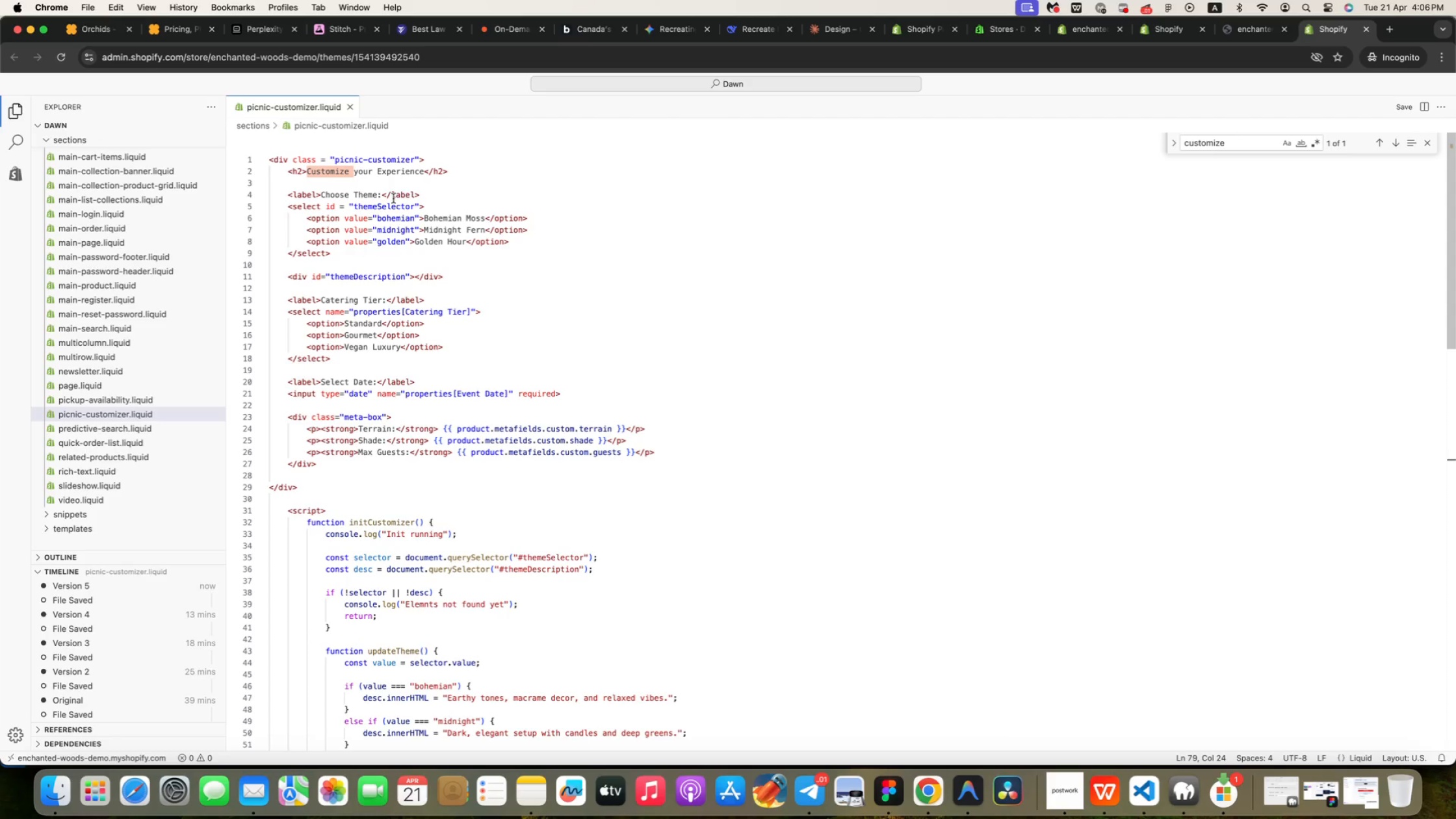 
scroll: coordinate [490, 321], scroll_direction: down, amount: 26.0
 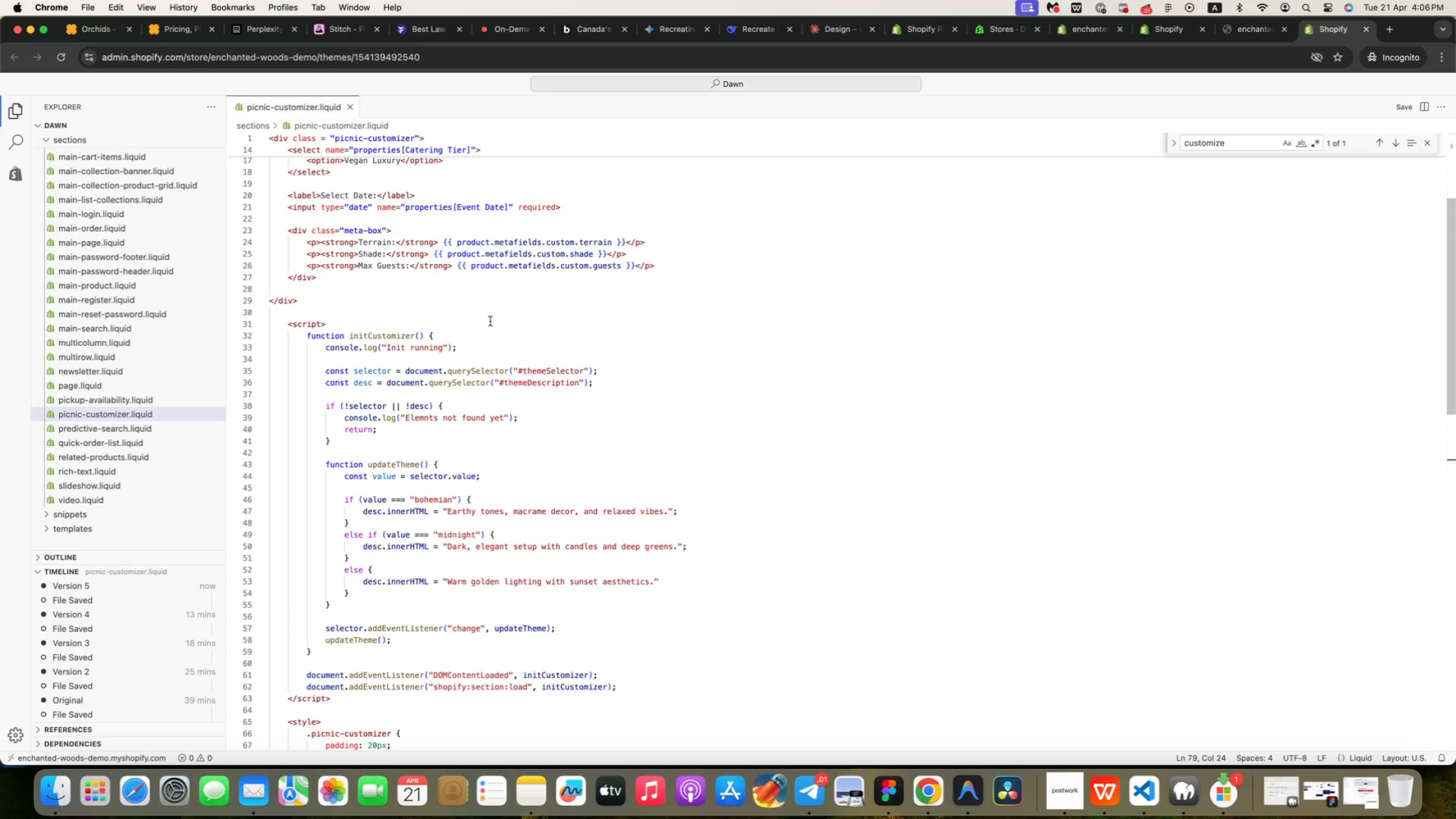 
left_click([387, 323])
 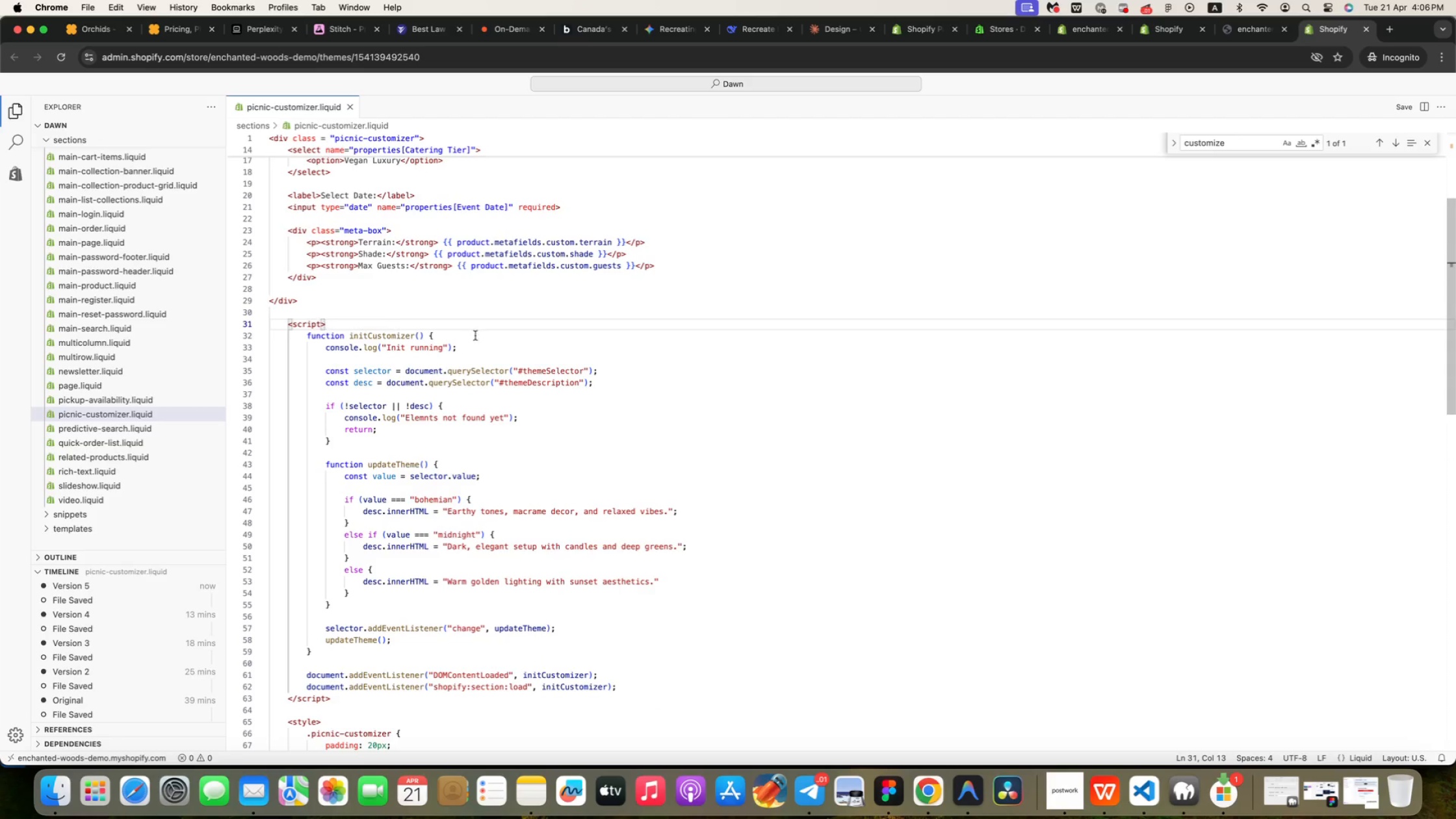 
left_click([482, 336])
 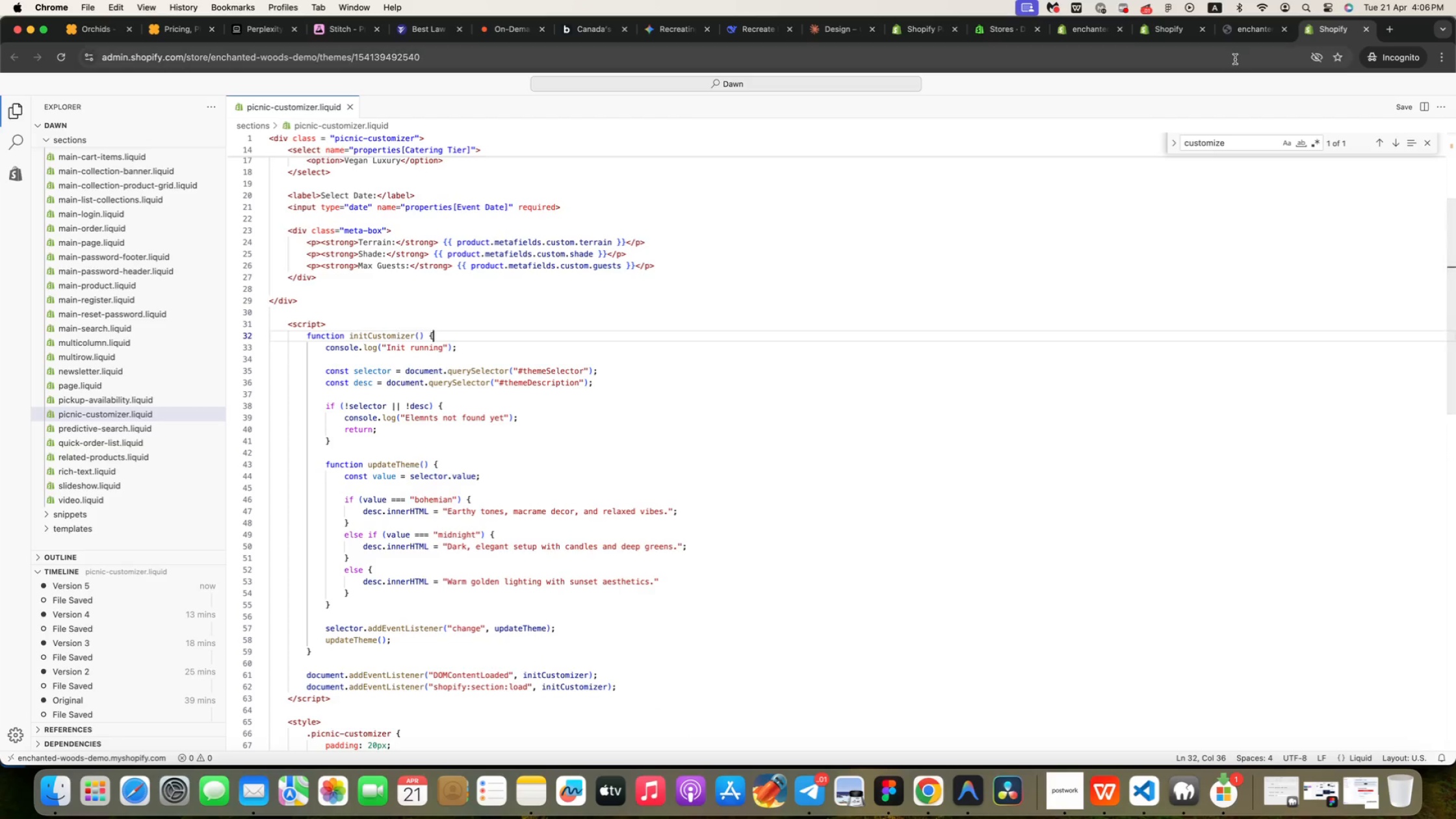 
left_click([1236, 36])
 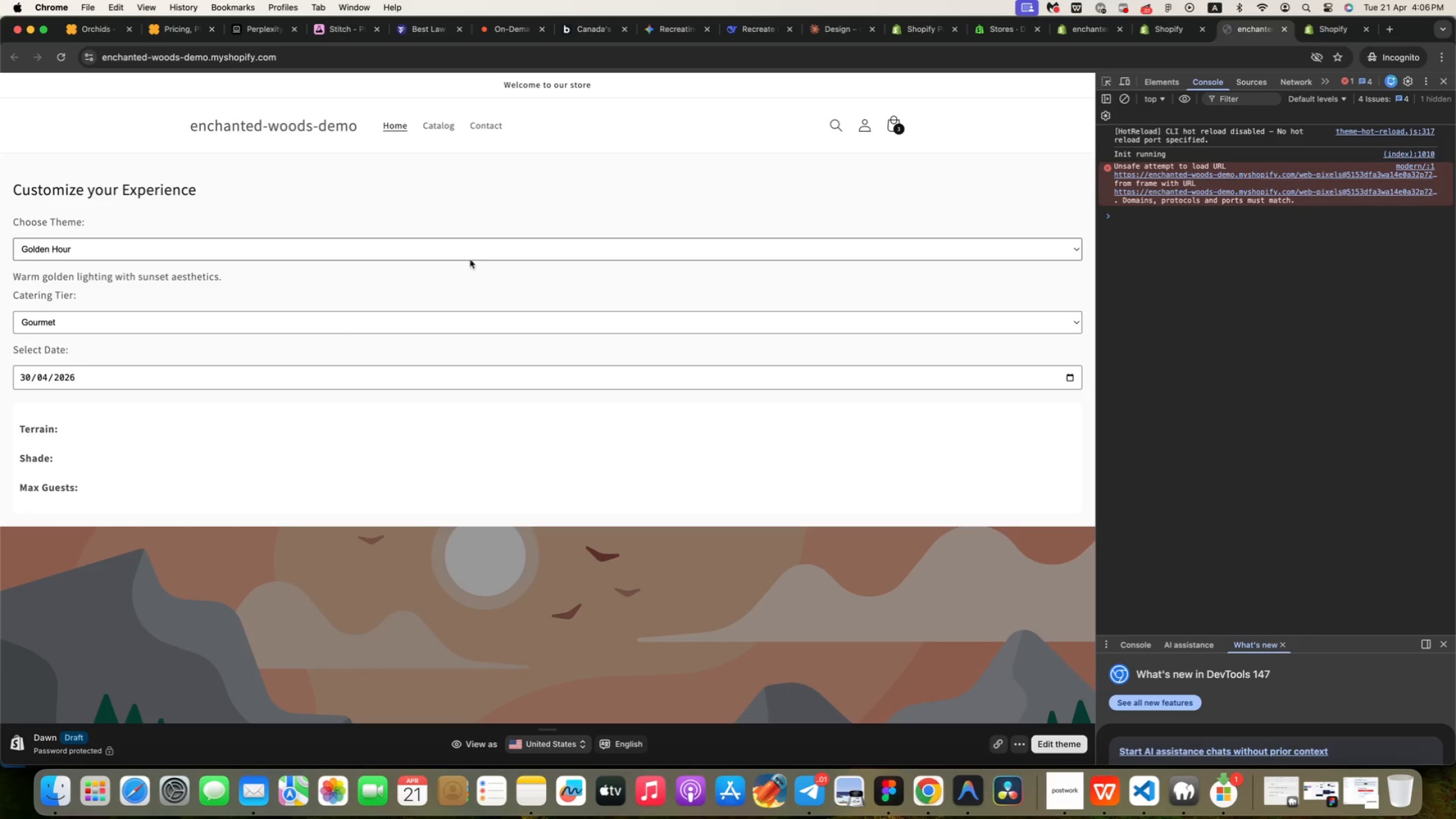 
left_click([400, 244])
 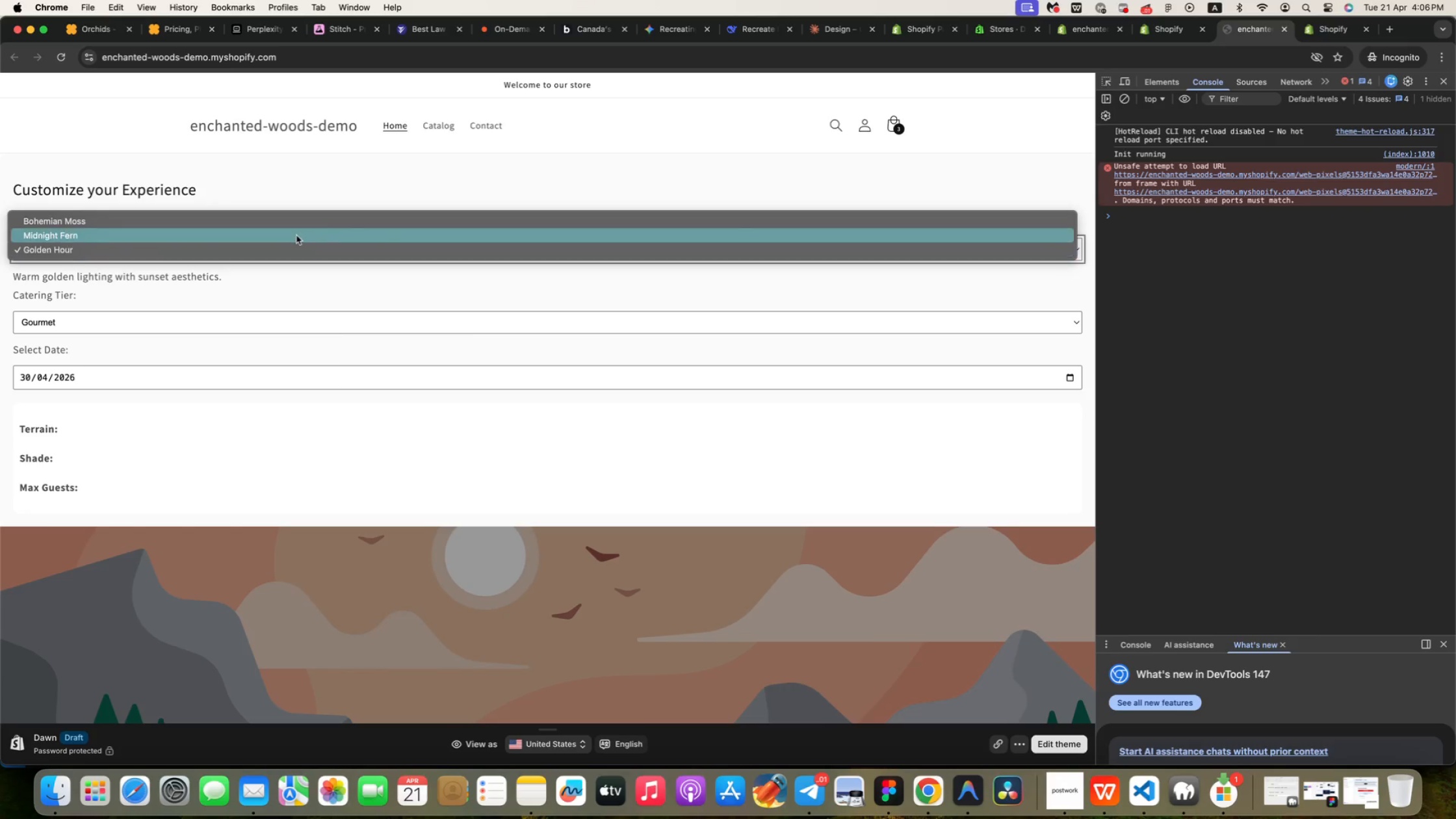 
left_click([289, 234])
 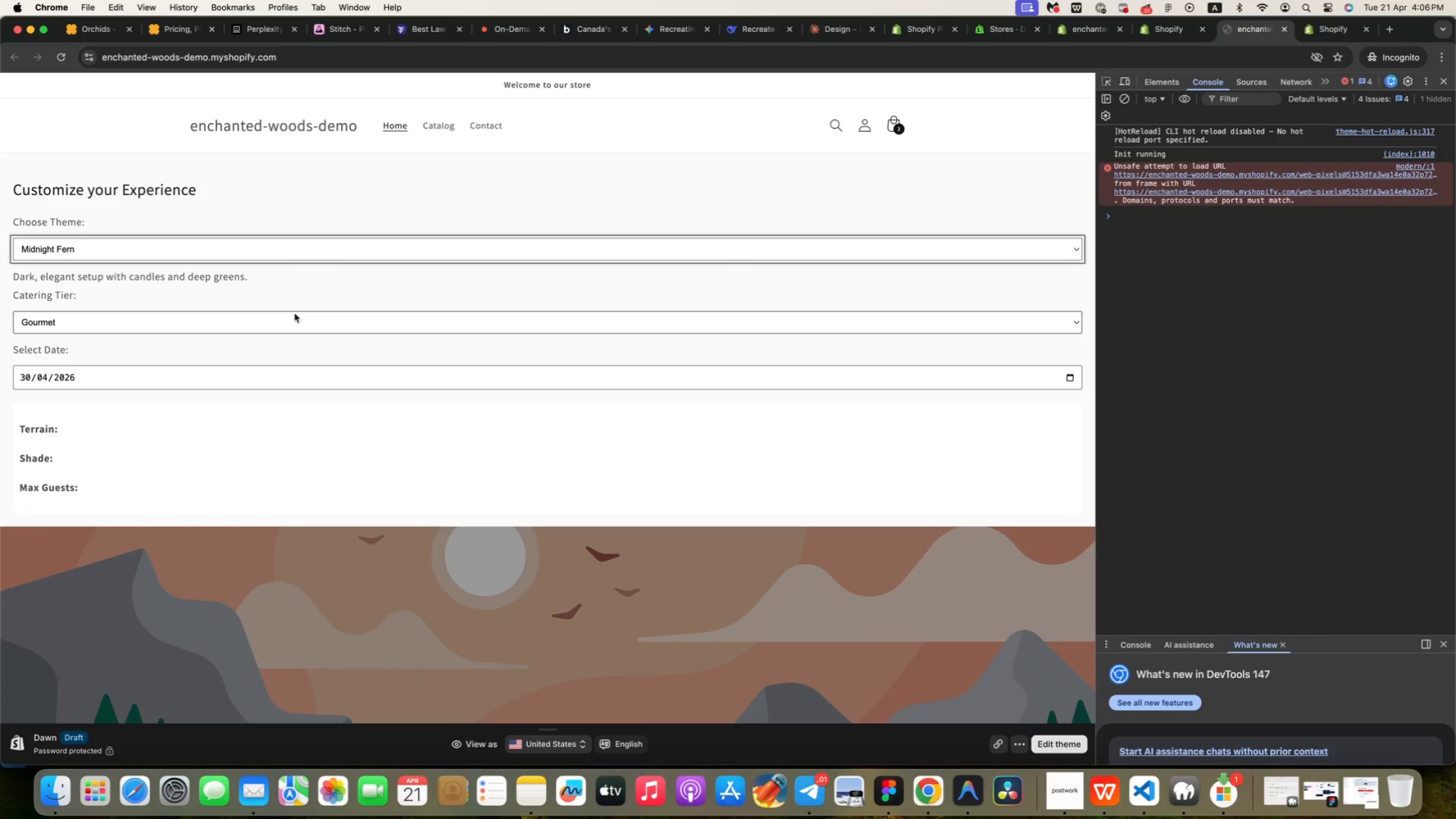 
left_click([294, 314])
 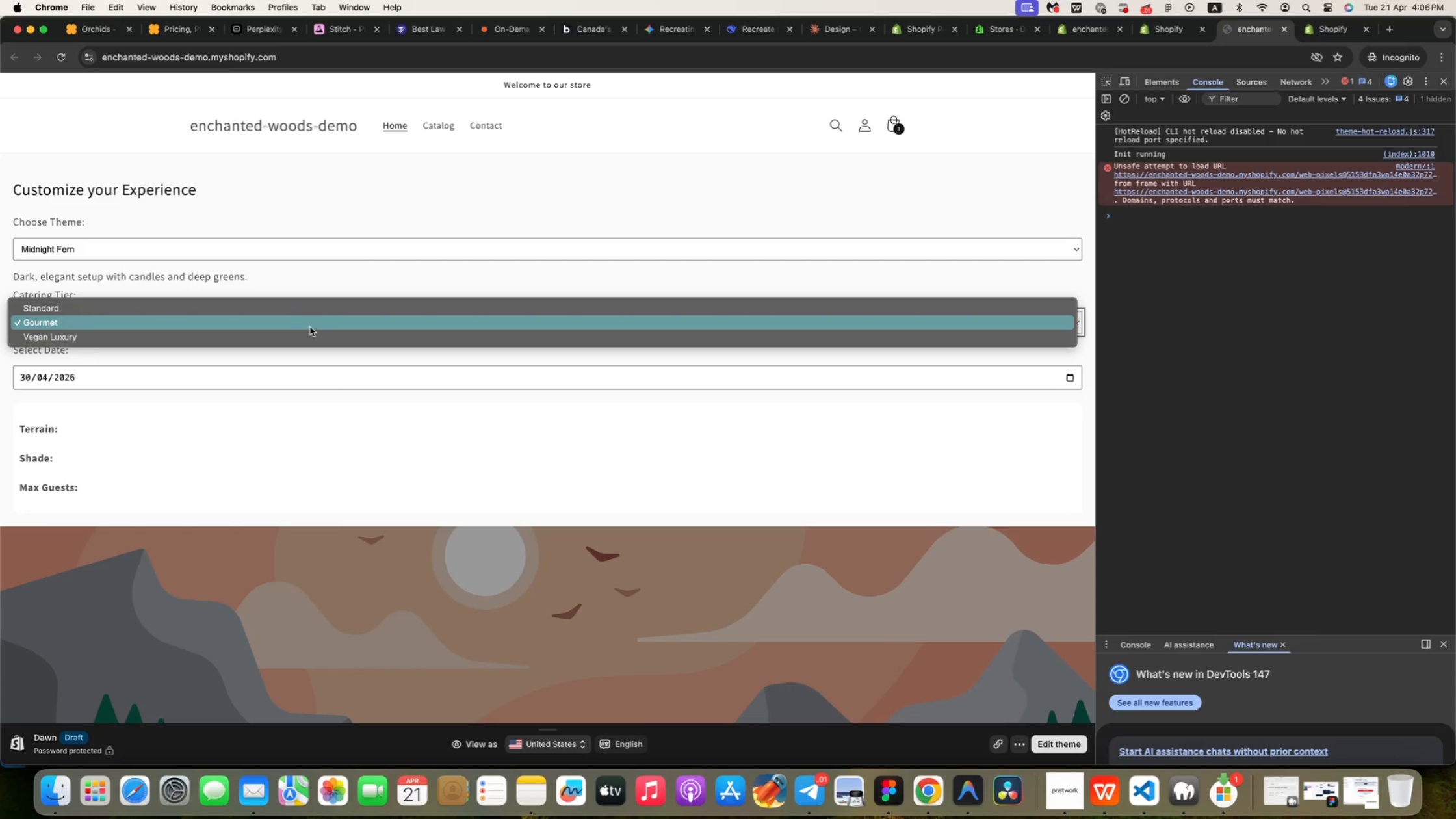 
left_click([299, 316])
 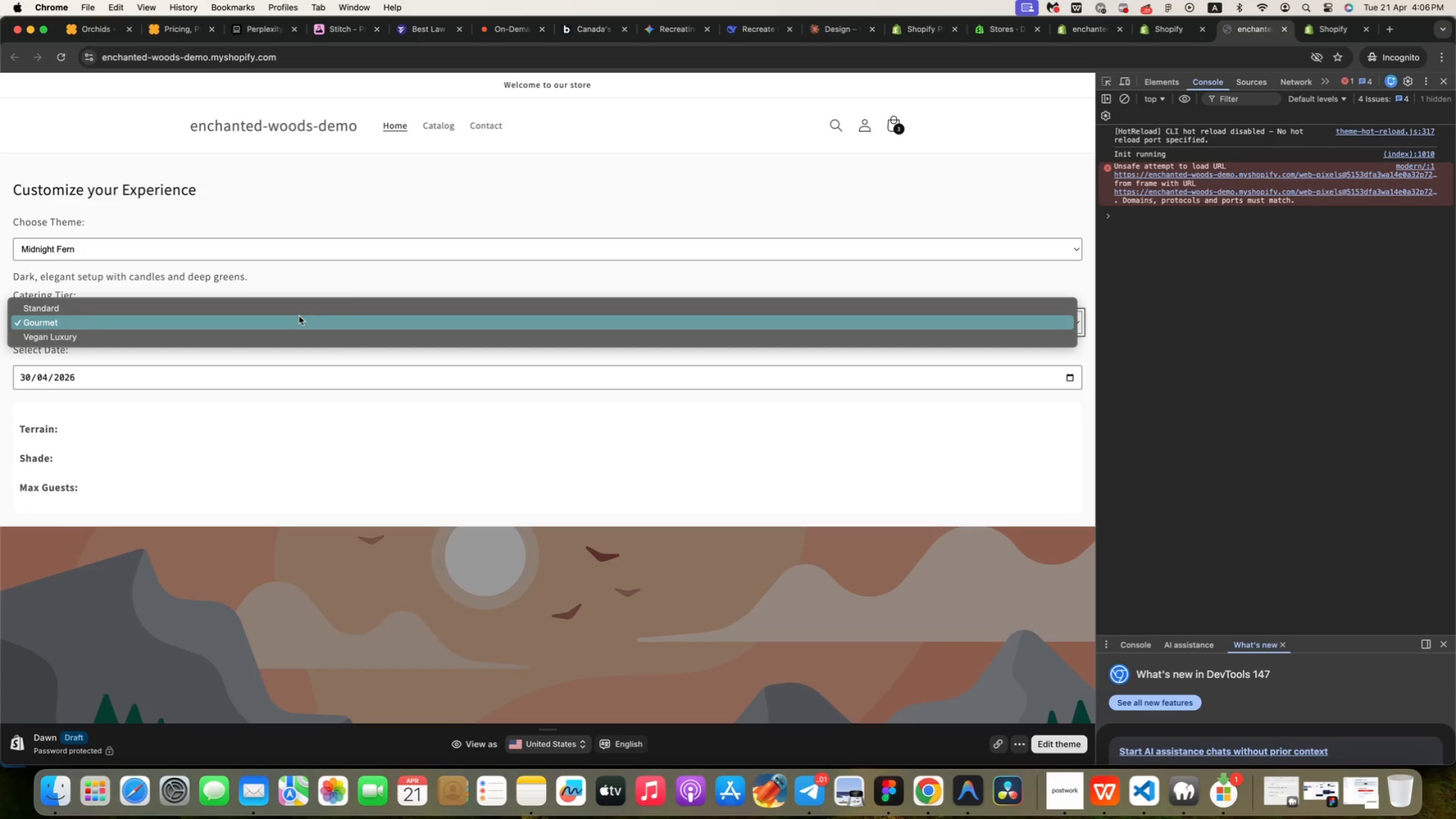 
scroll: coordinate [274, 426], scroll_direction: up, amount: 79.0
 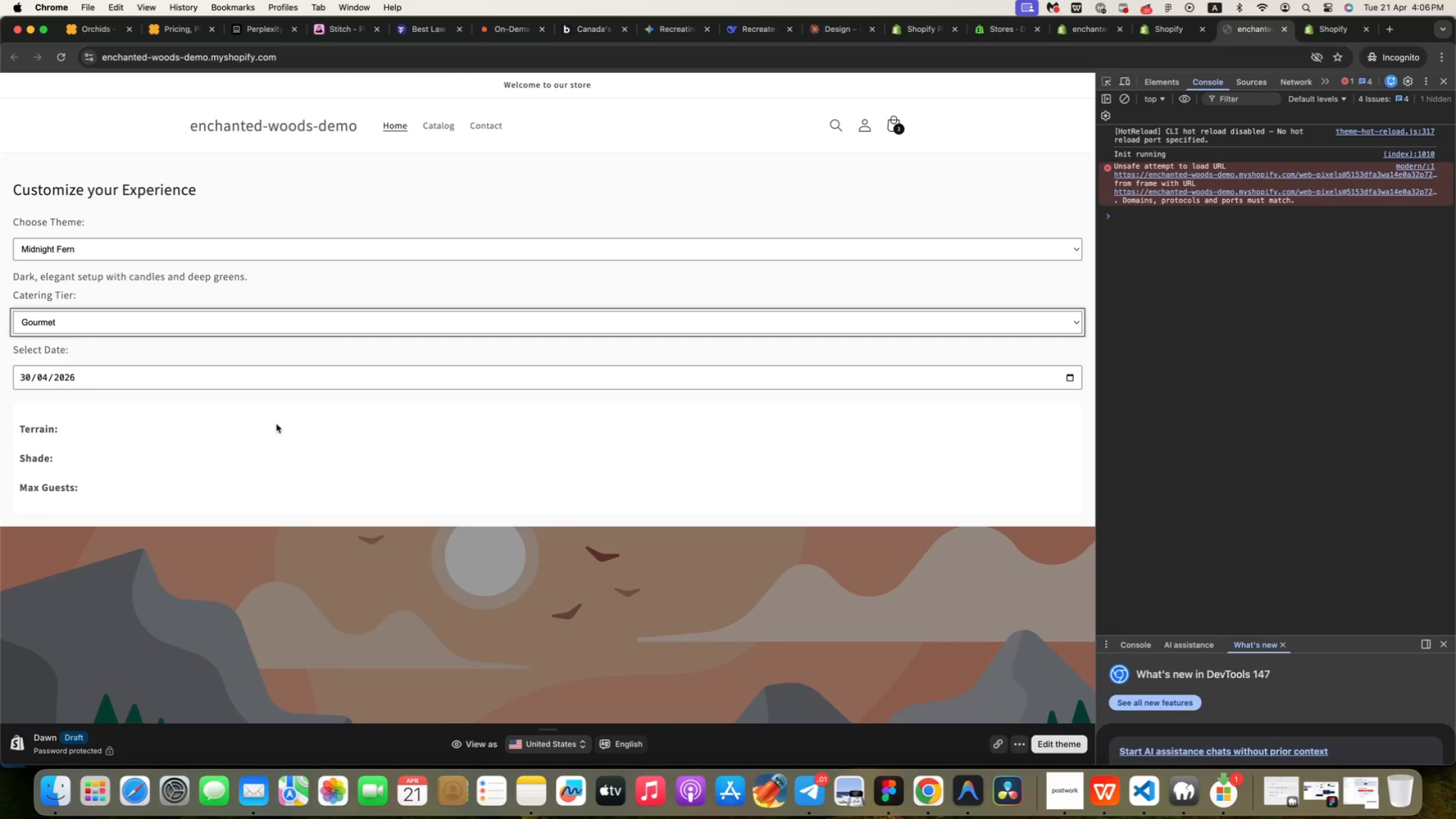 
left_click([1342, 27])
 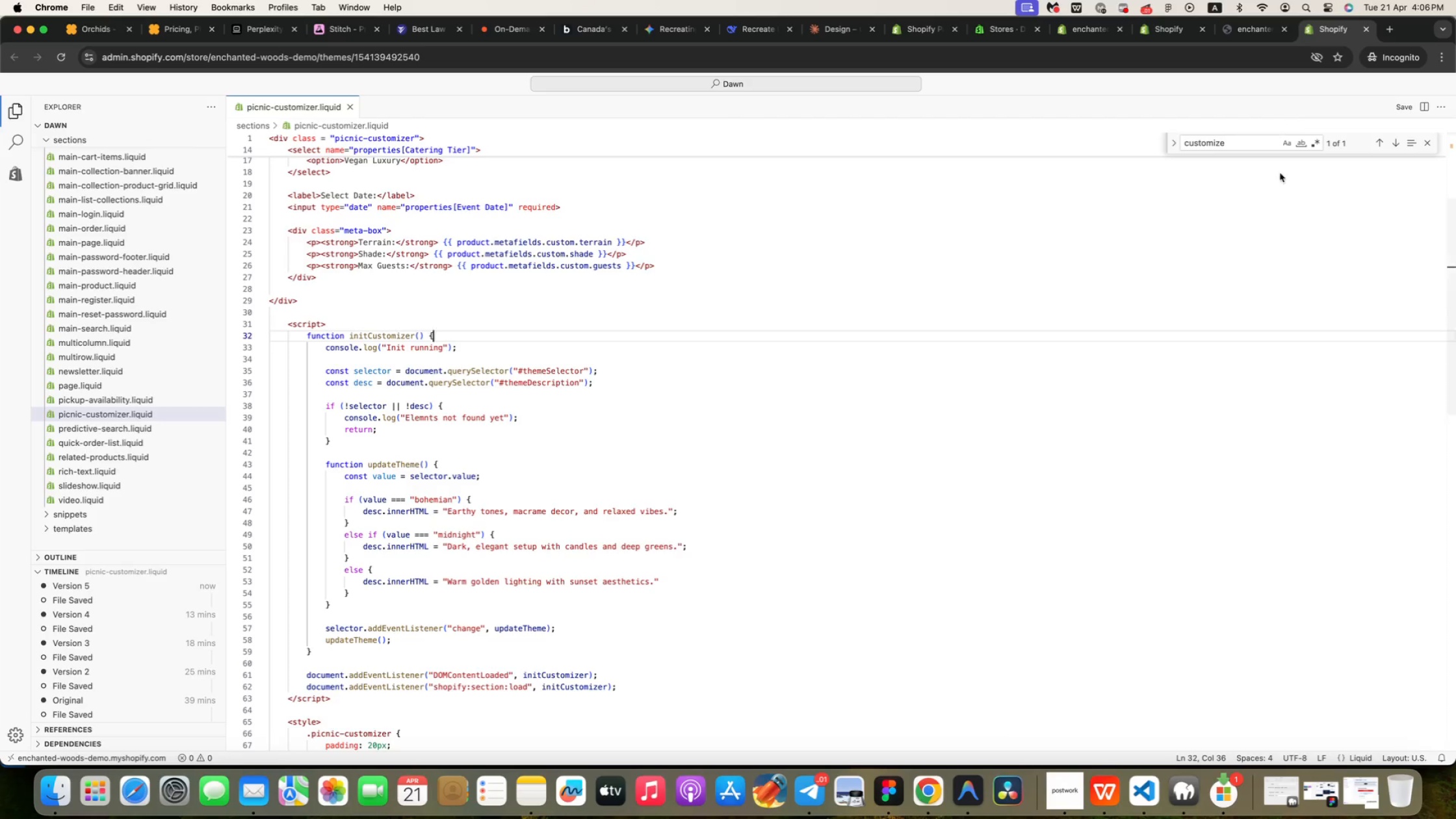 
mouse_move([1084, 779])
 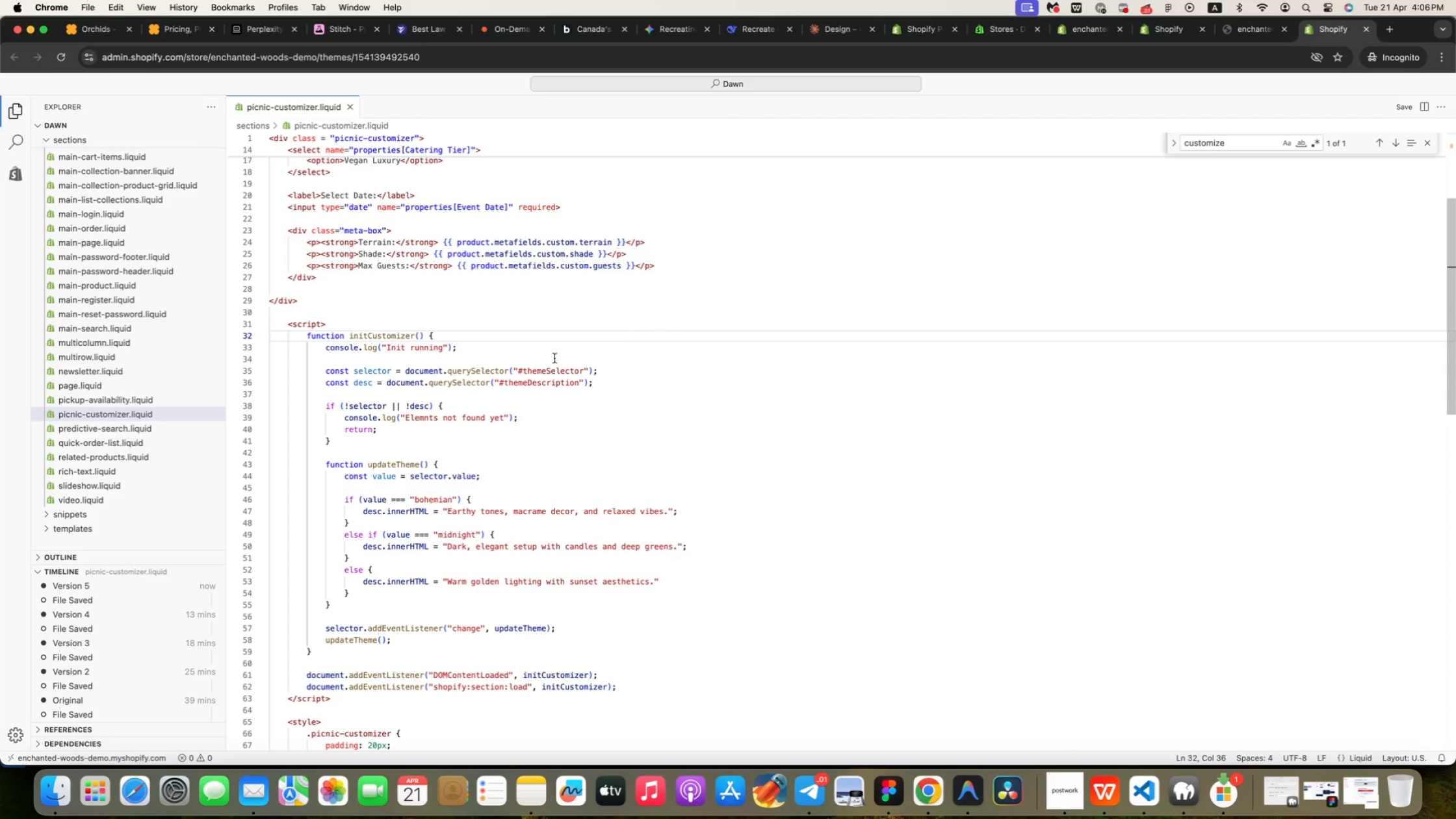 
wait(6.44)
 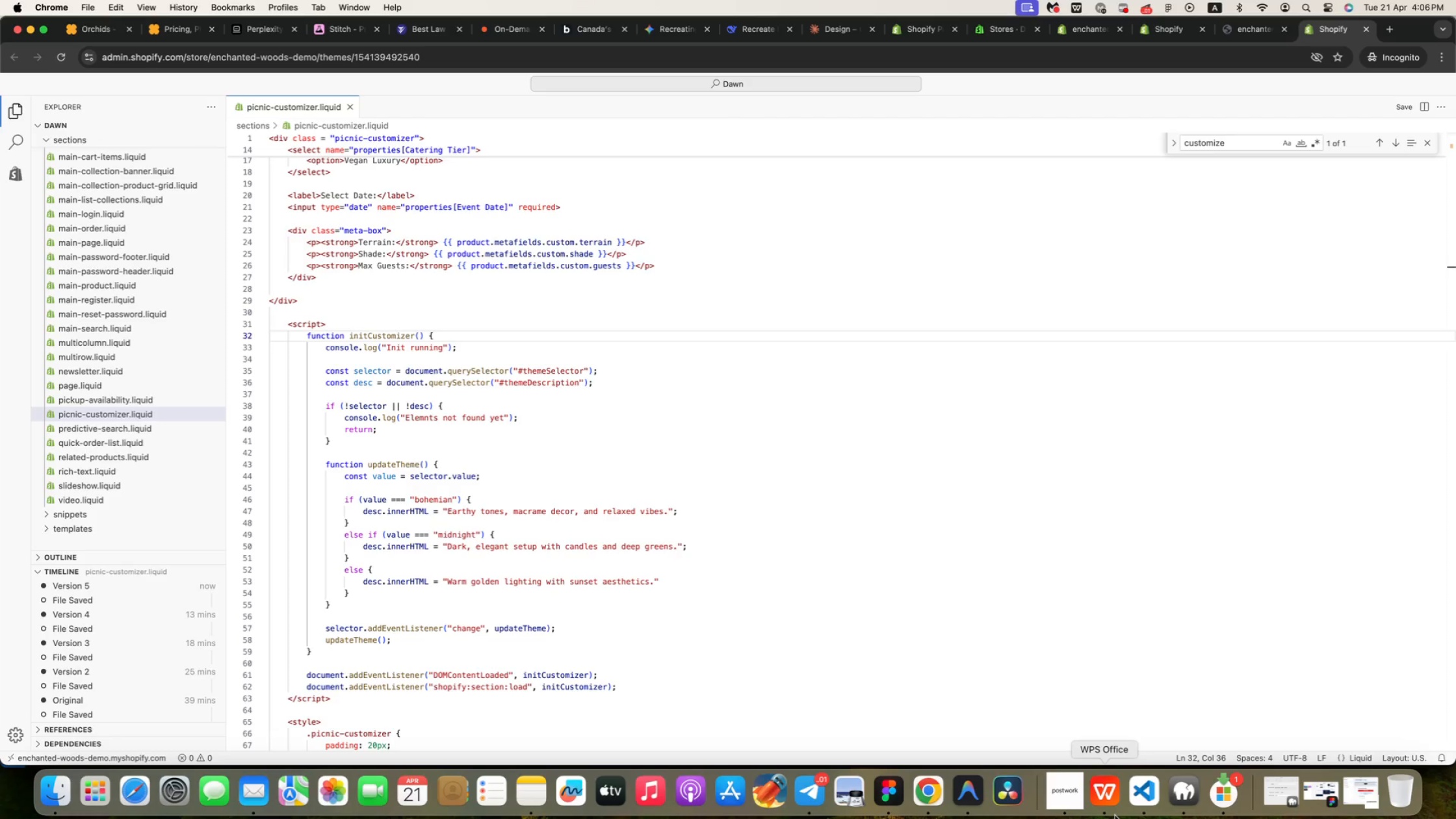 
left_click([460, 349])
 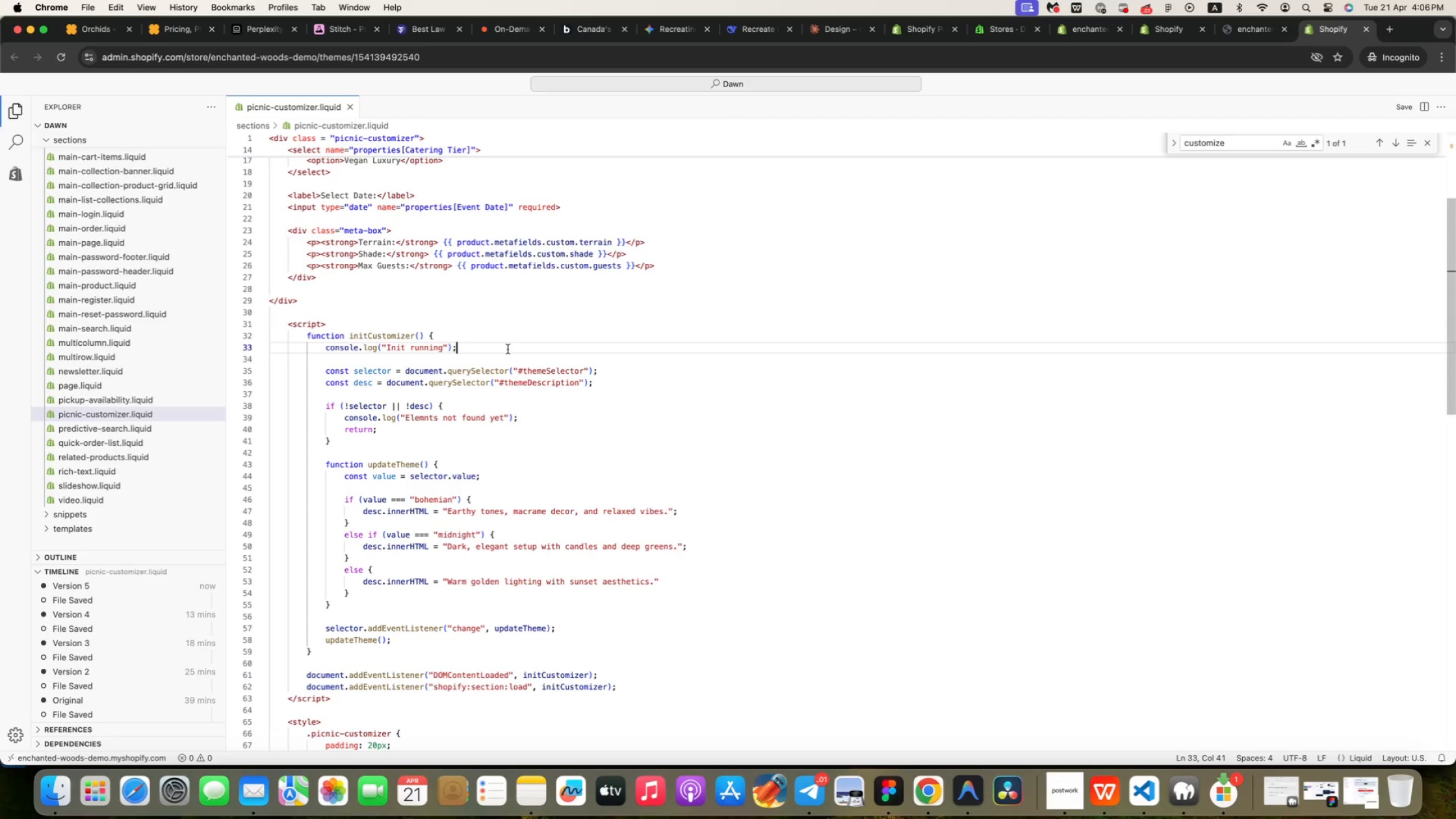 
wait(8.13)
 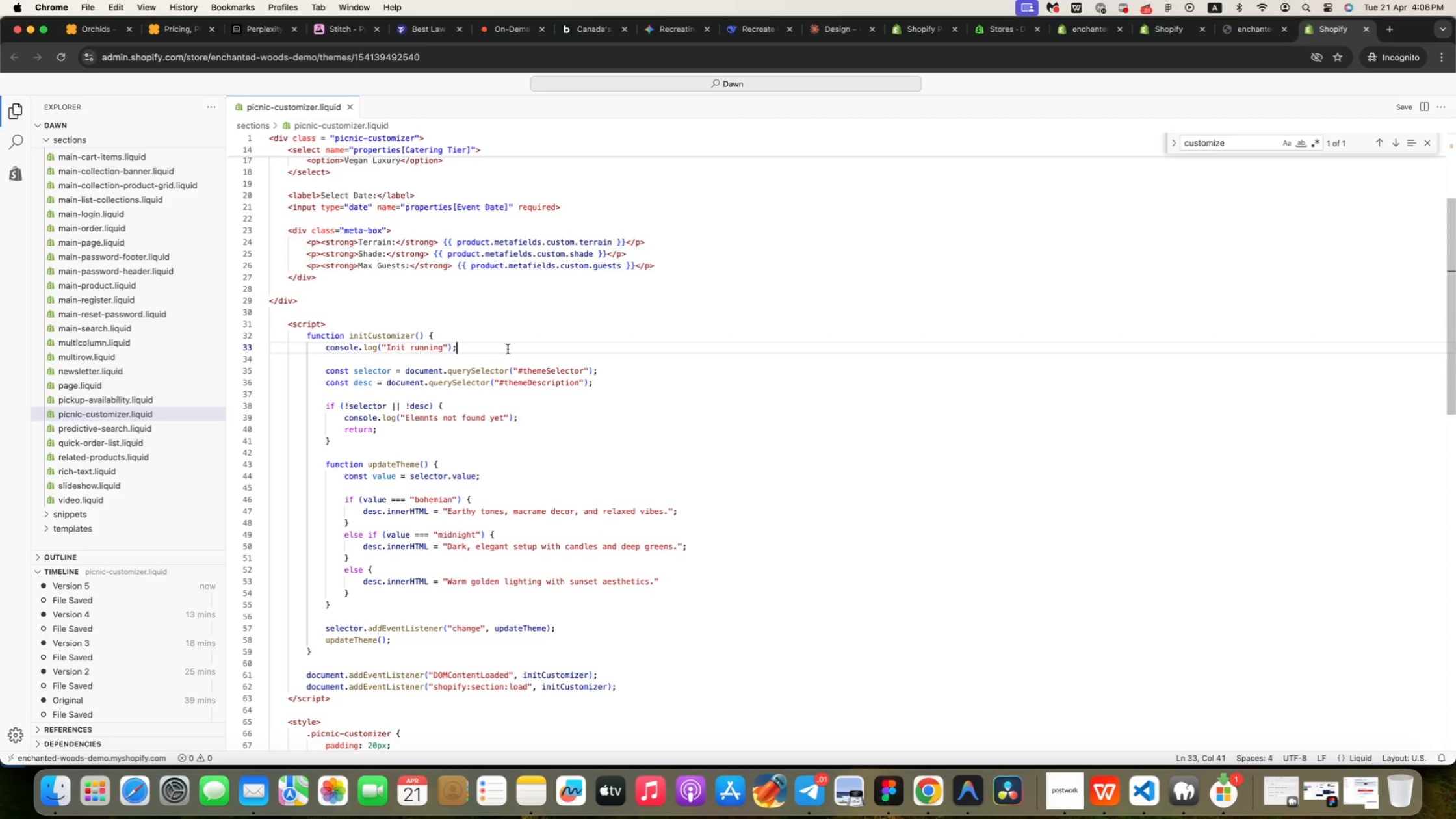 
left_click([1235, 22])
 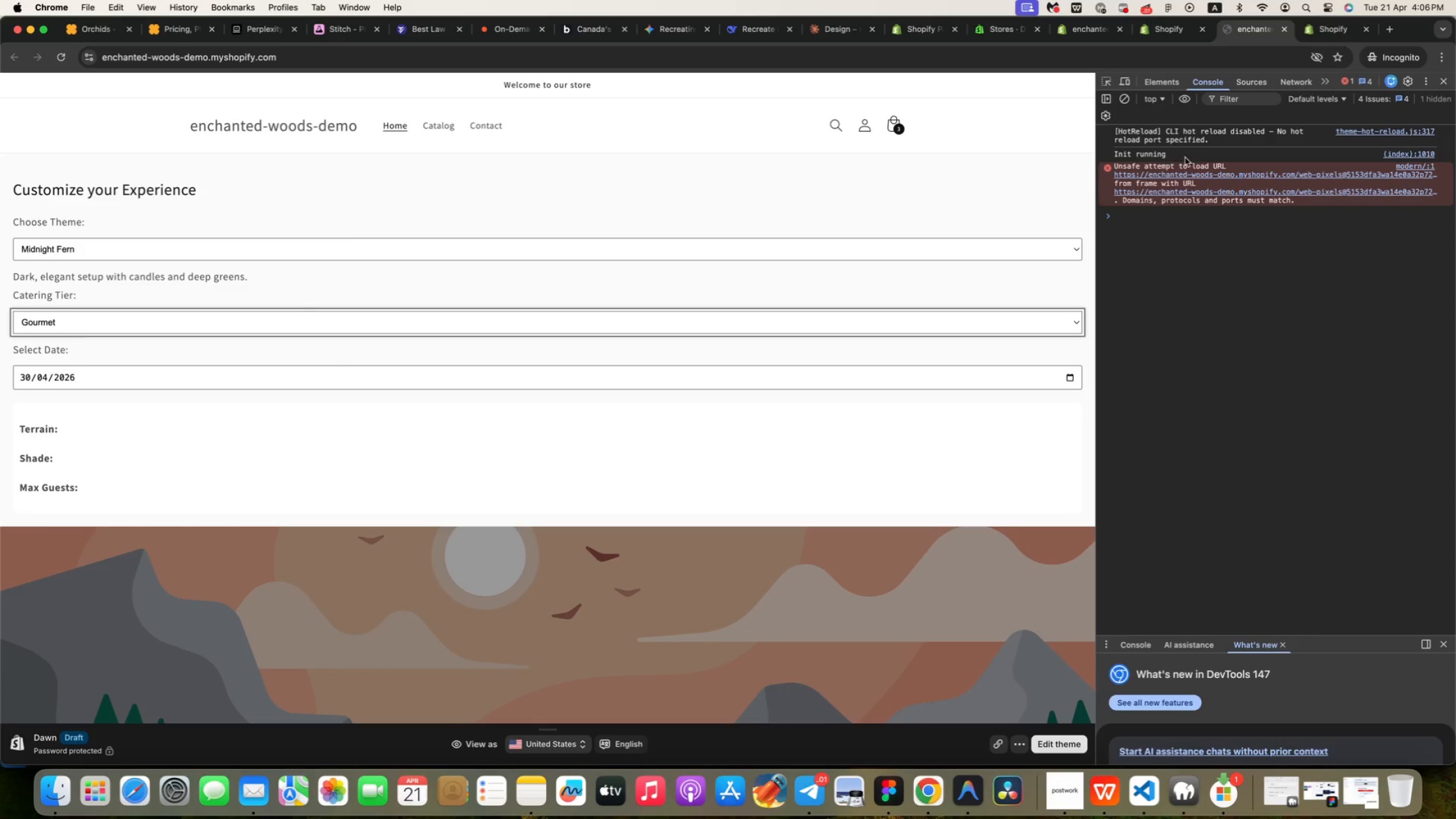 
left_click([1170, 157])
 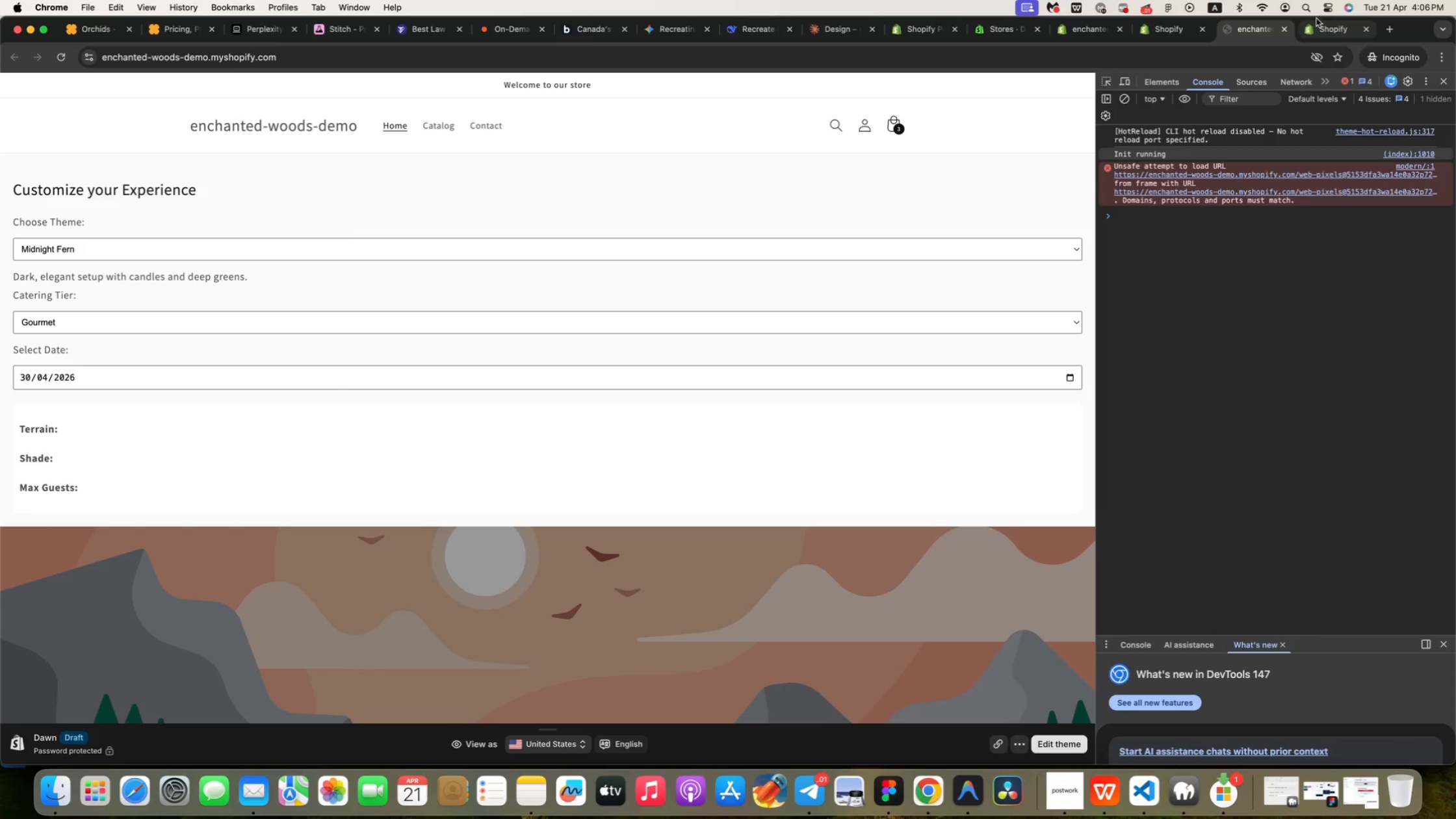 
left_click([1334, 30])
 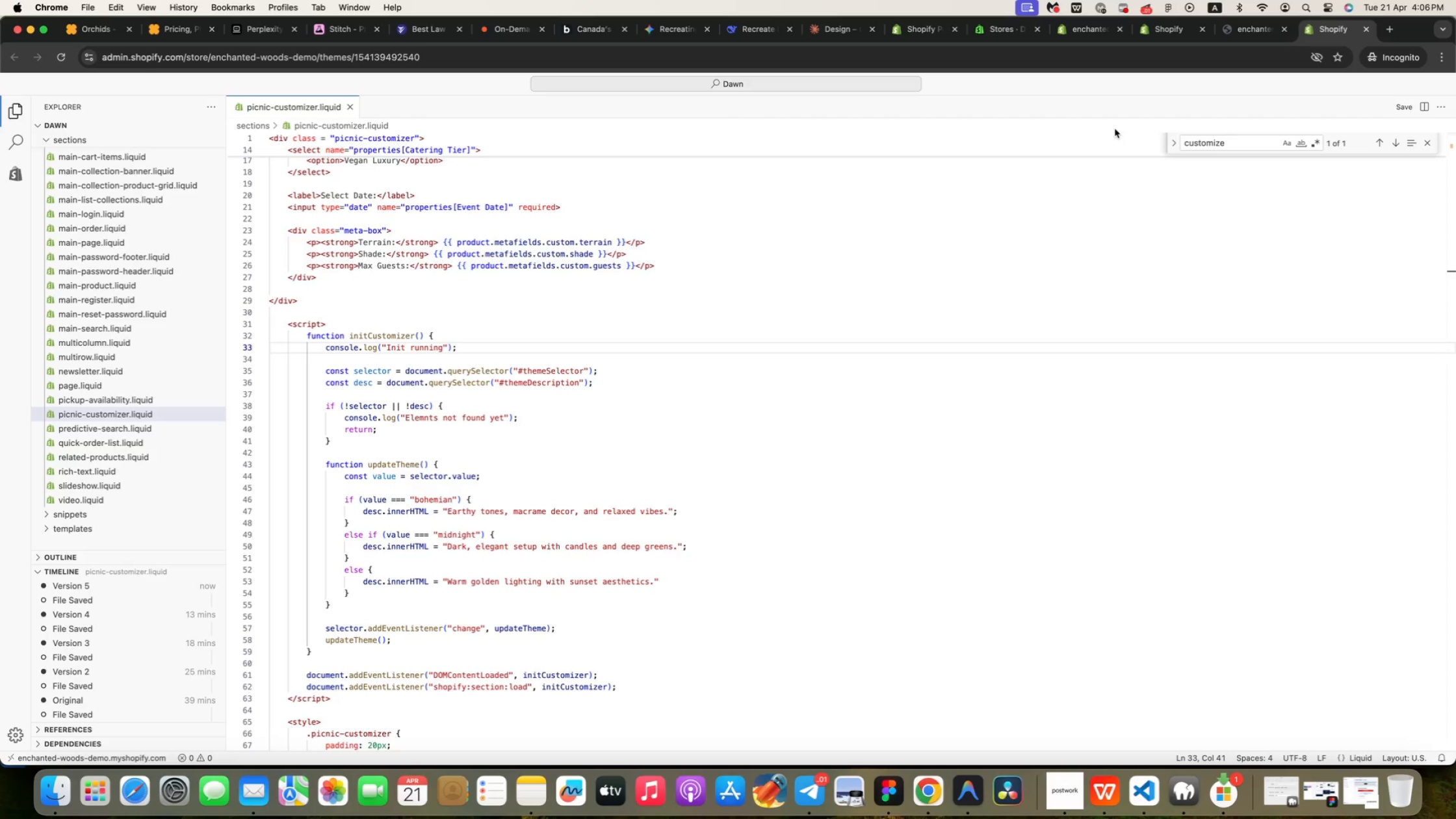 
wait(7.32)
 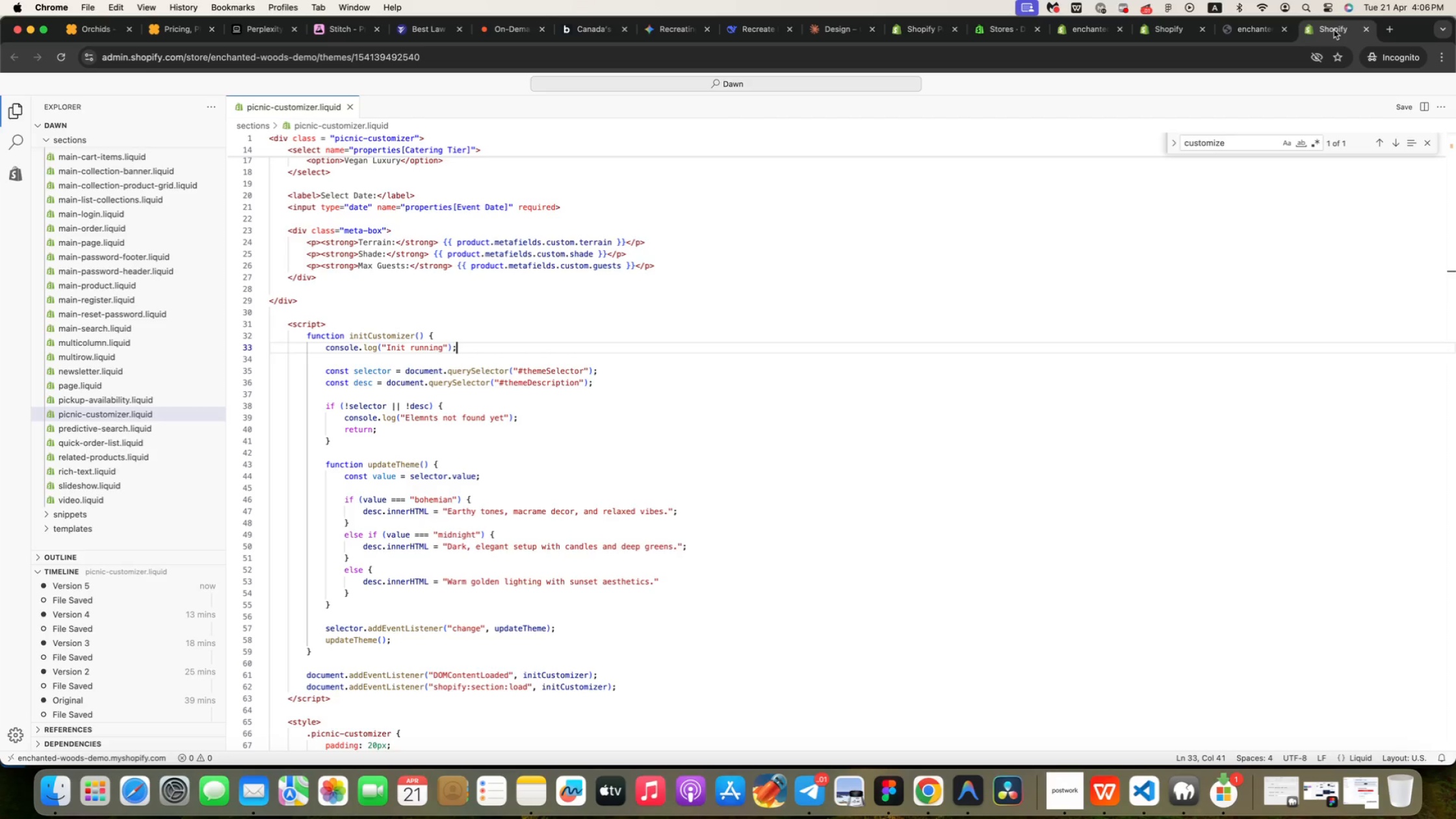 
left_click_drag(start_coordinate=[459, 350], to_coordinate=[326, 349])
 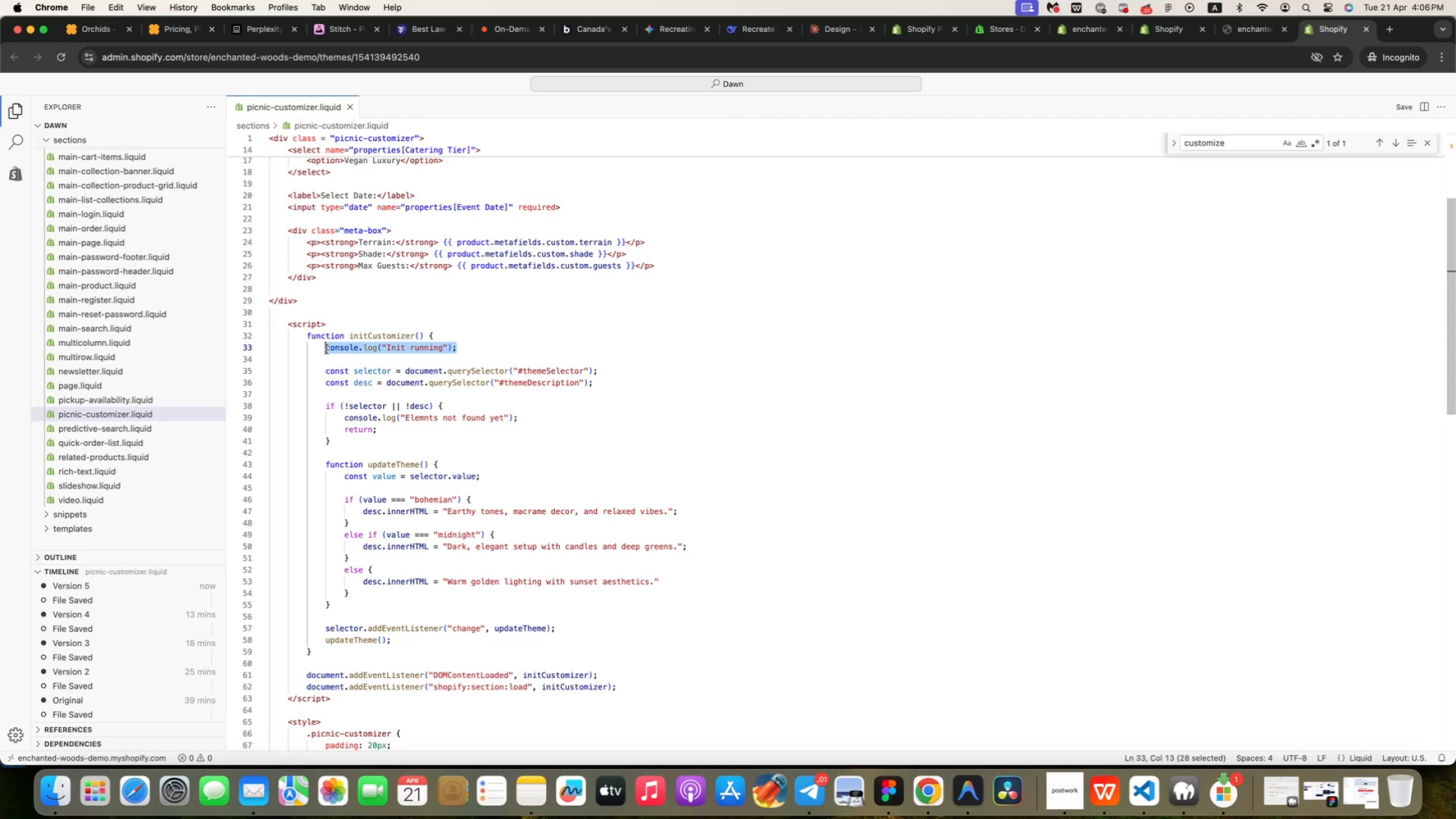 
type(const container = doc)
 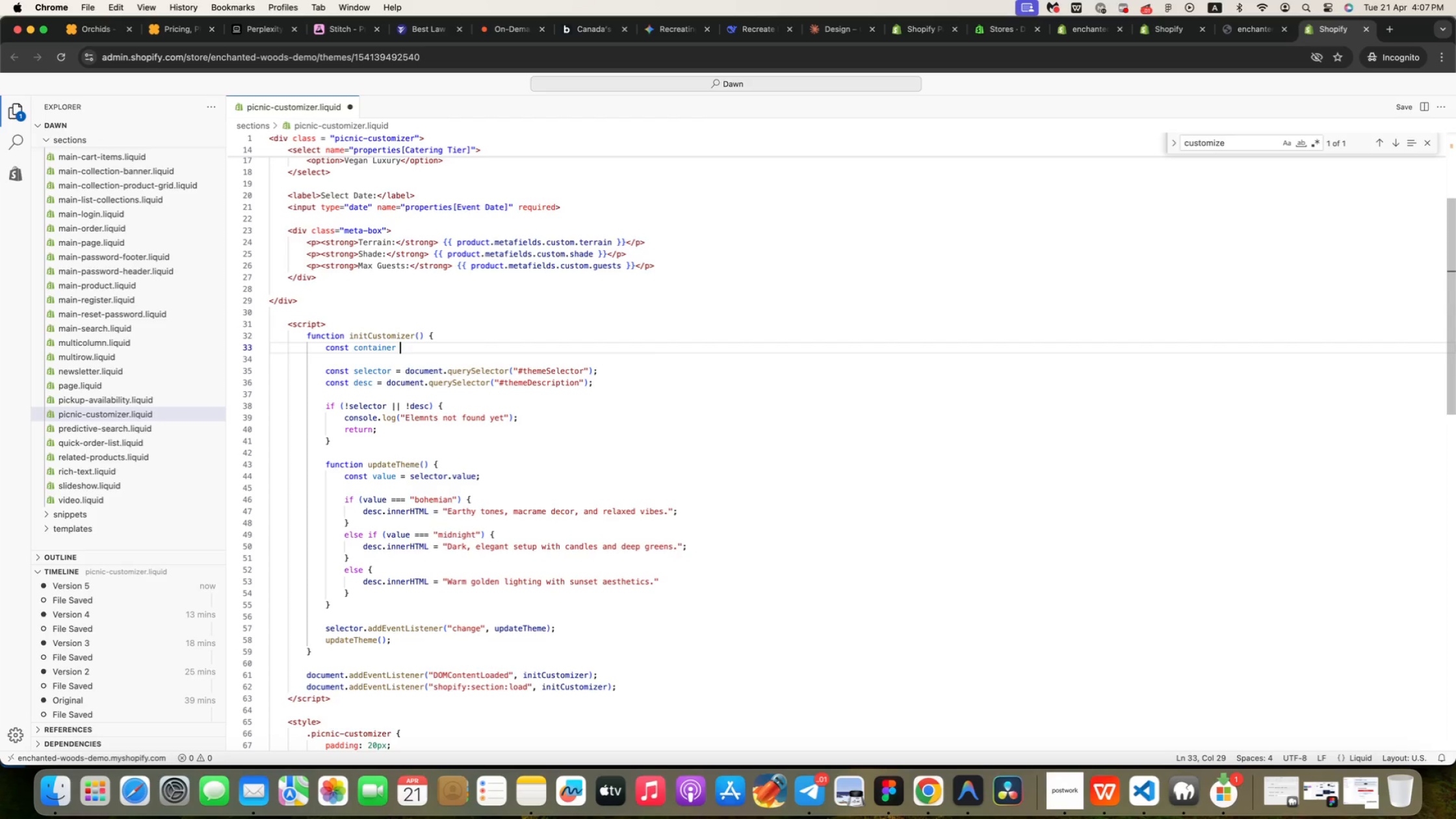 
key(Enter)
 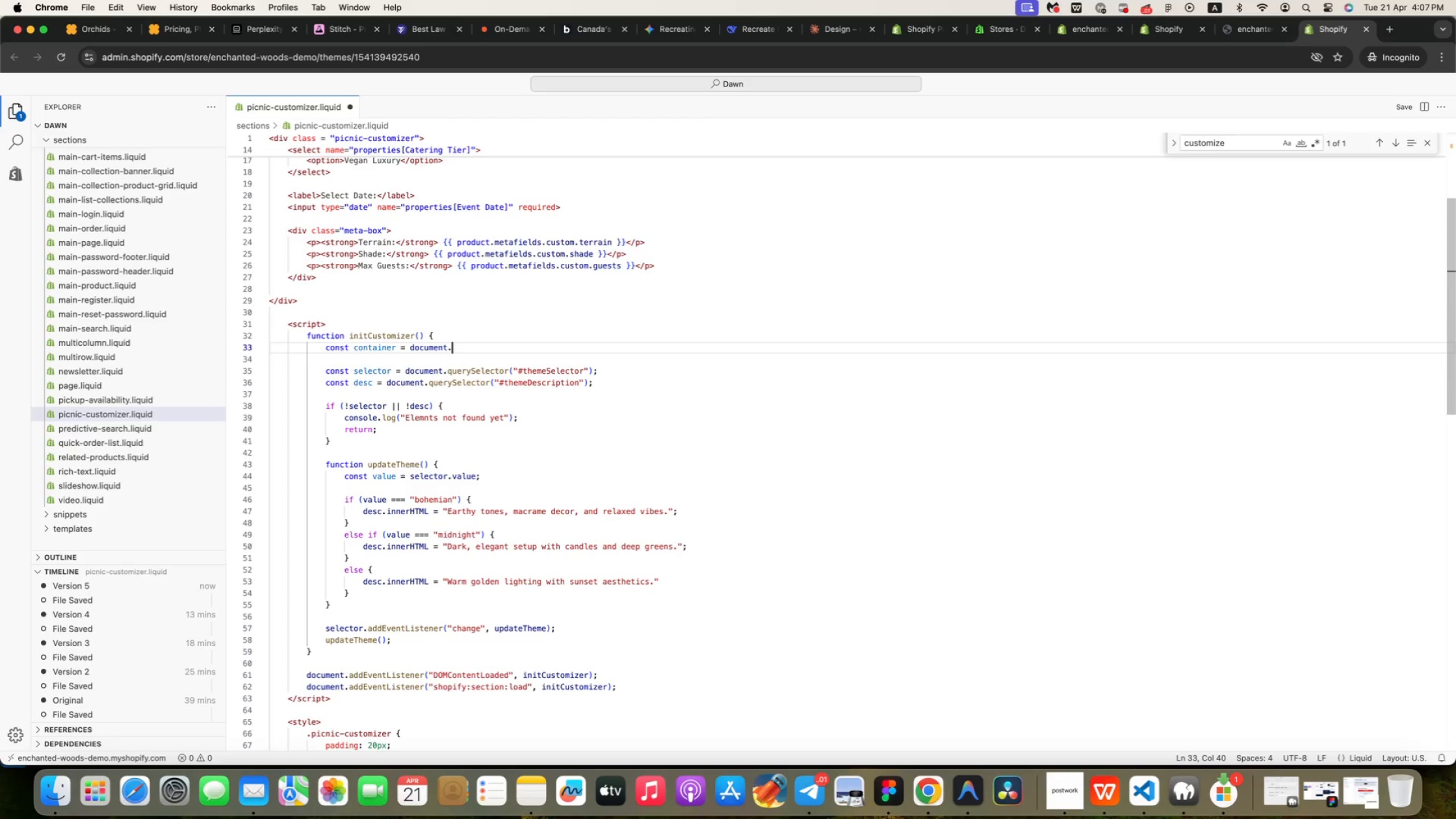 
type(.qu)
 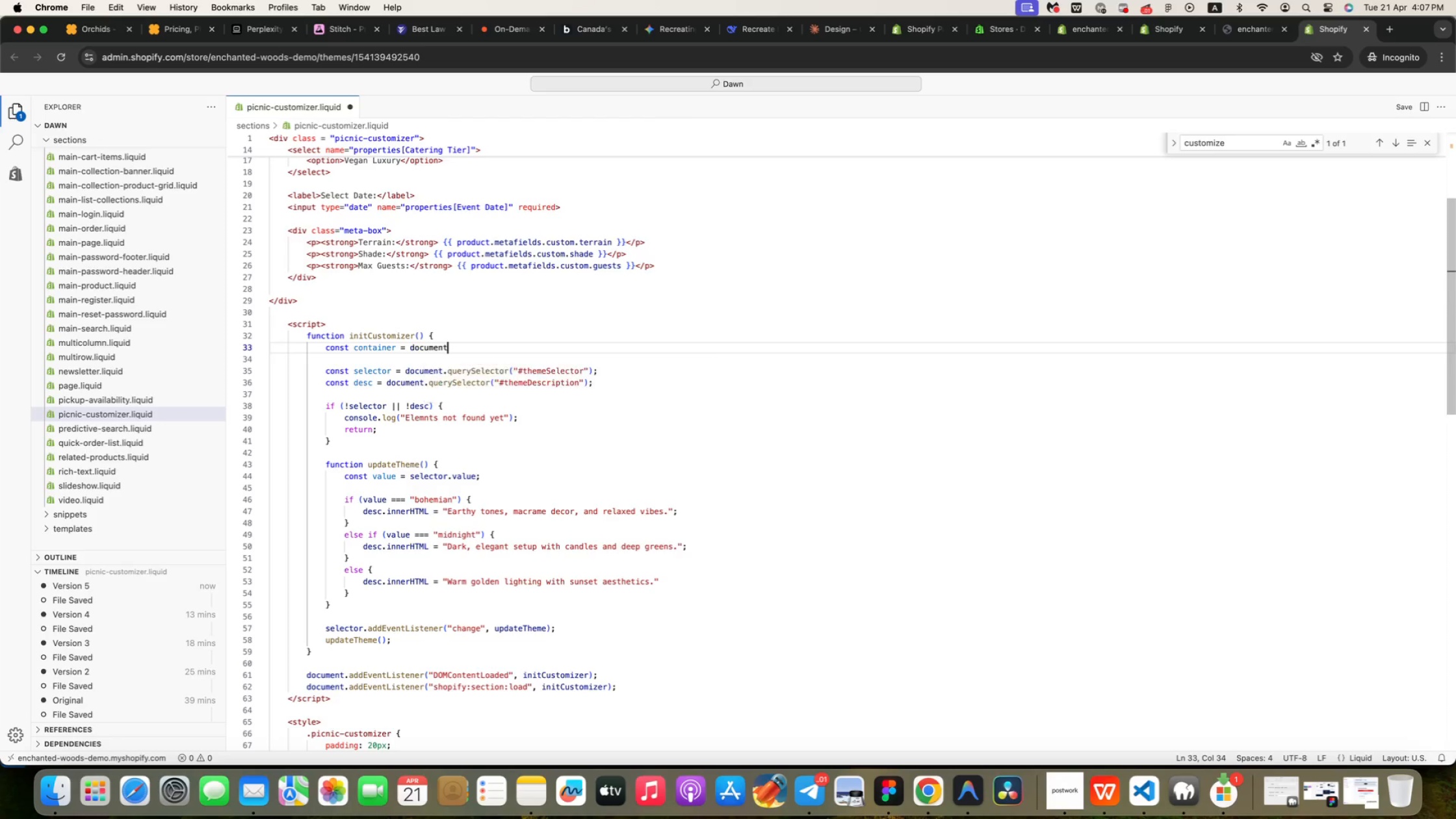 
key(Enter)
 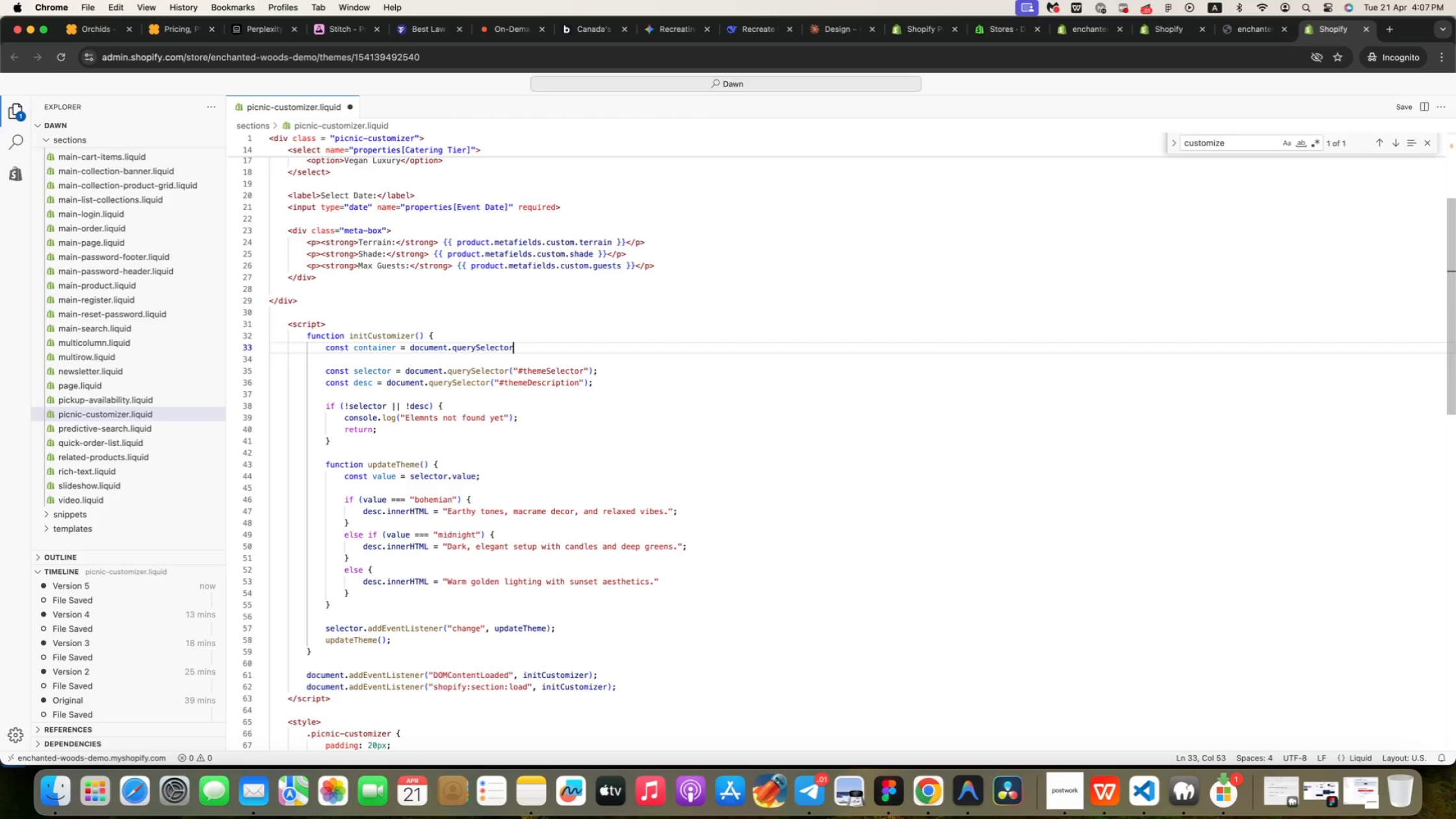 
type((".picnic)
 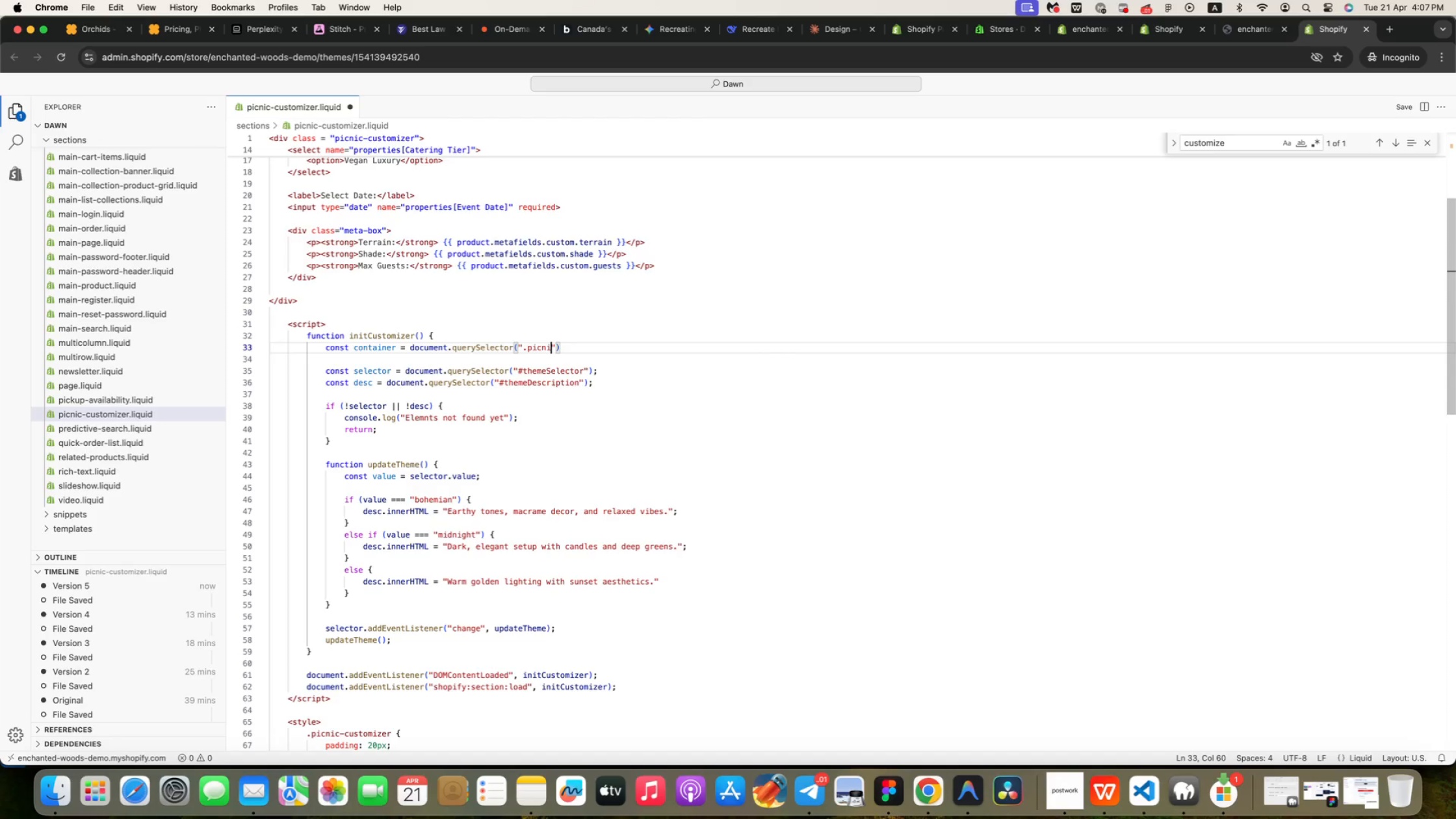 
type(-customizer)
 